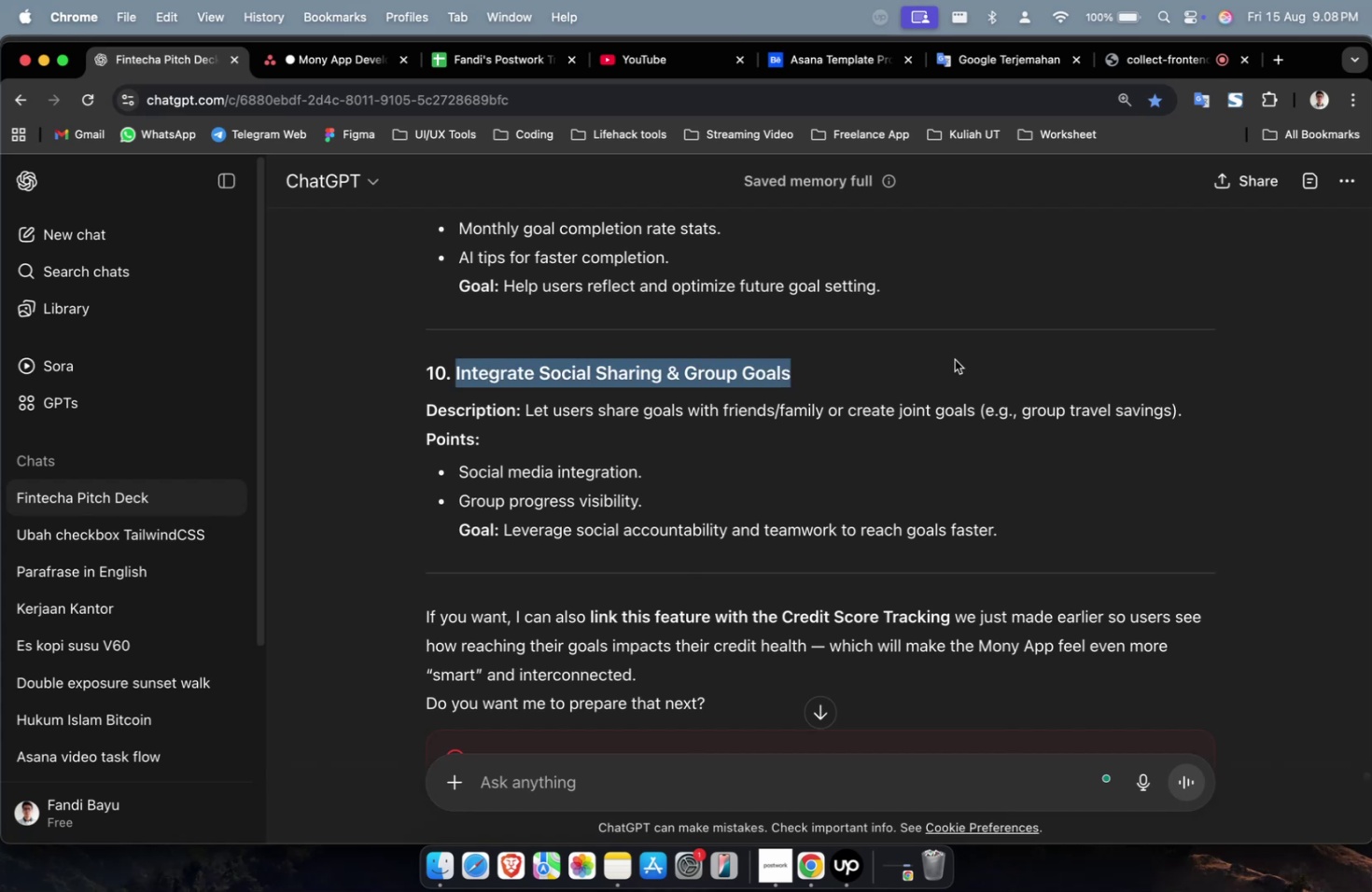 
key(Meta+C)
 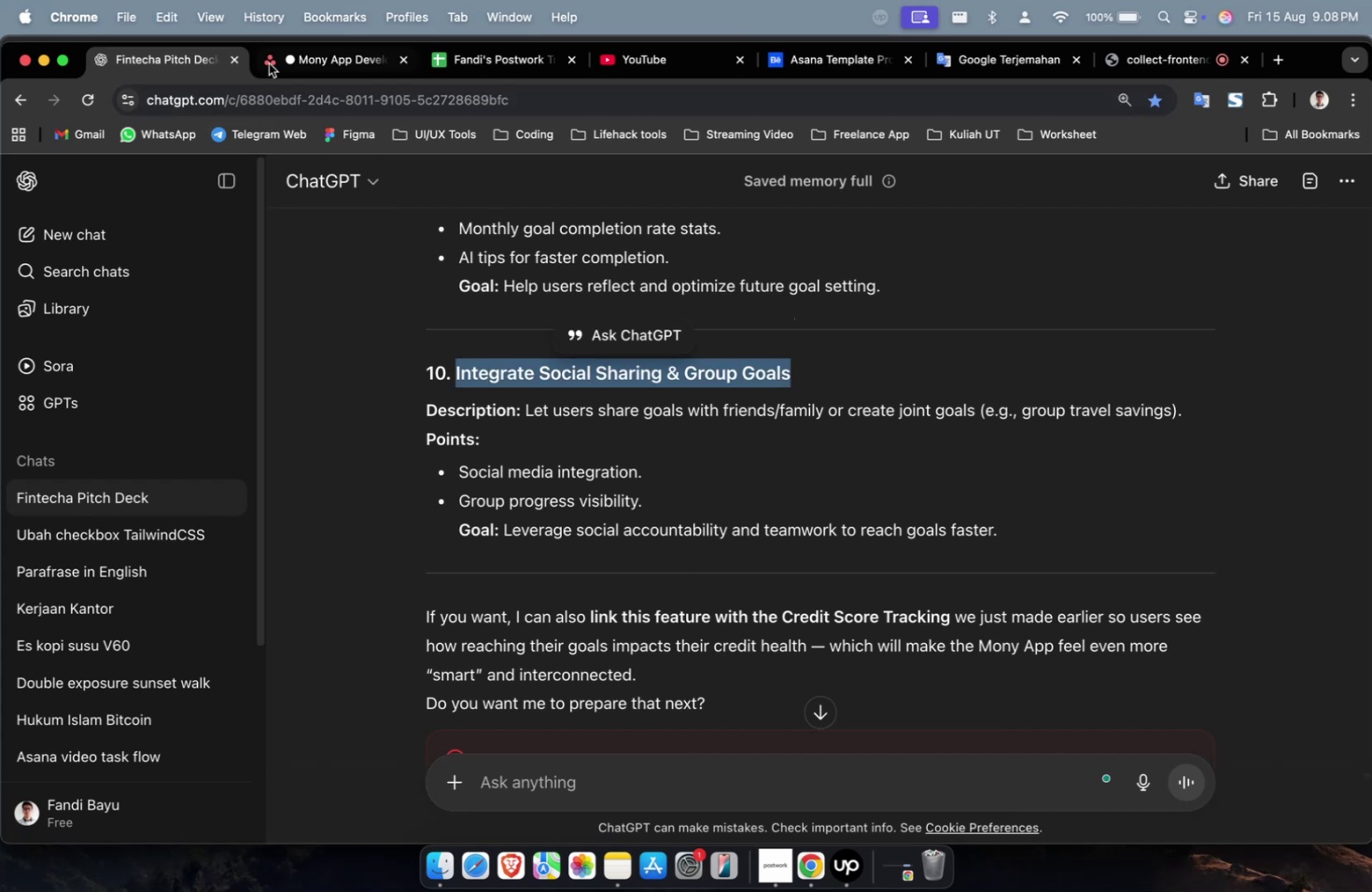 
left_click([311, 58])
 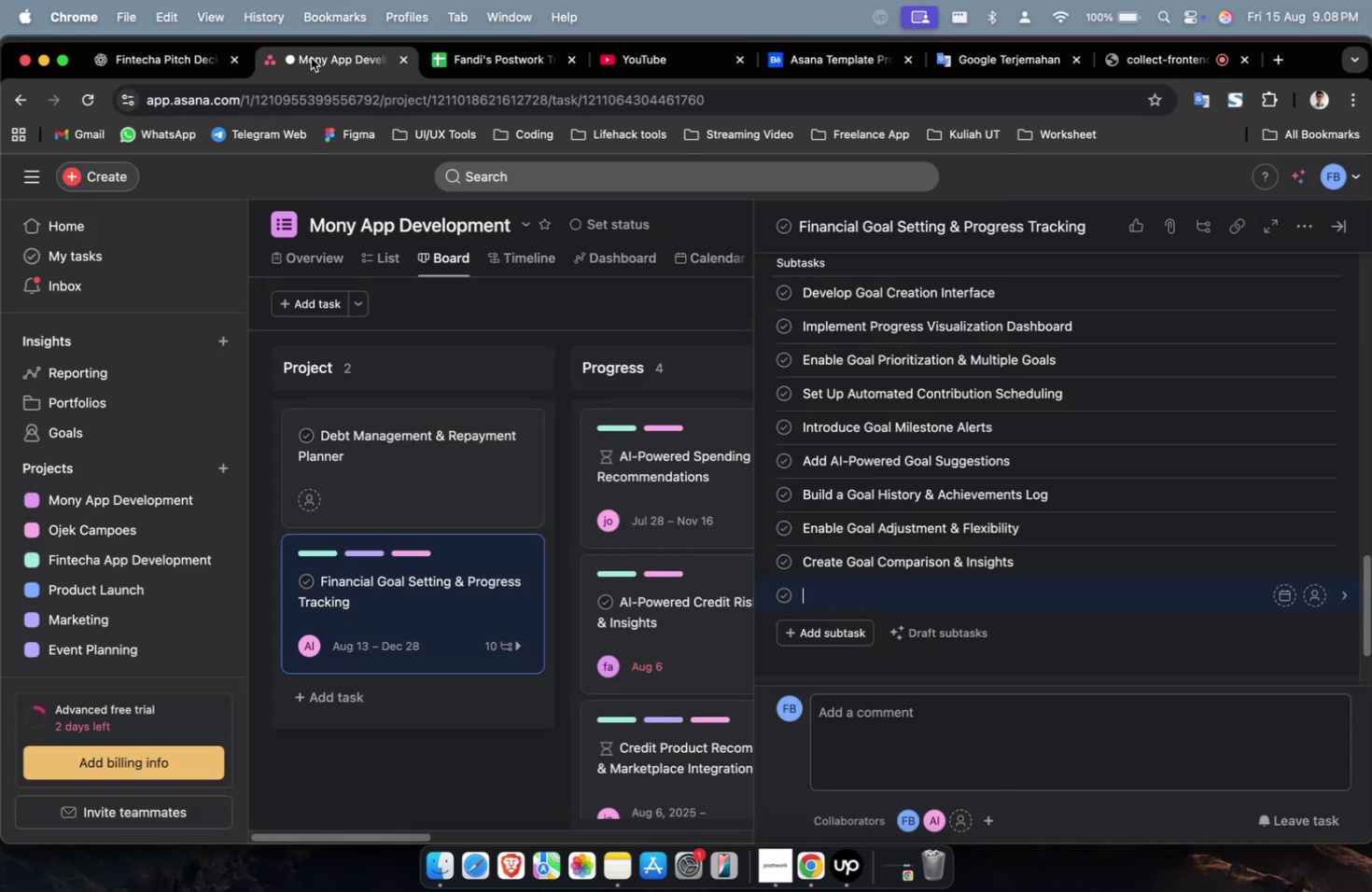 
key(Meta+V)
 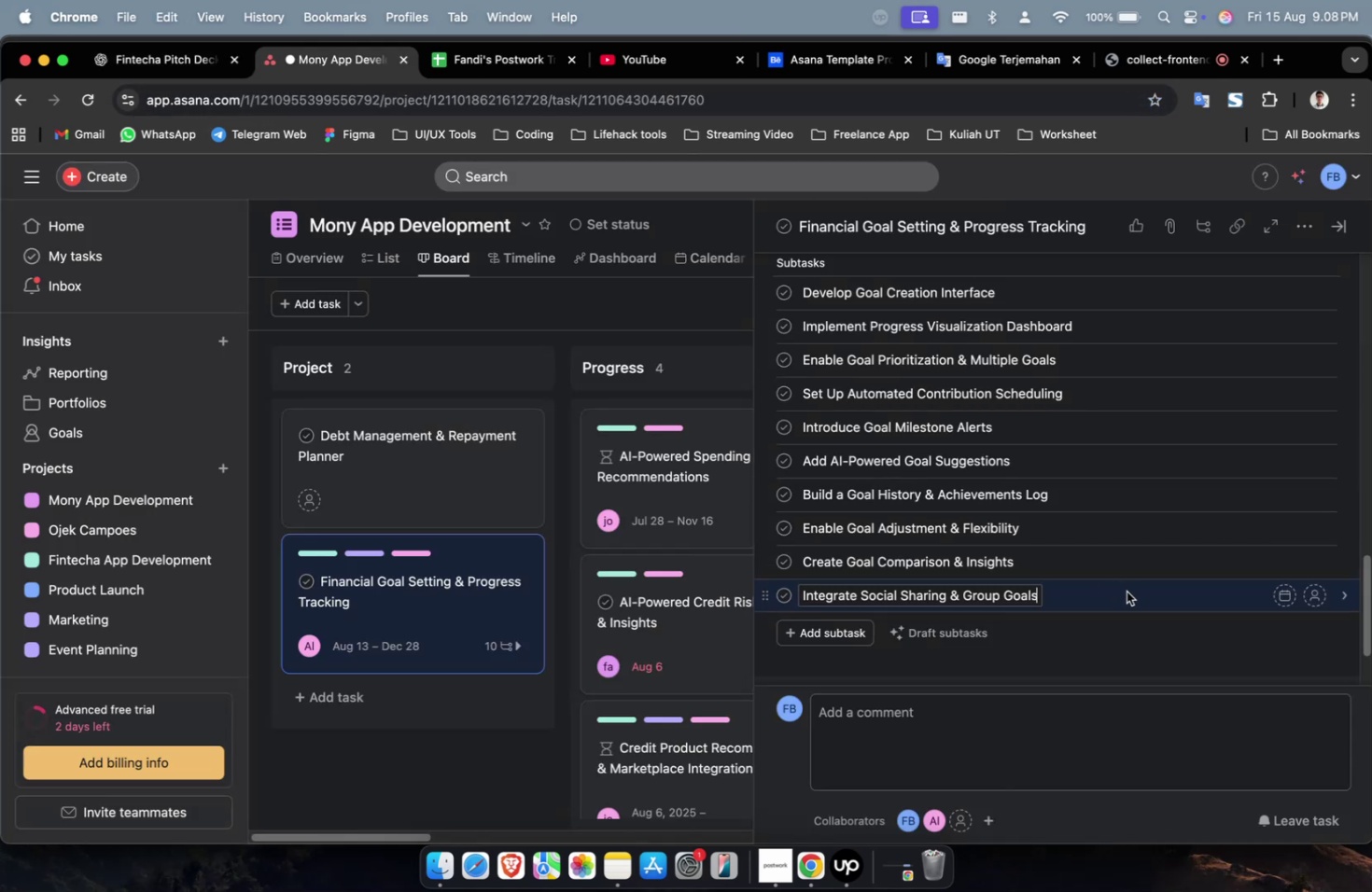 
left_click([1130, 596])
 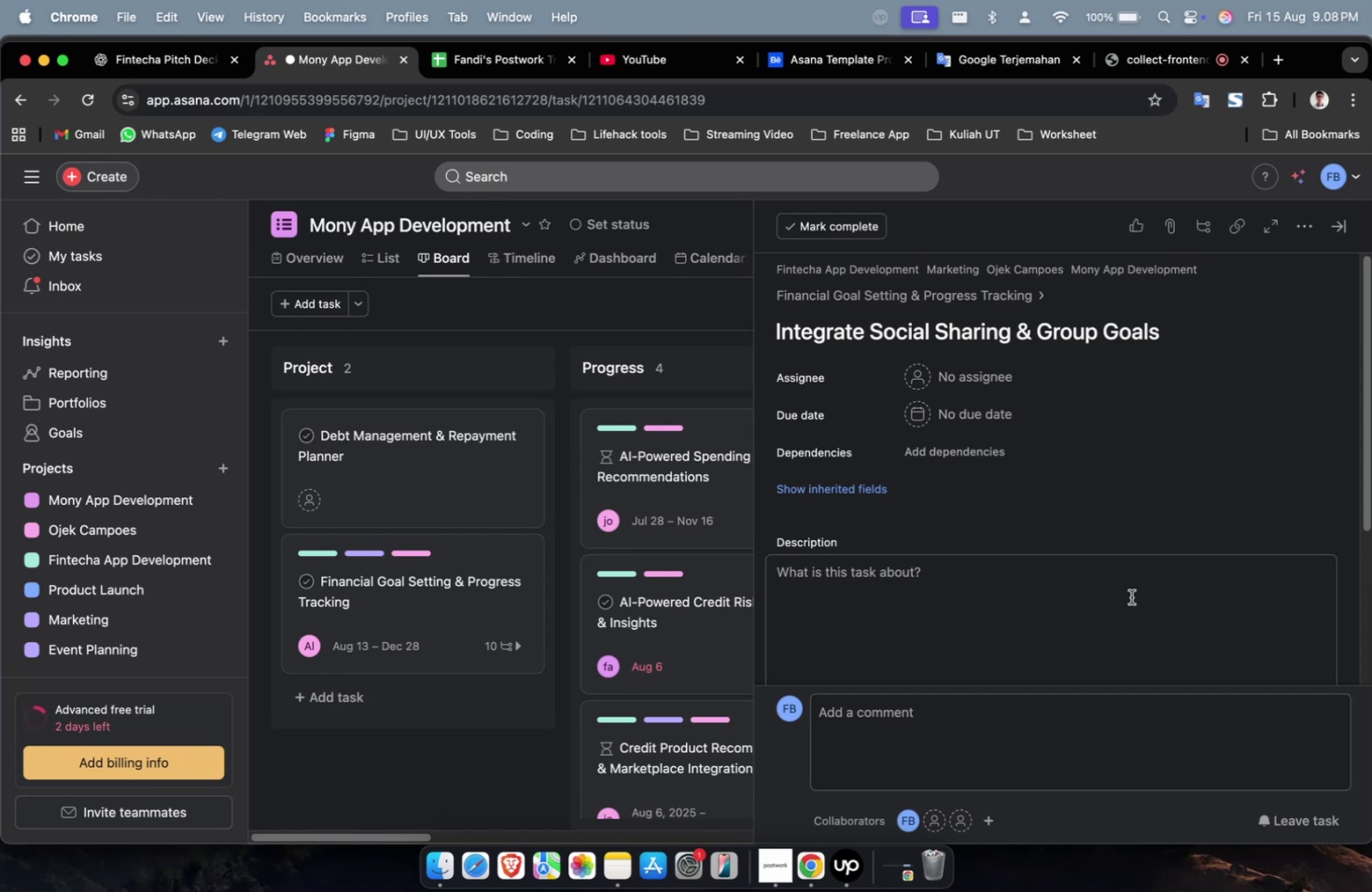 
wait(38.2)
 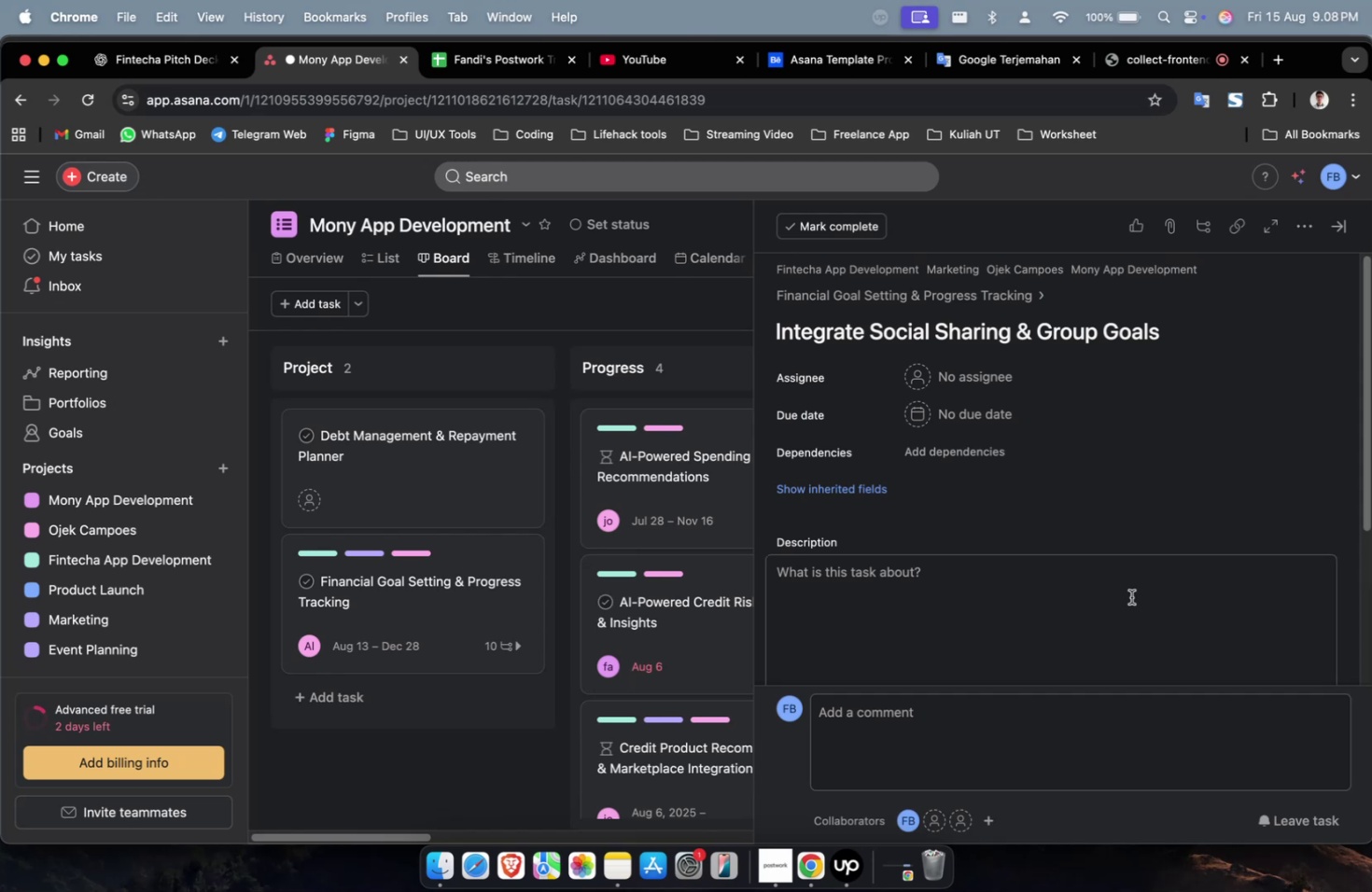 
scroll: coordinate [1186, 191], scroll_direction: down, amount: 7.0
 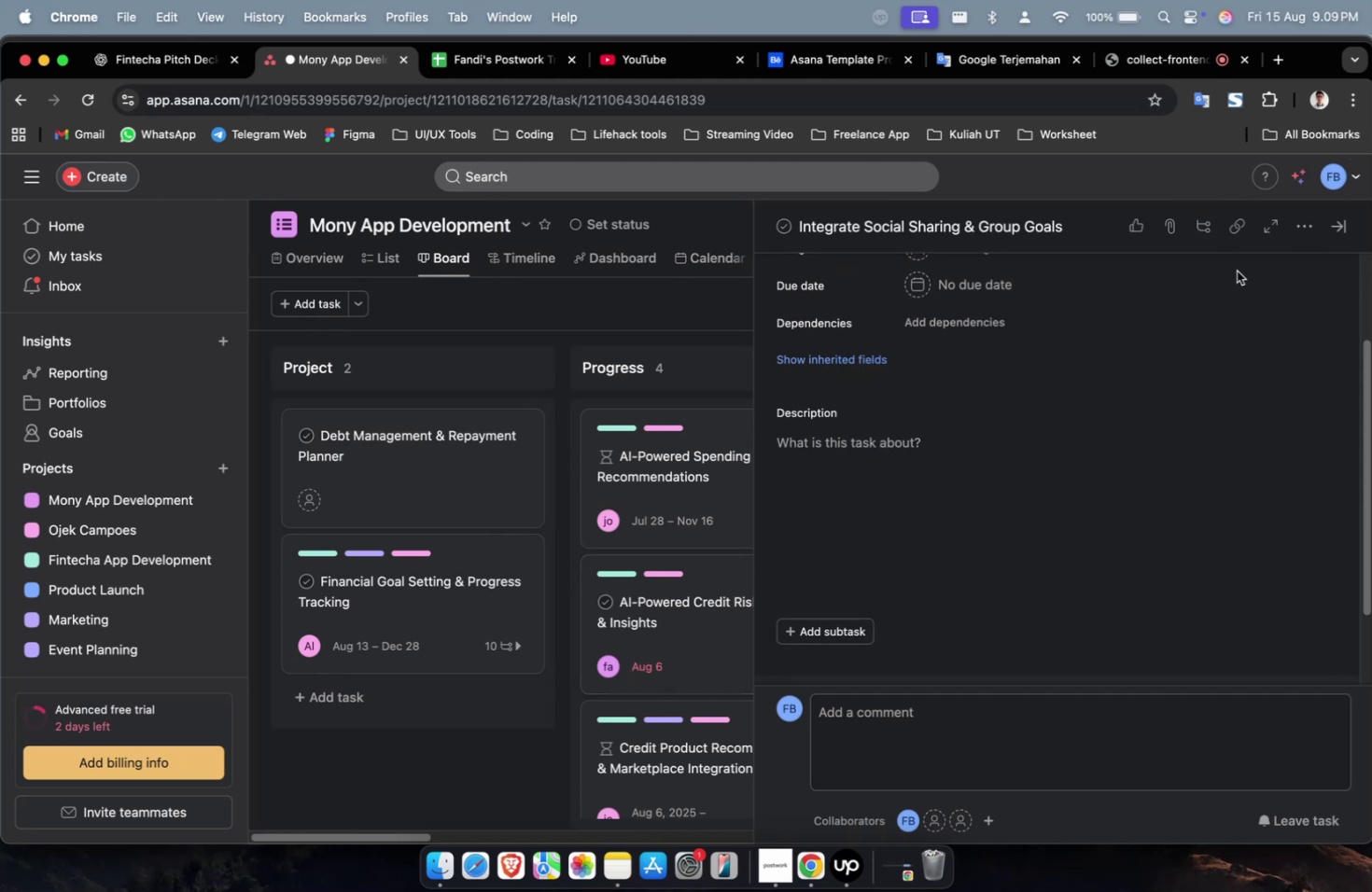 
scroll: coordinate [983, 392], scroll_direction: up, amount: 4.0
 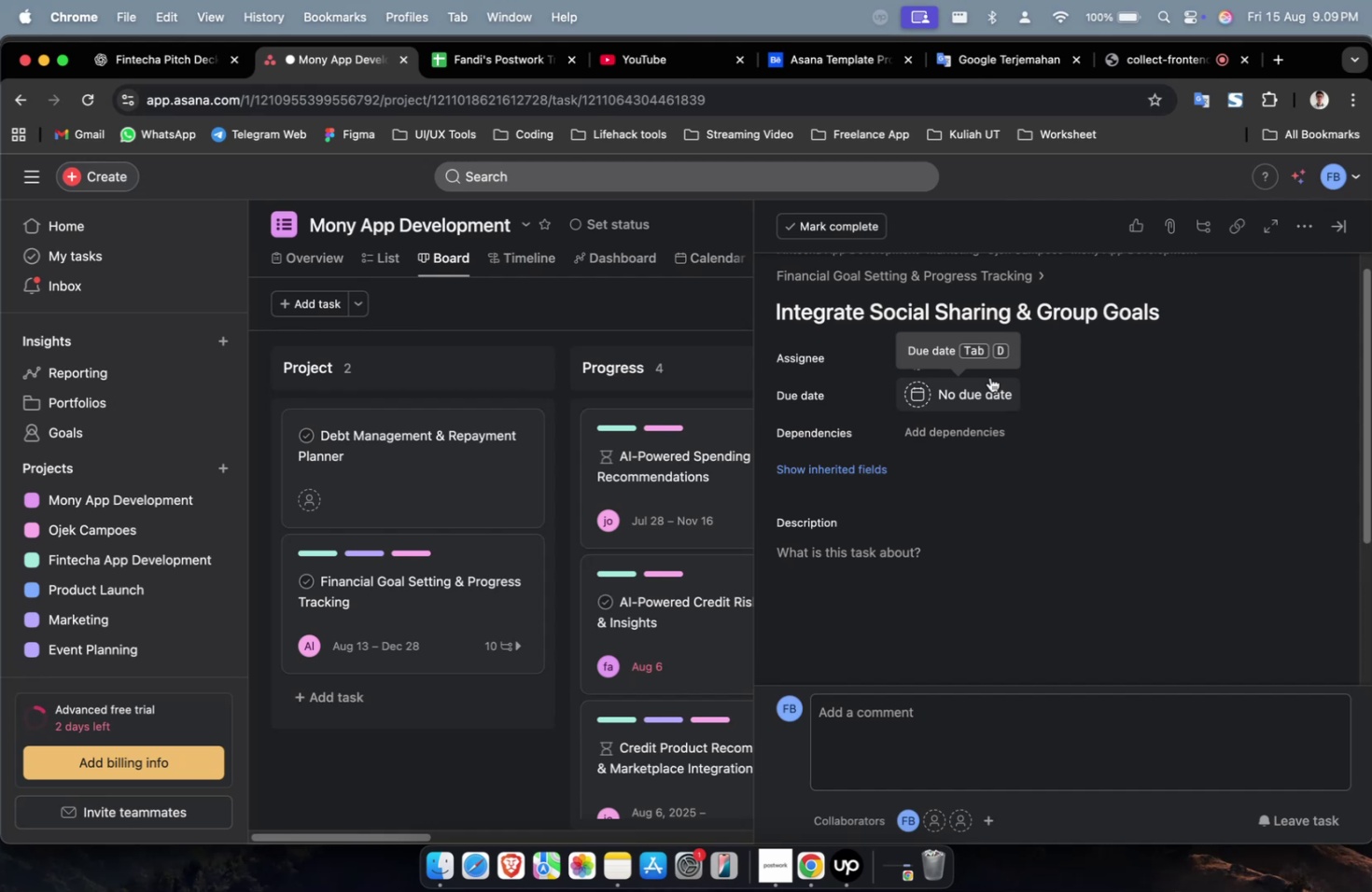 
wait(11.61)
 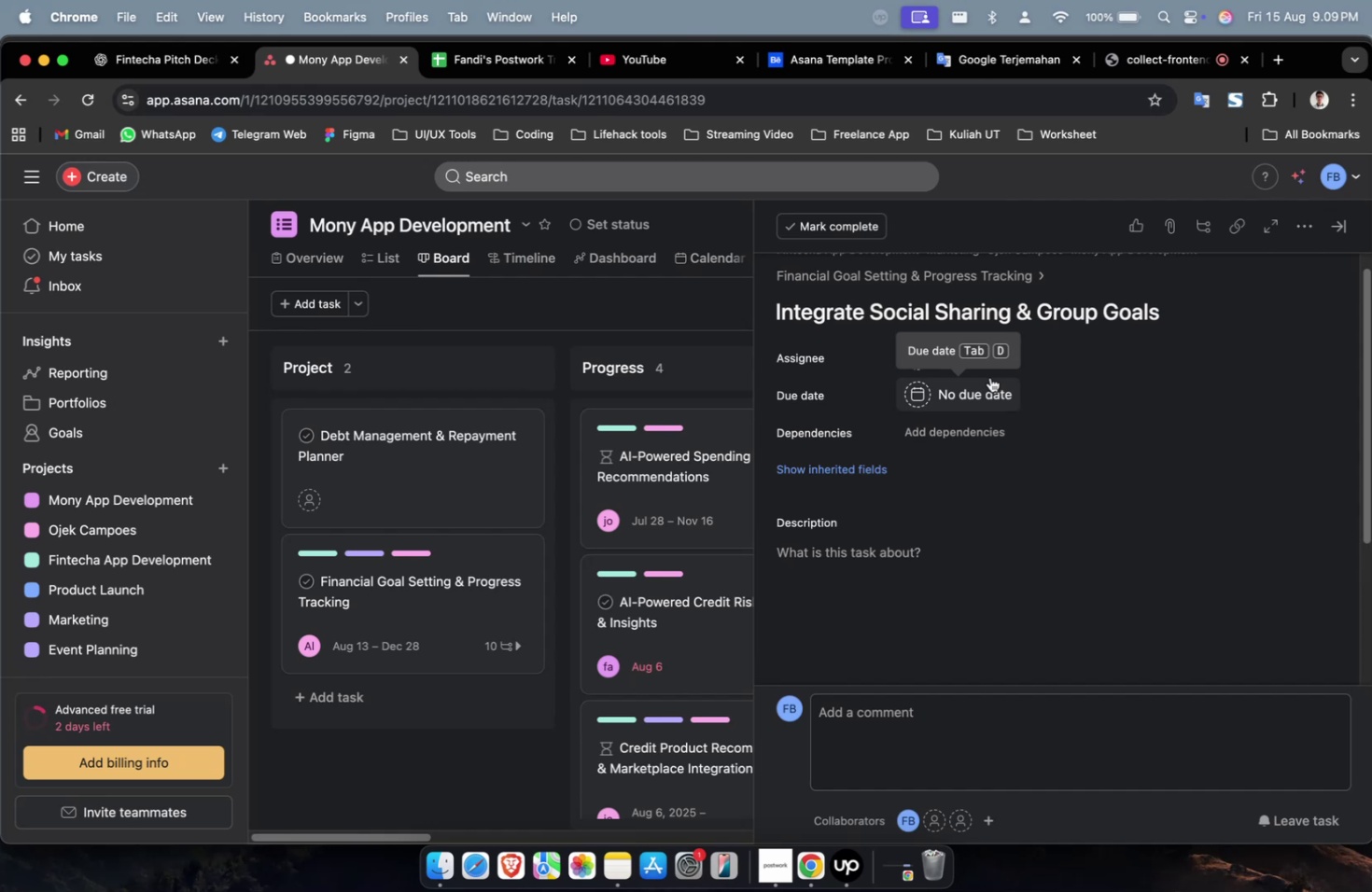 
scroll: coordinate [989, 377], scroll_direction: down, amount: 4.0
 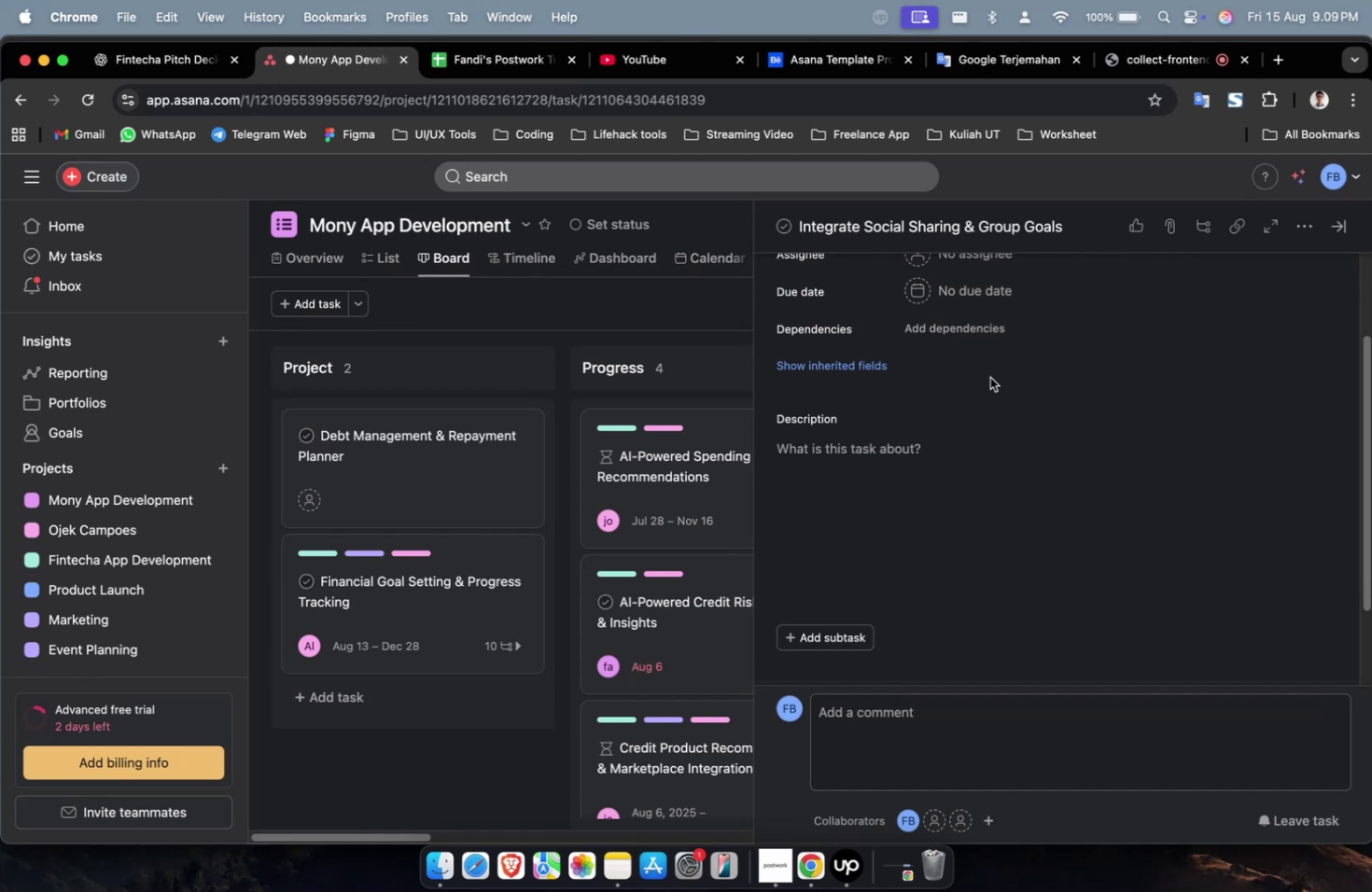 
wait(8.49)
 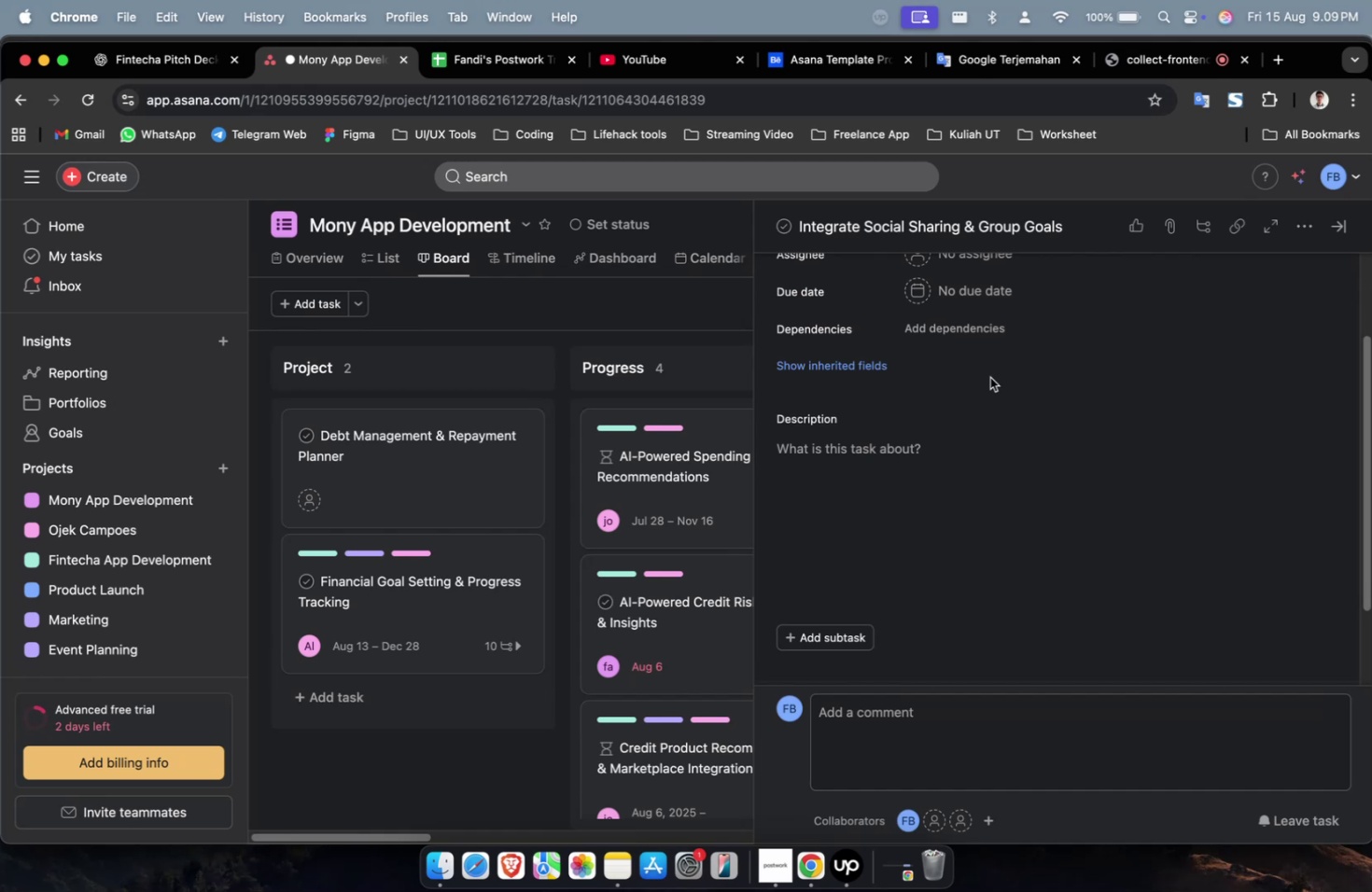 
scroll: coordinate [956, 385], scroll_direction: up, amount: 8.0
 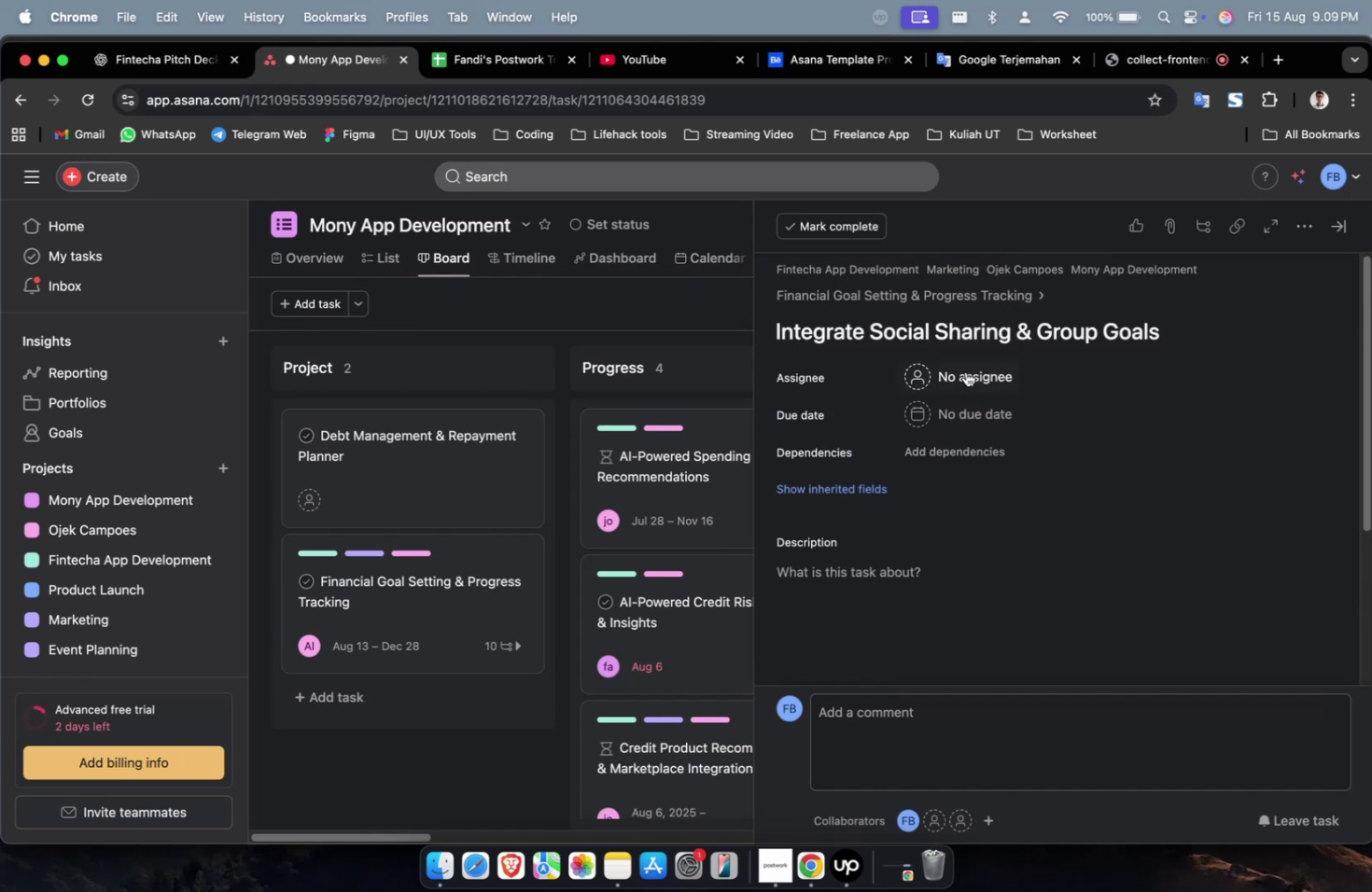 
left_click([970, 374])
 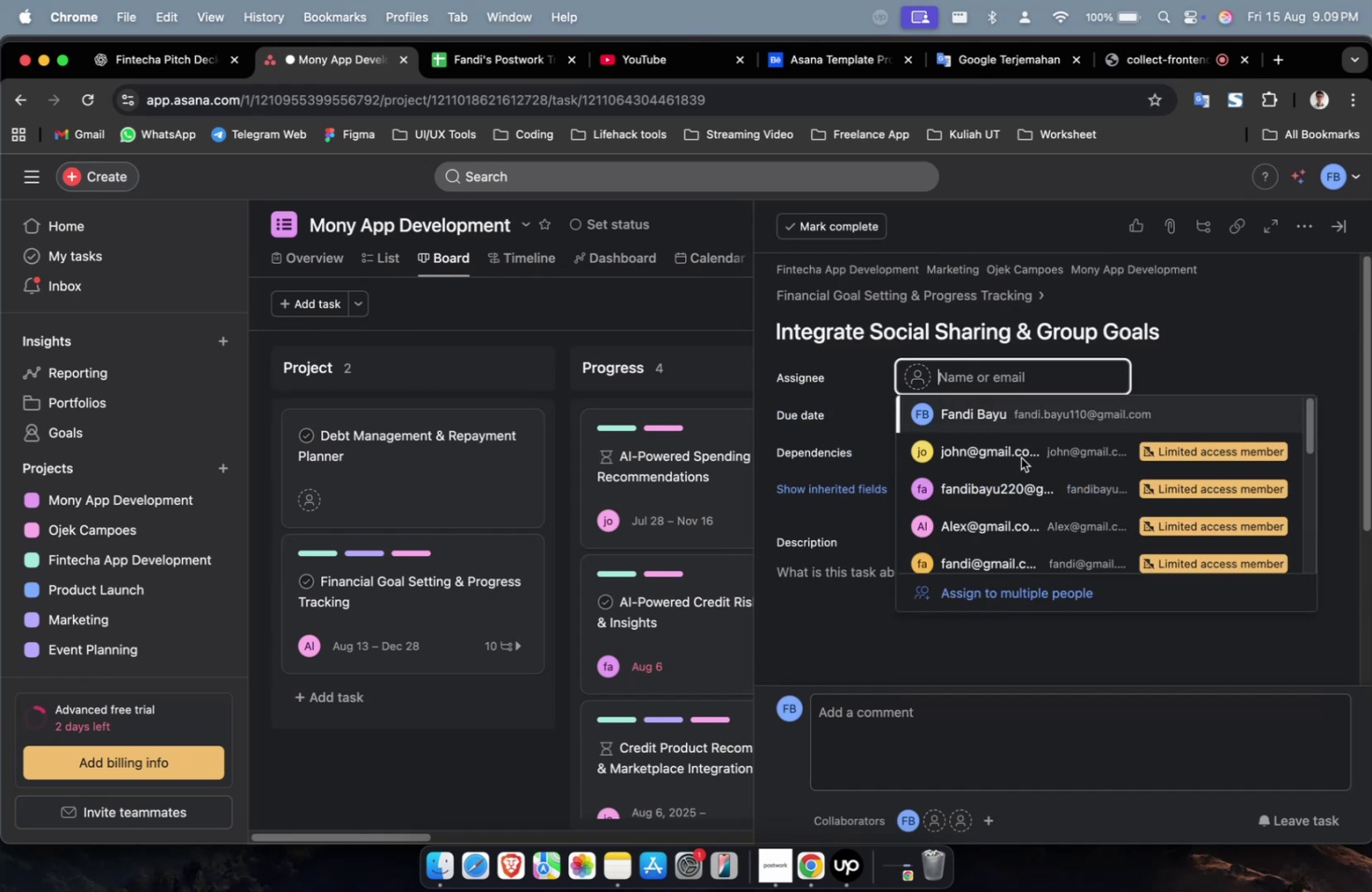 
double_click([1020, 457])
 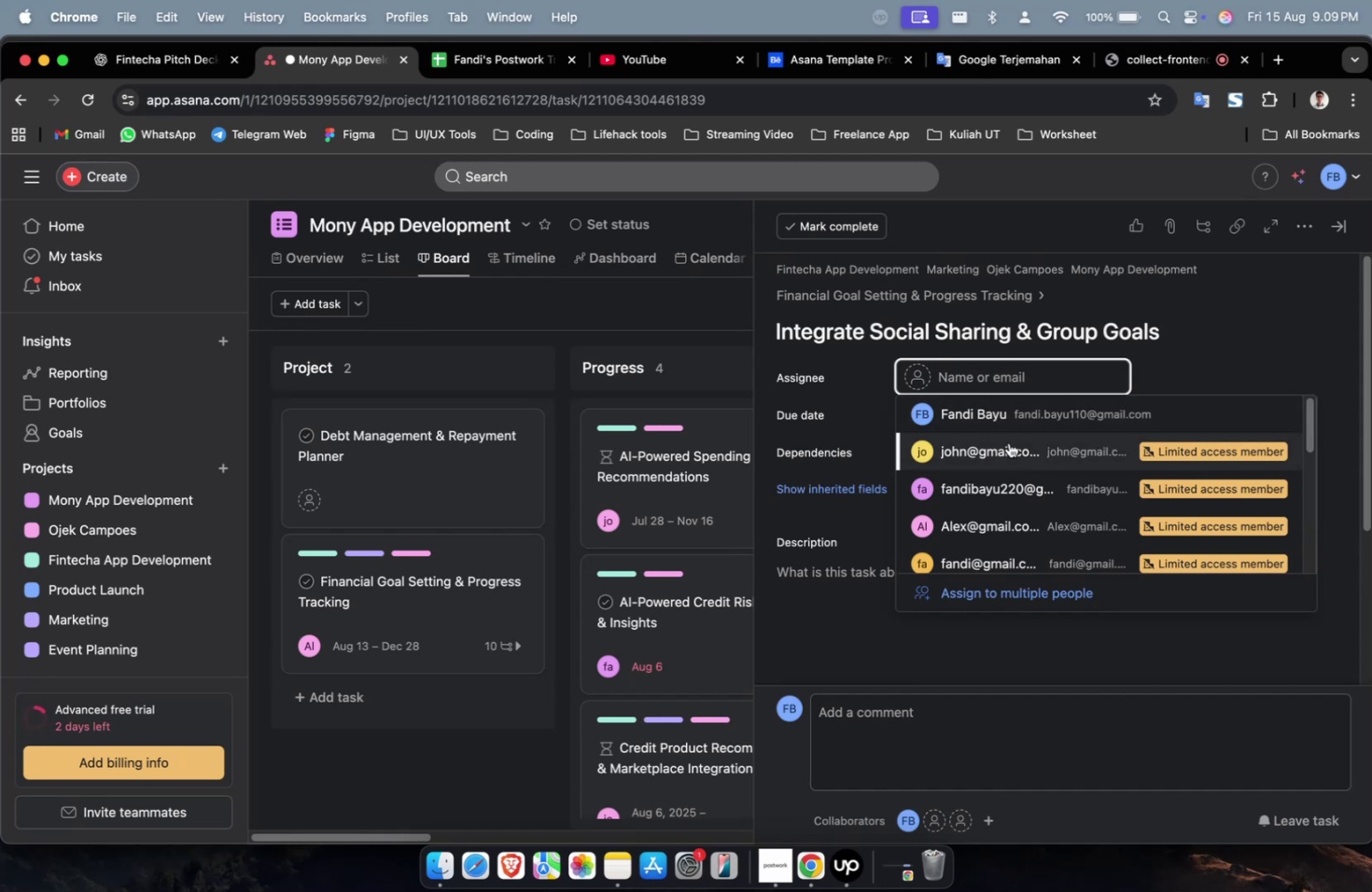 
triple_click([1003, 438])
 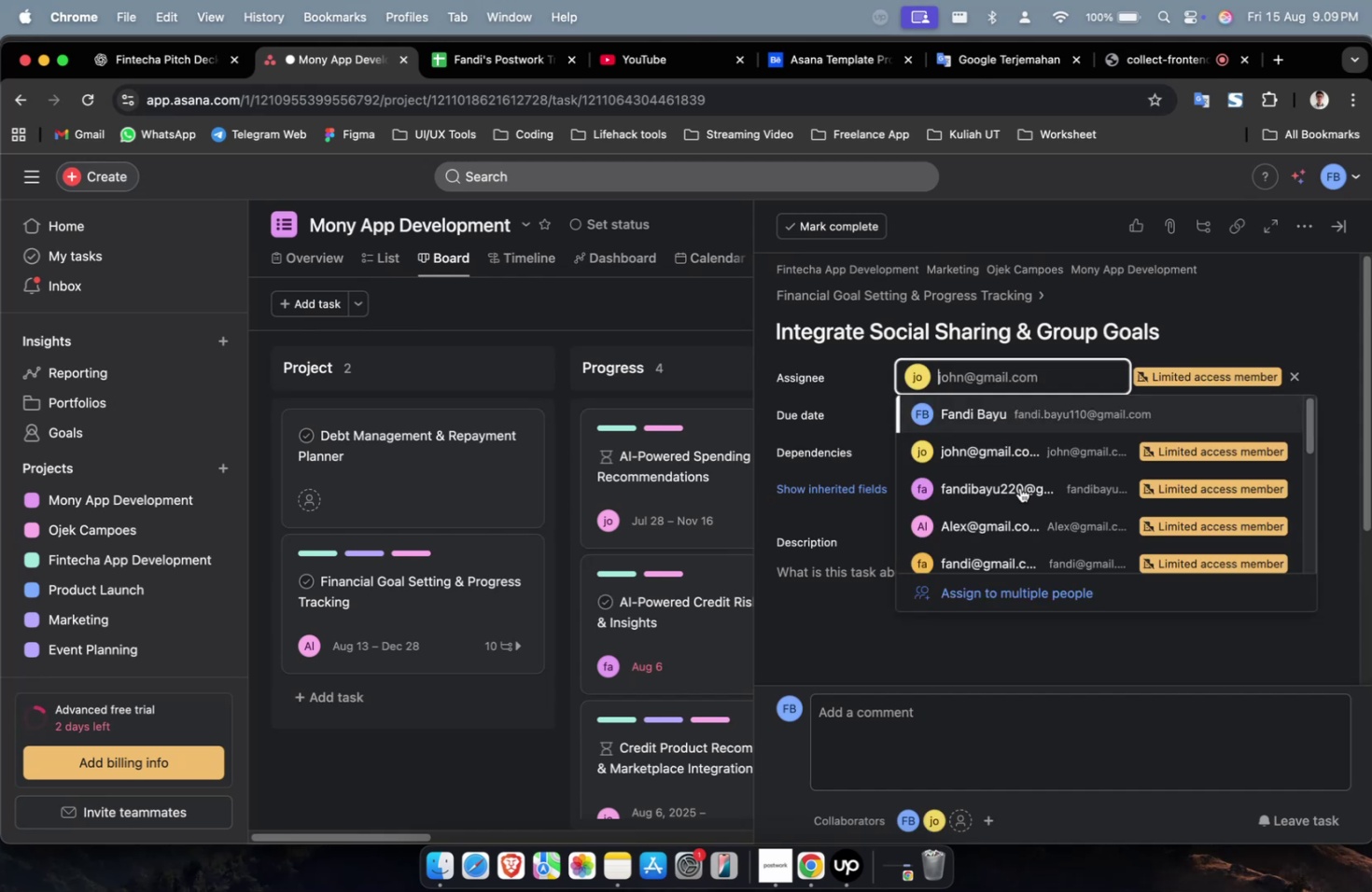 
triple_click([1036, 542])
 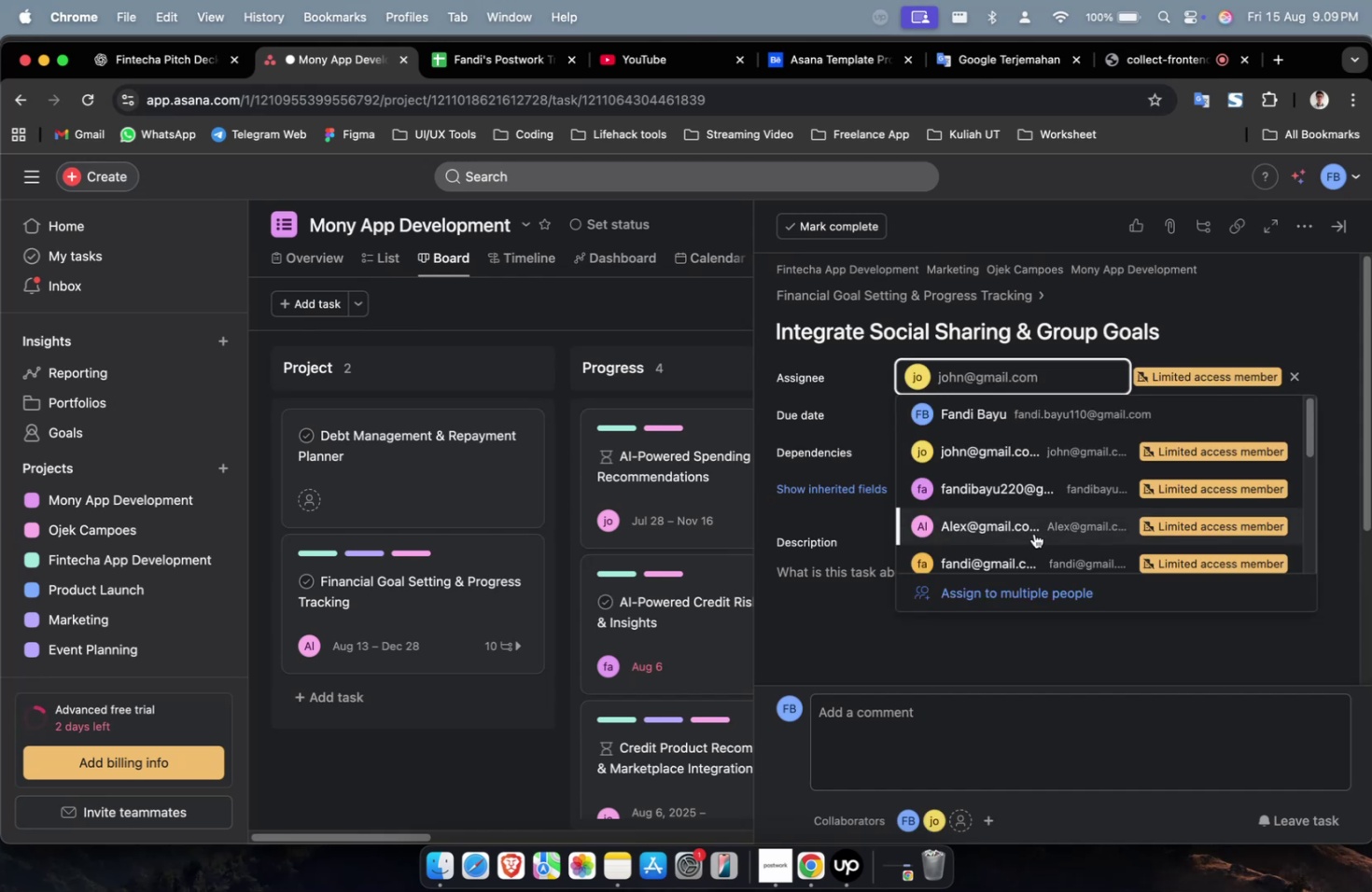 
triple_click([1029, 530])
 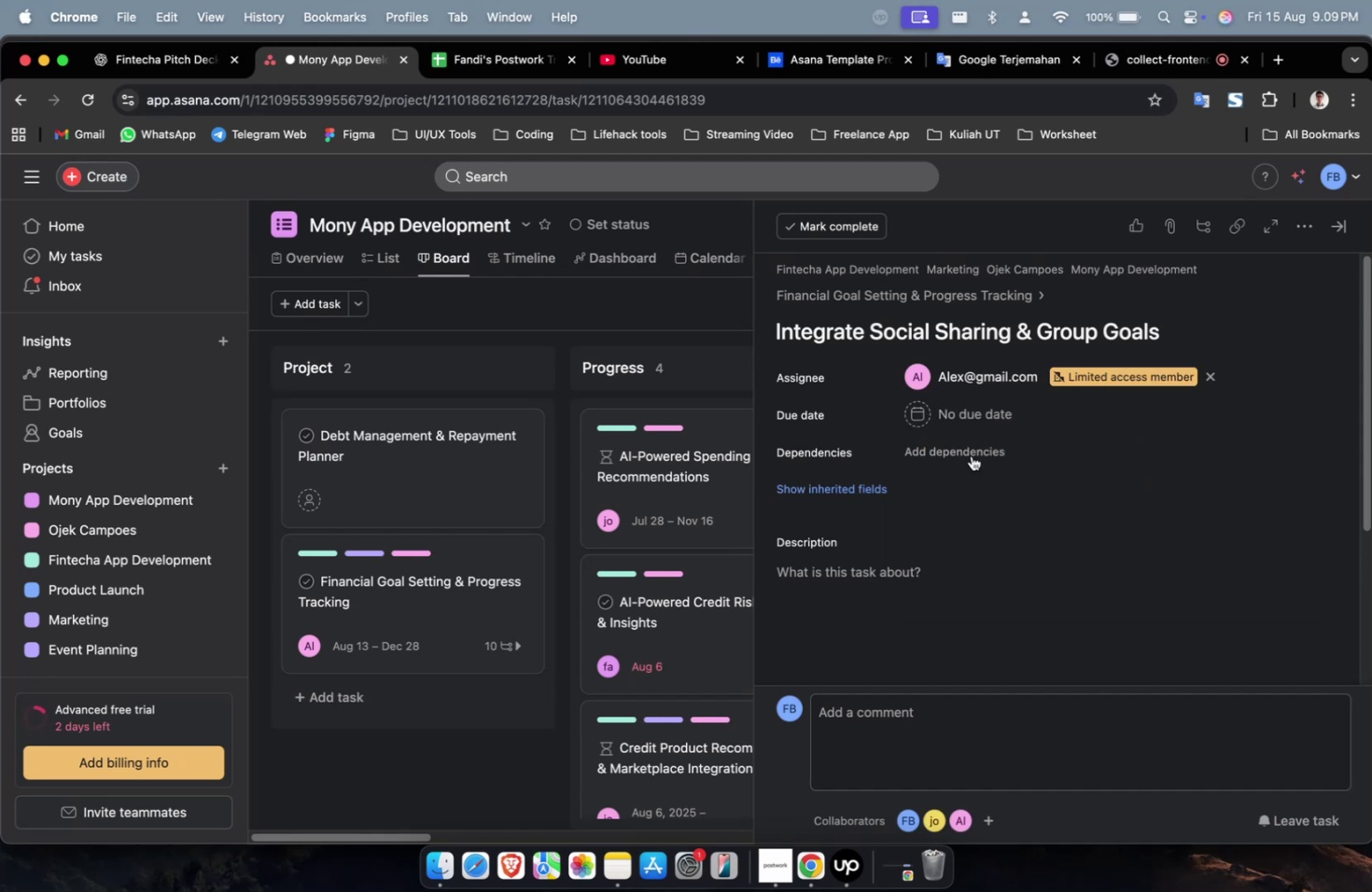 
triple_click([968, 425])
 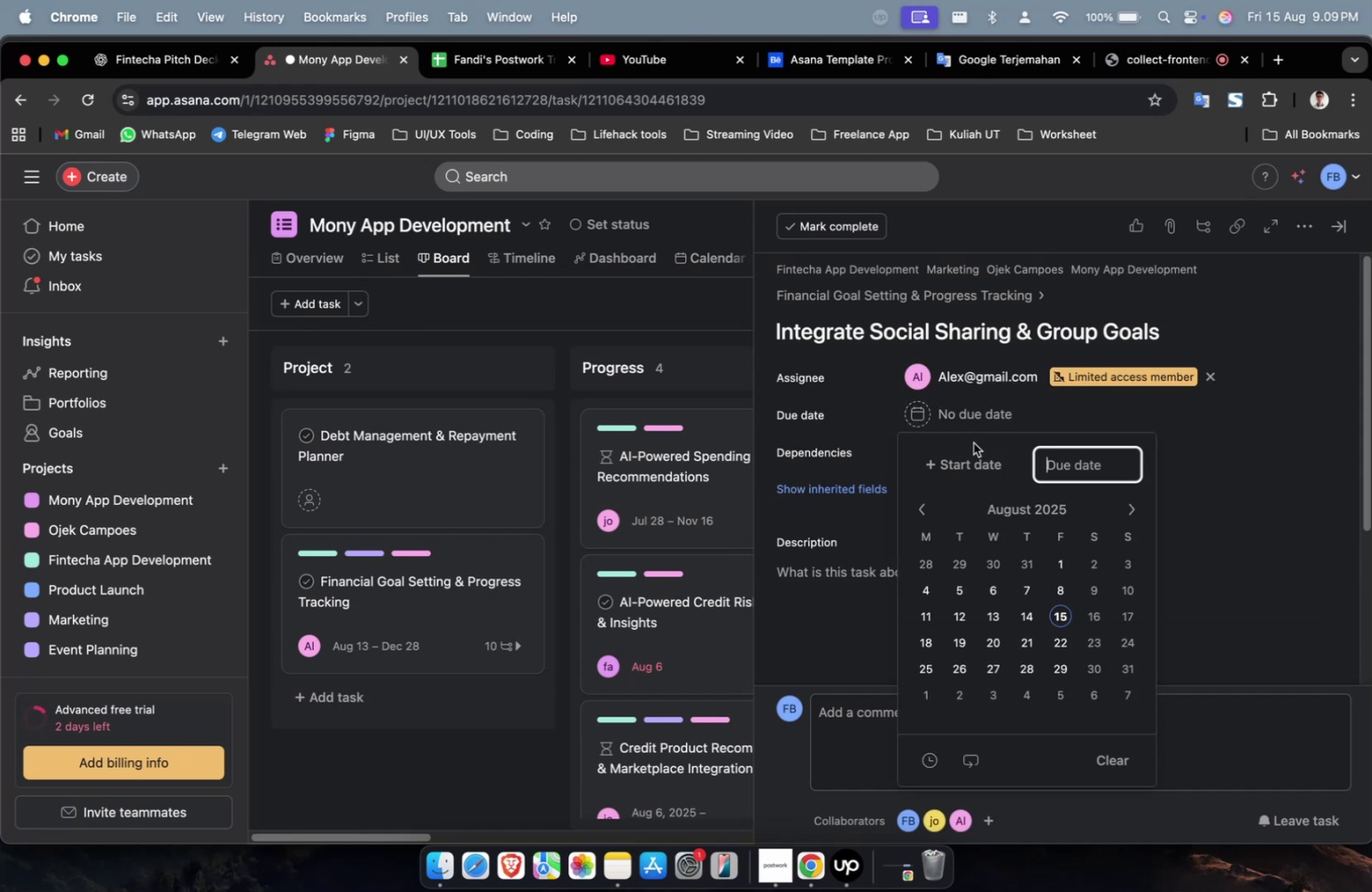 
triple_click([971, 460])
 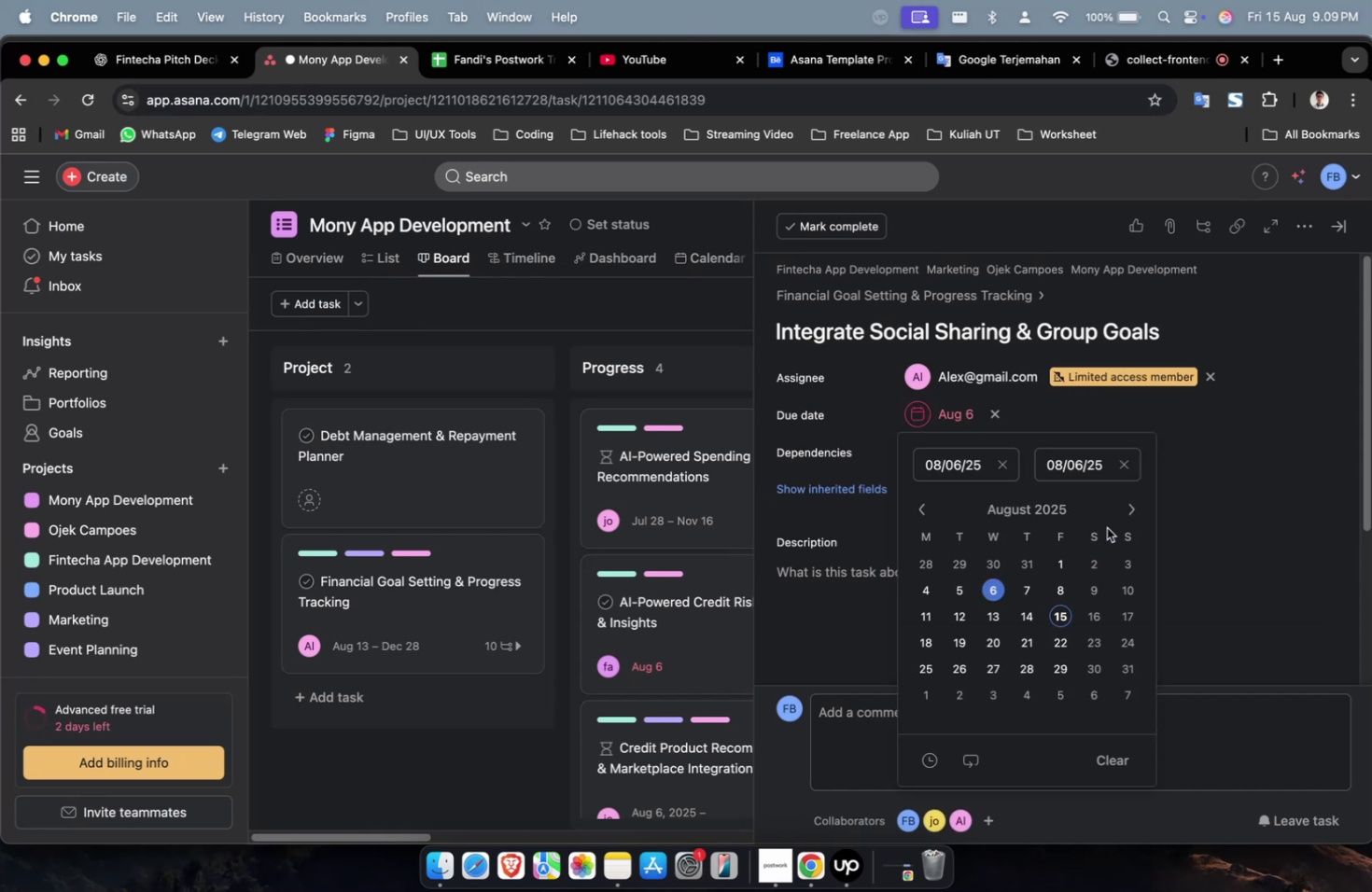 
triple_click([1128, 516])
 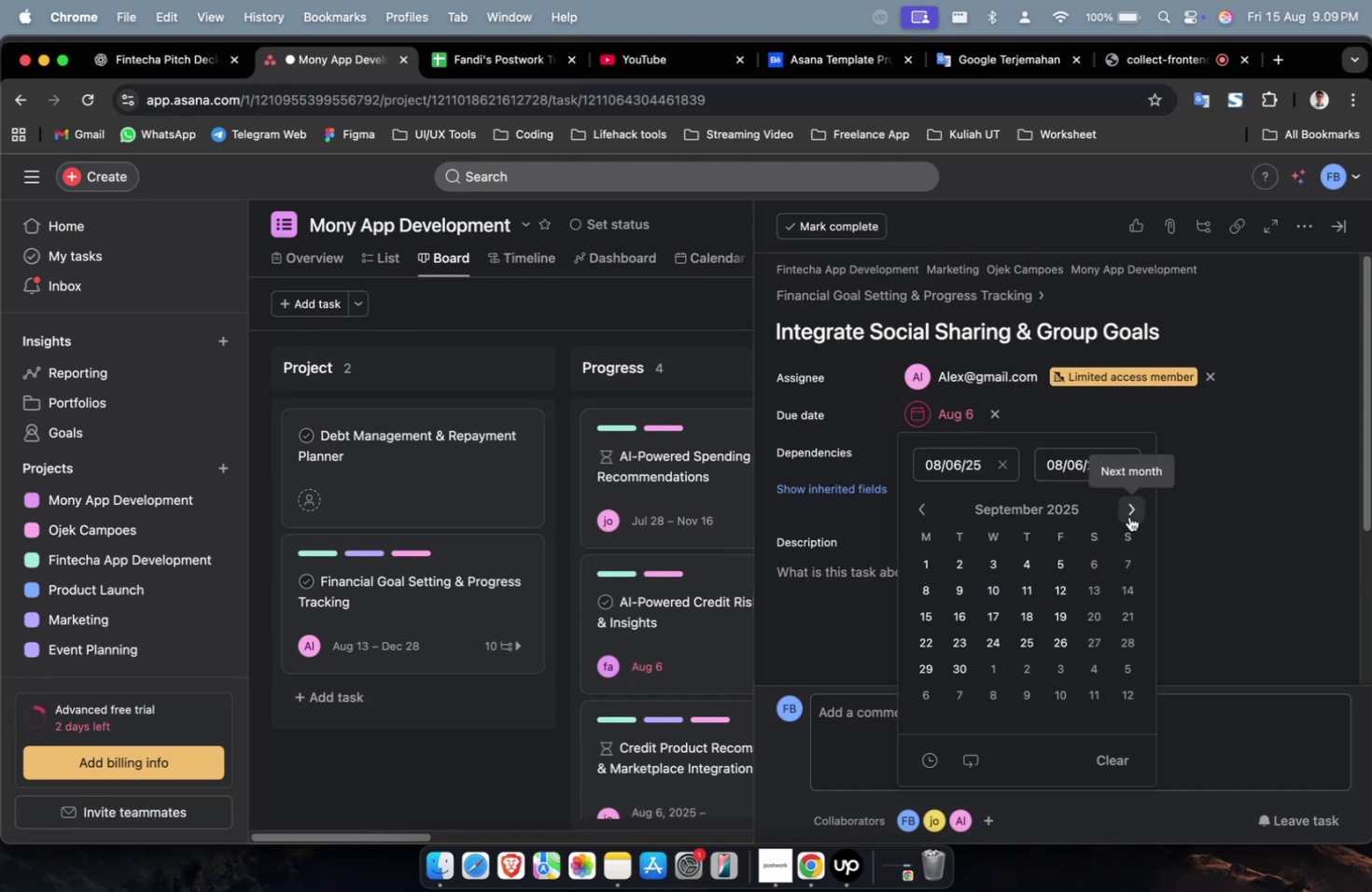 
triple_click([1128, 516])
 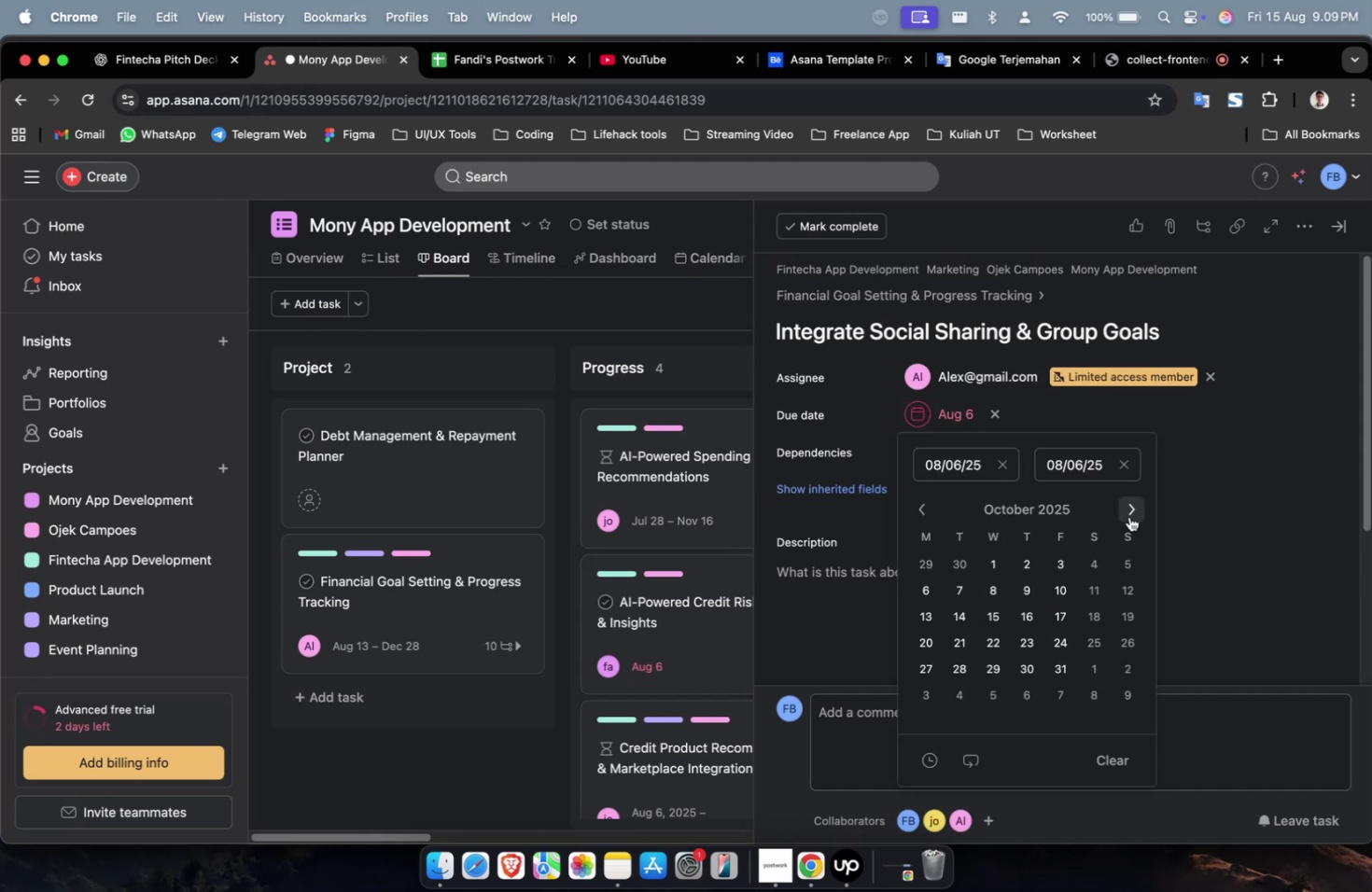 
triple_click([1128, 516])
 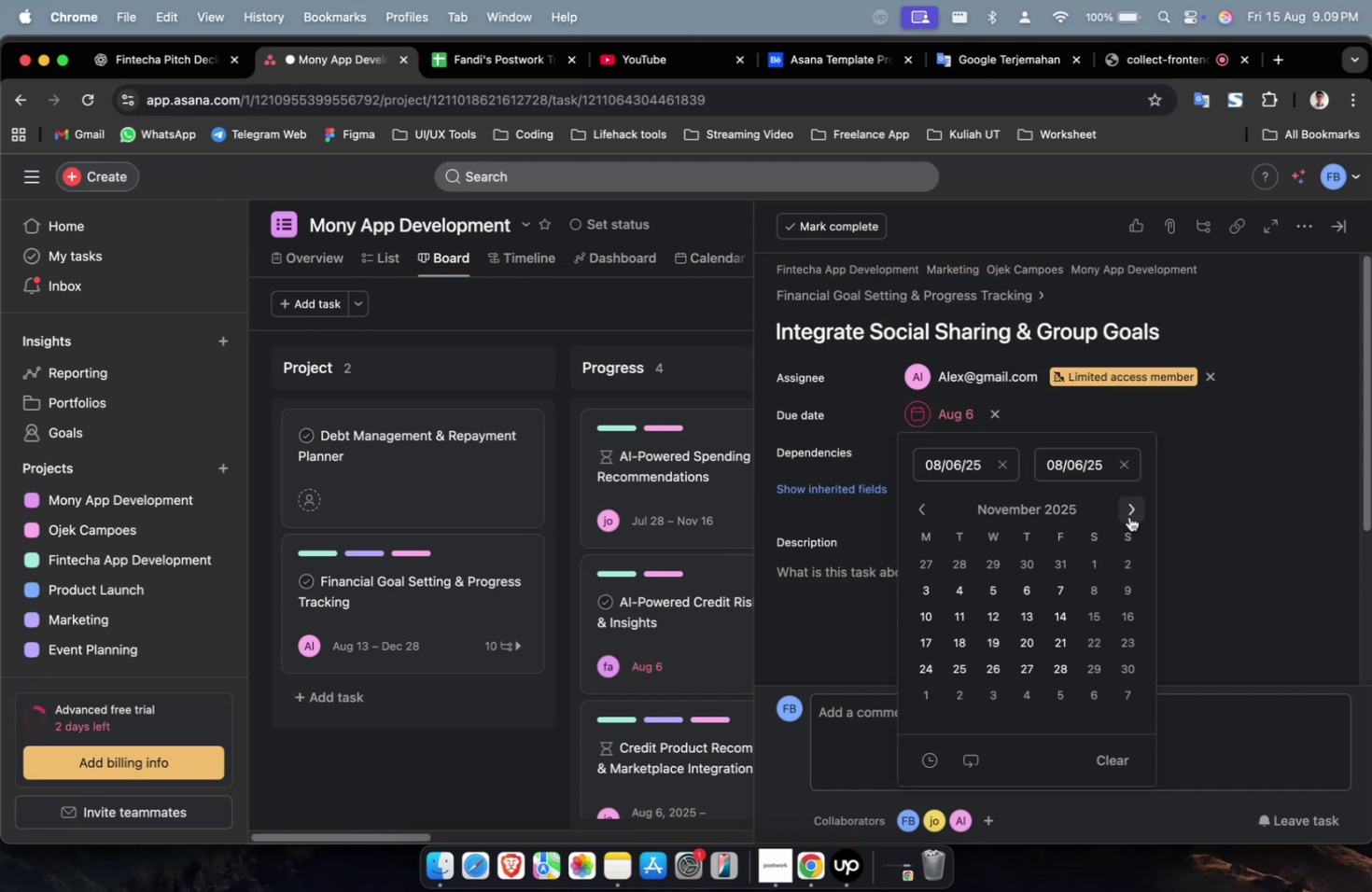 
triple_click([1128, 516])
 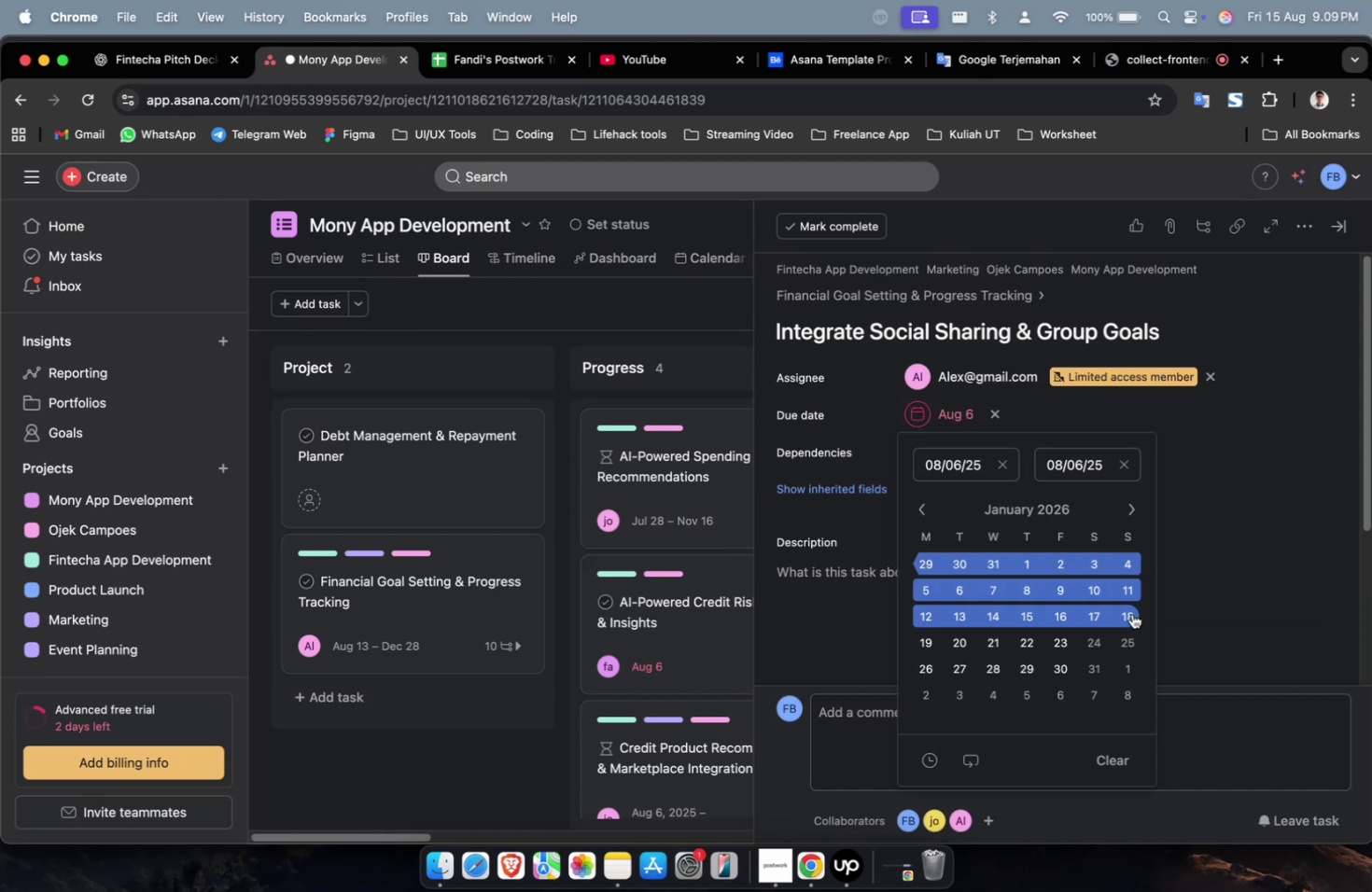 
left_click([1131, 613])
 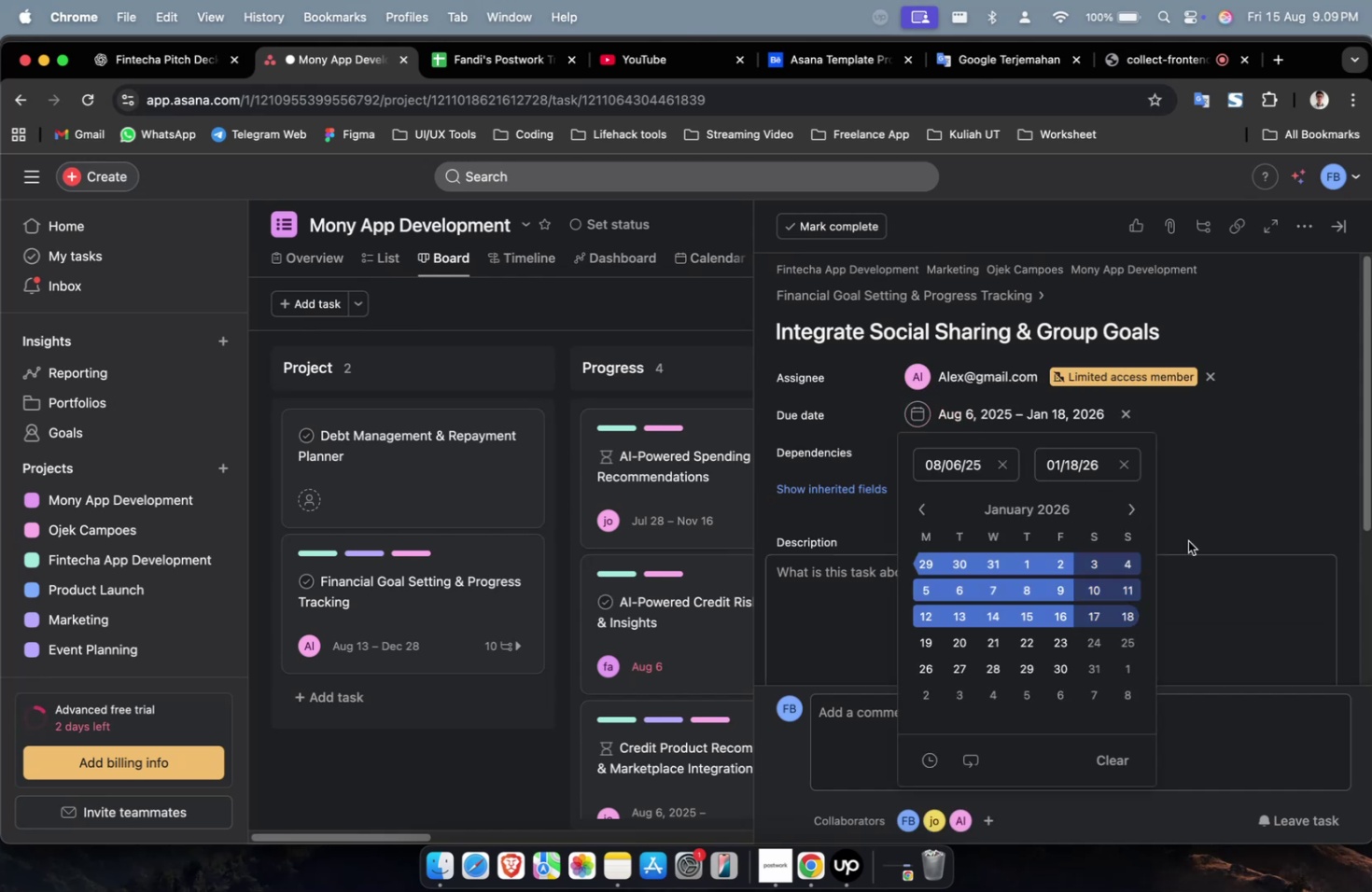 
double_click([1218, 492])
 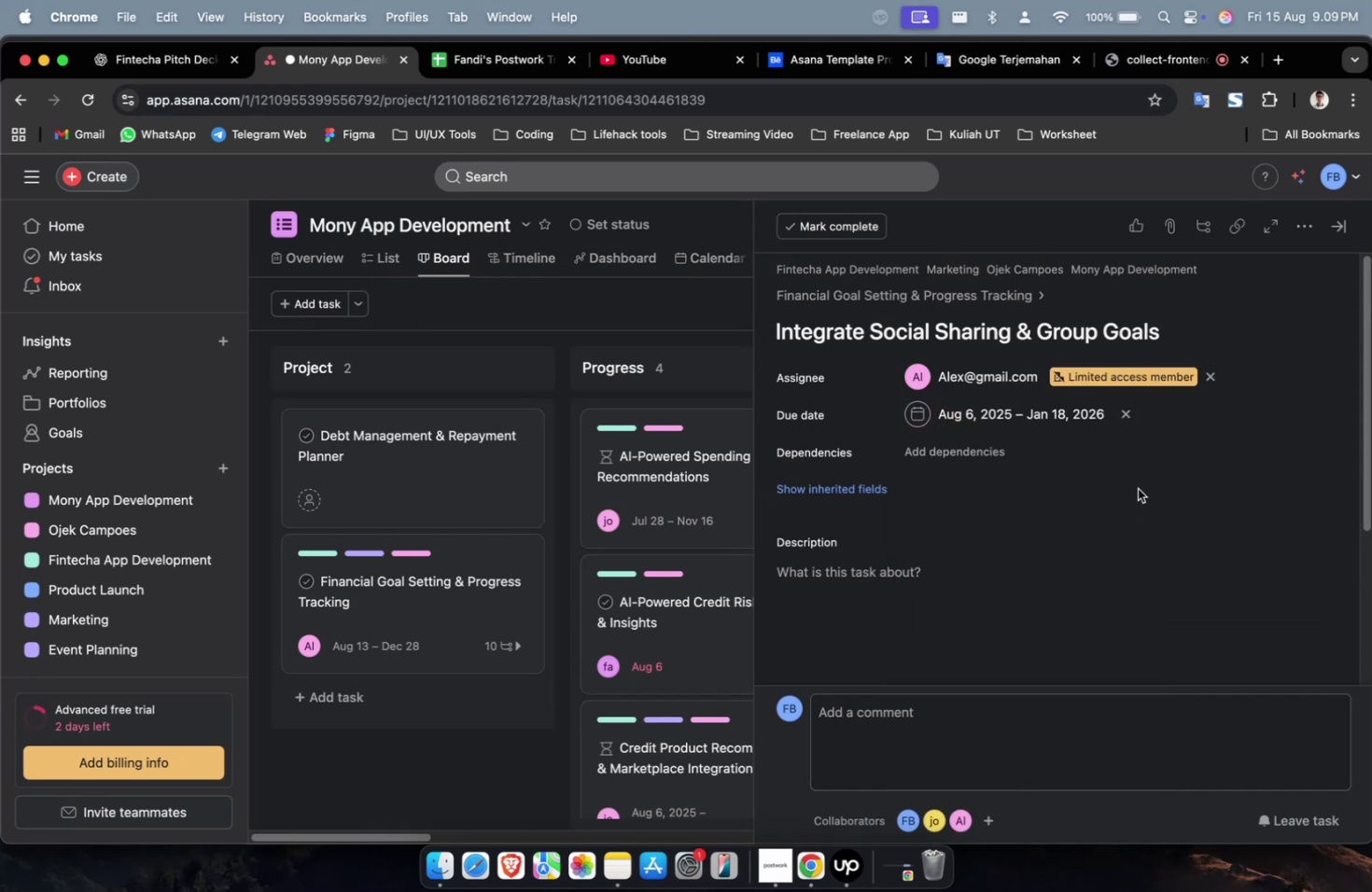 
left_click([960, 453])
 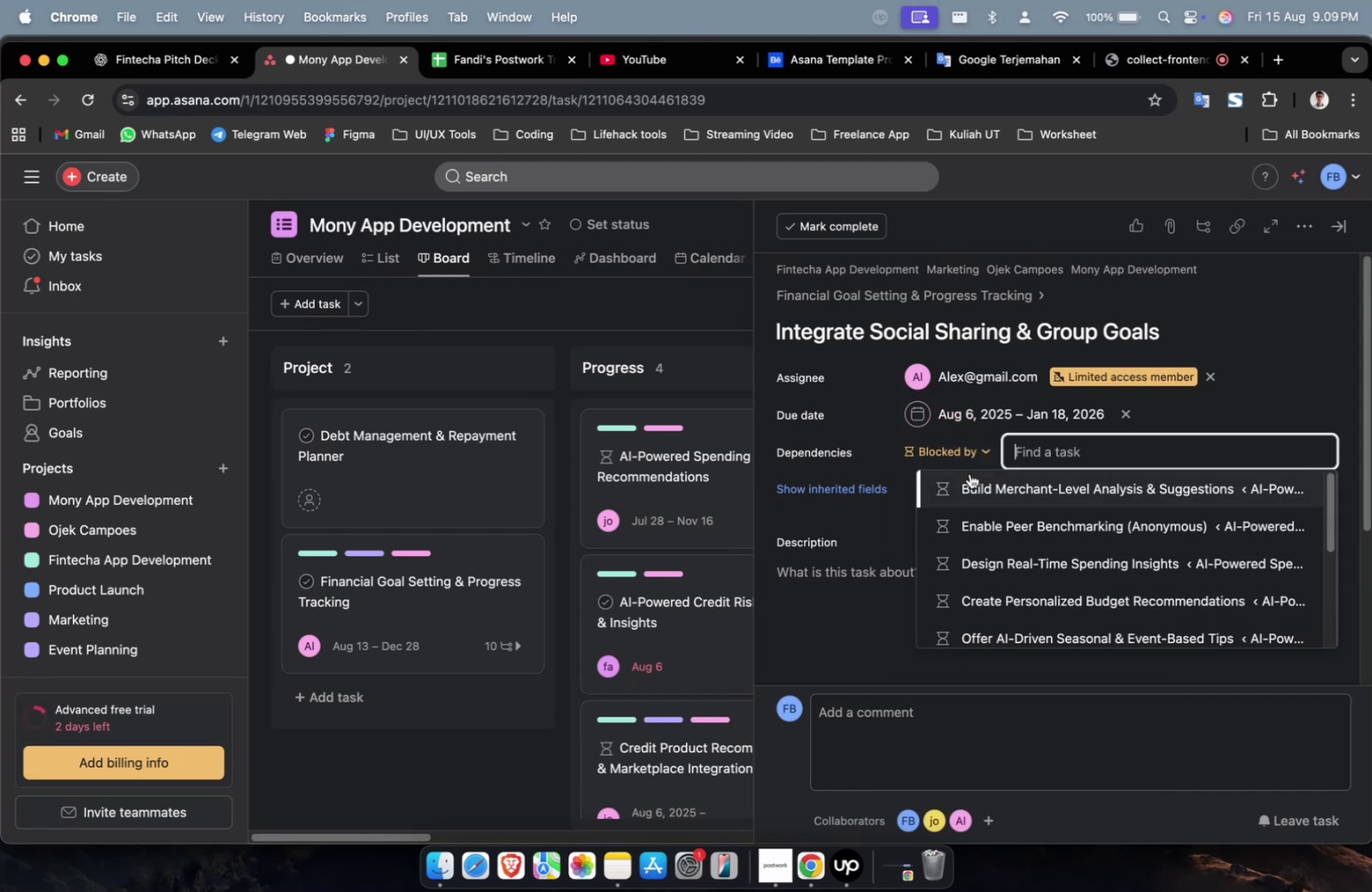 
double_click([973, 480])
 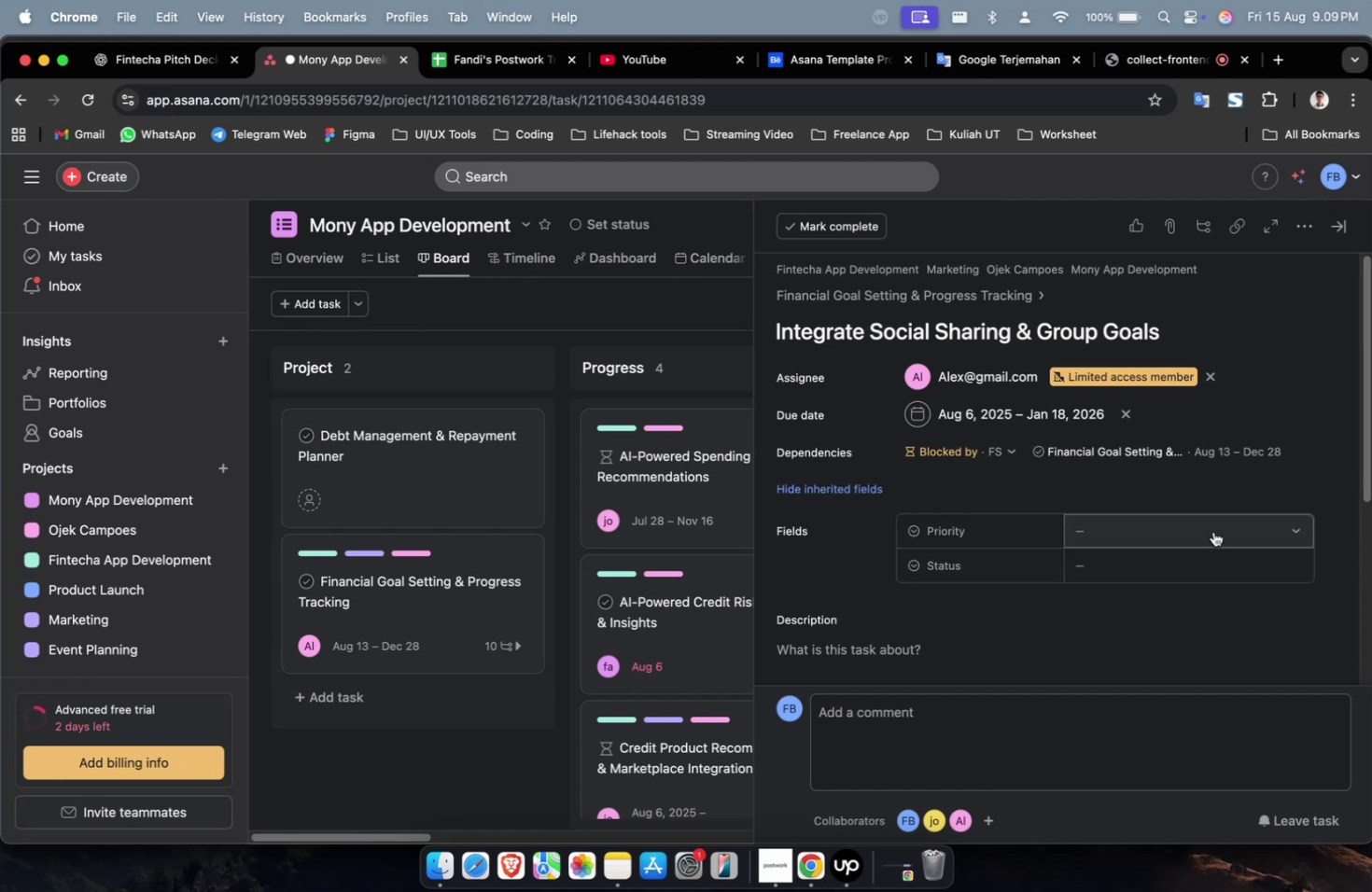 
left_click([1245, 517])
 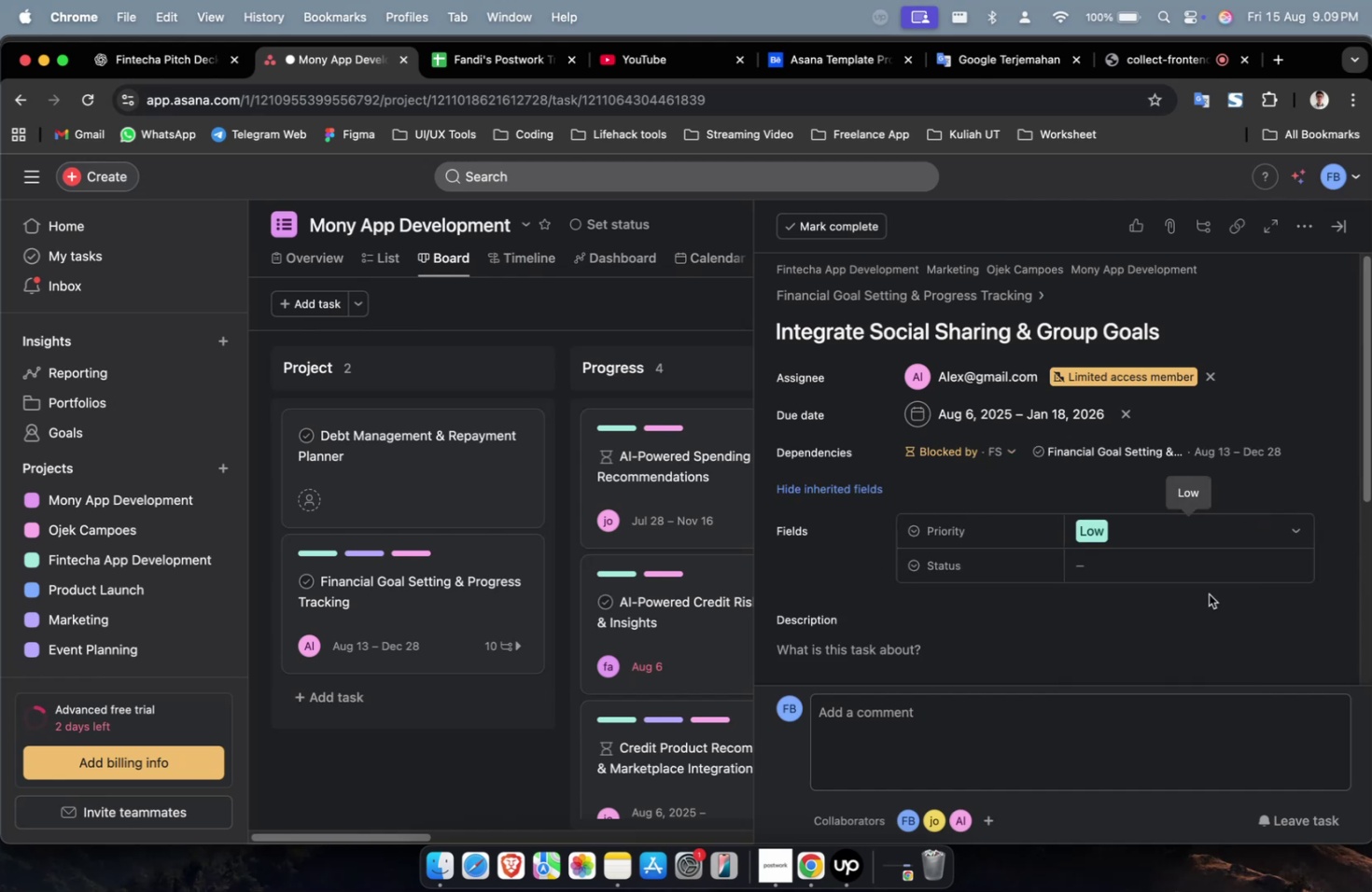 
wait(6.31)
 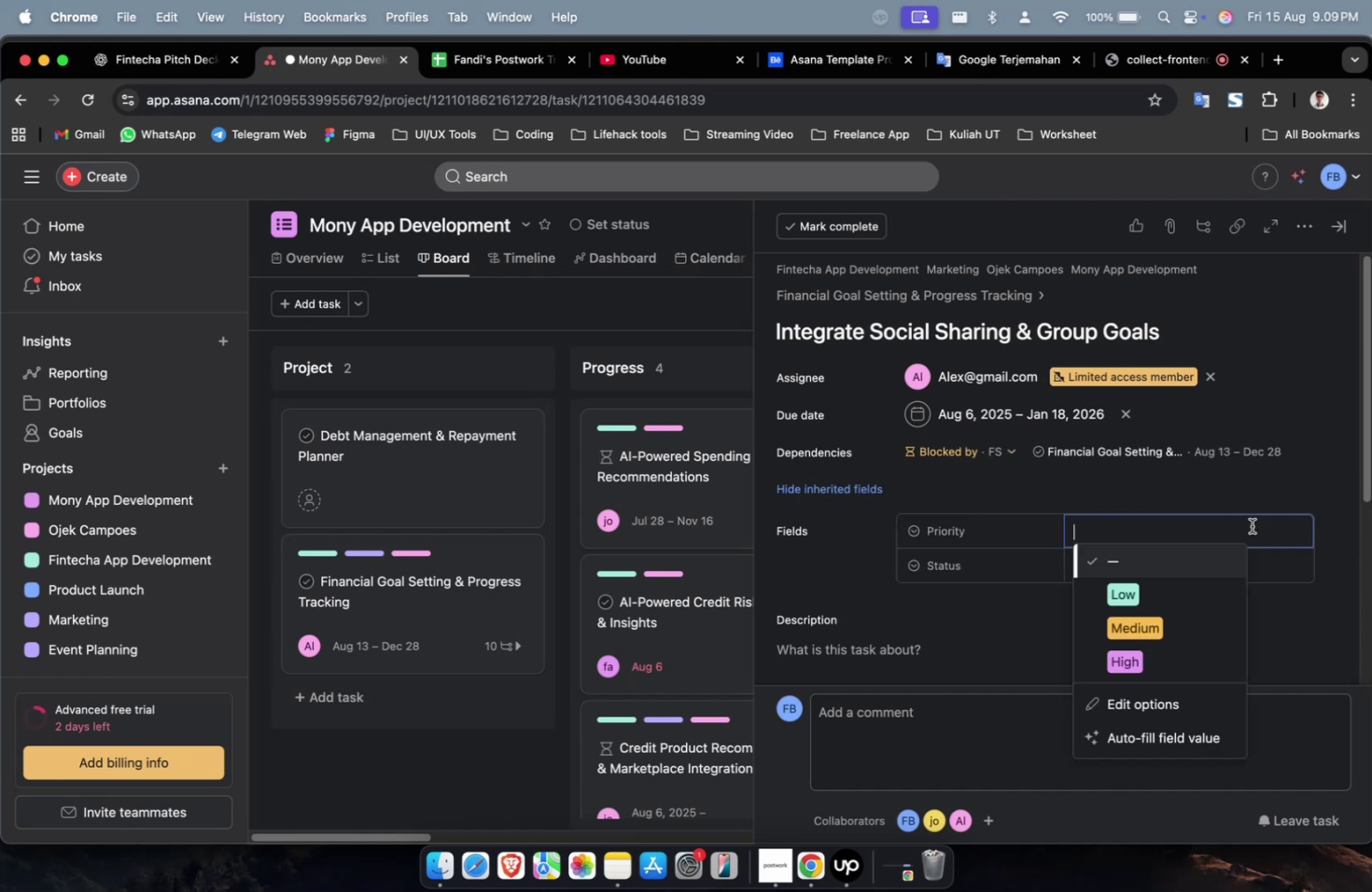 
left_click([1226, 555])
 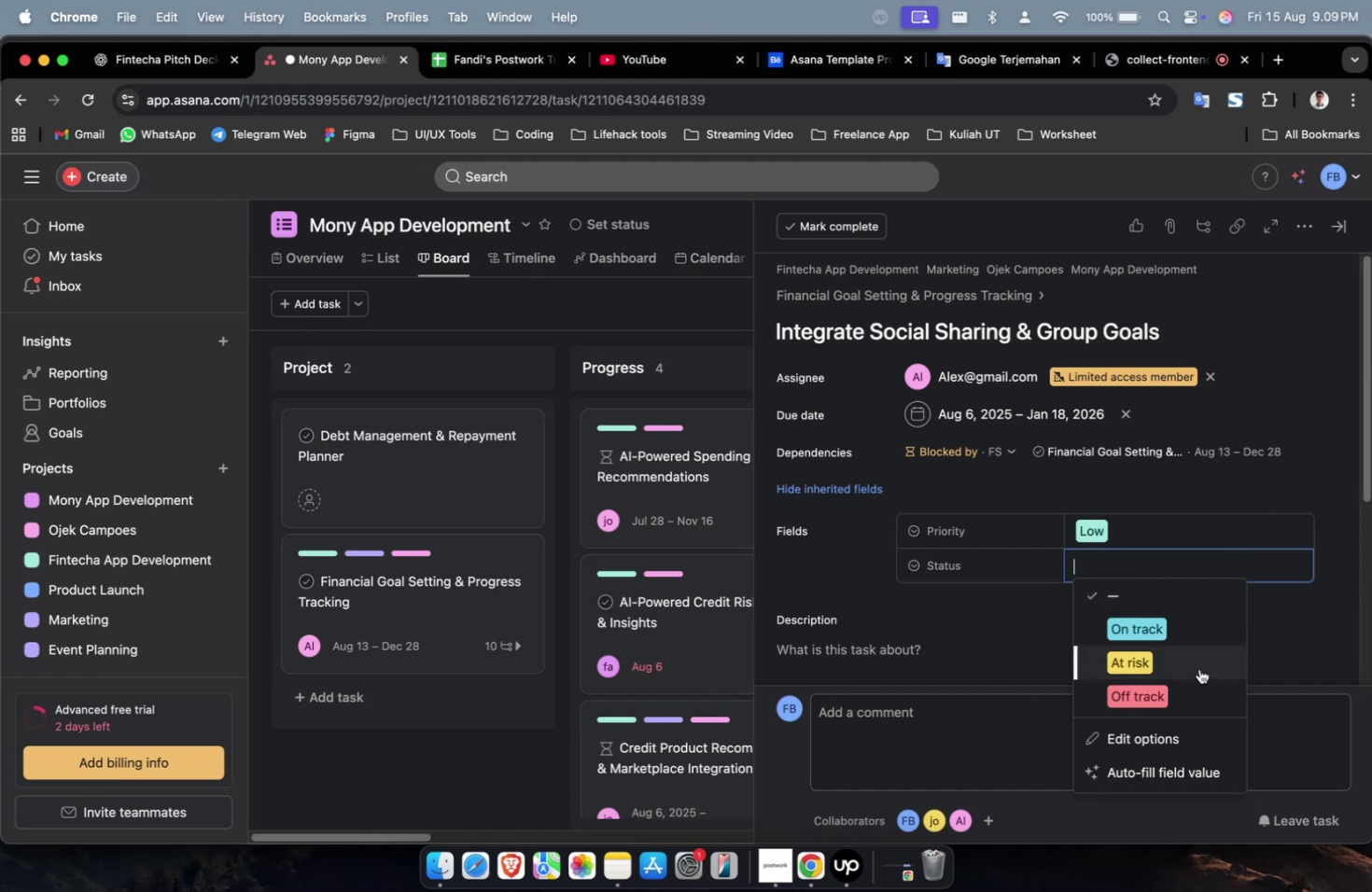 
scroll: coordinate [1084, 619], scroll_direction: down, amount: 13.0
 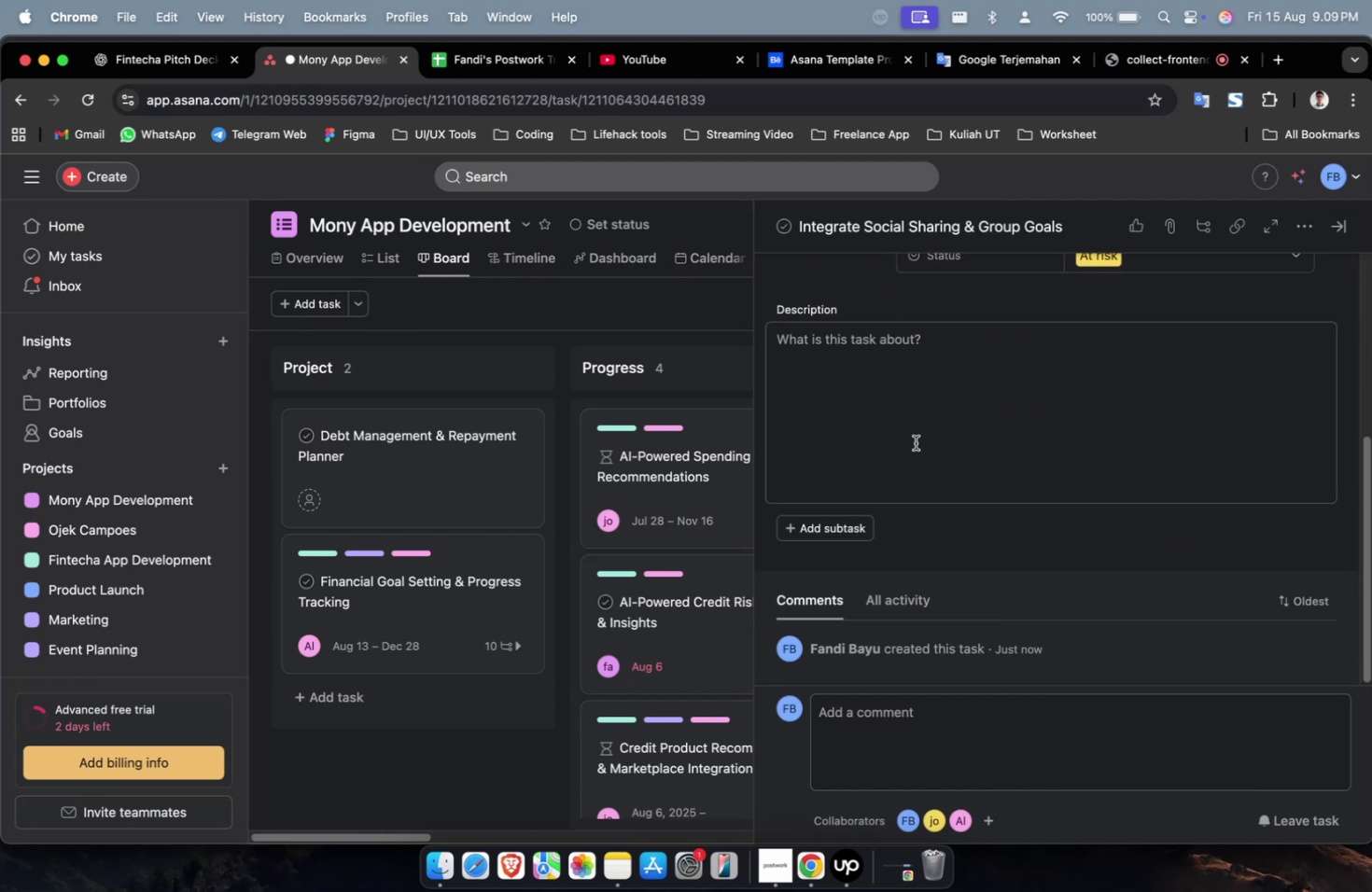 
left_click([929, 445])
 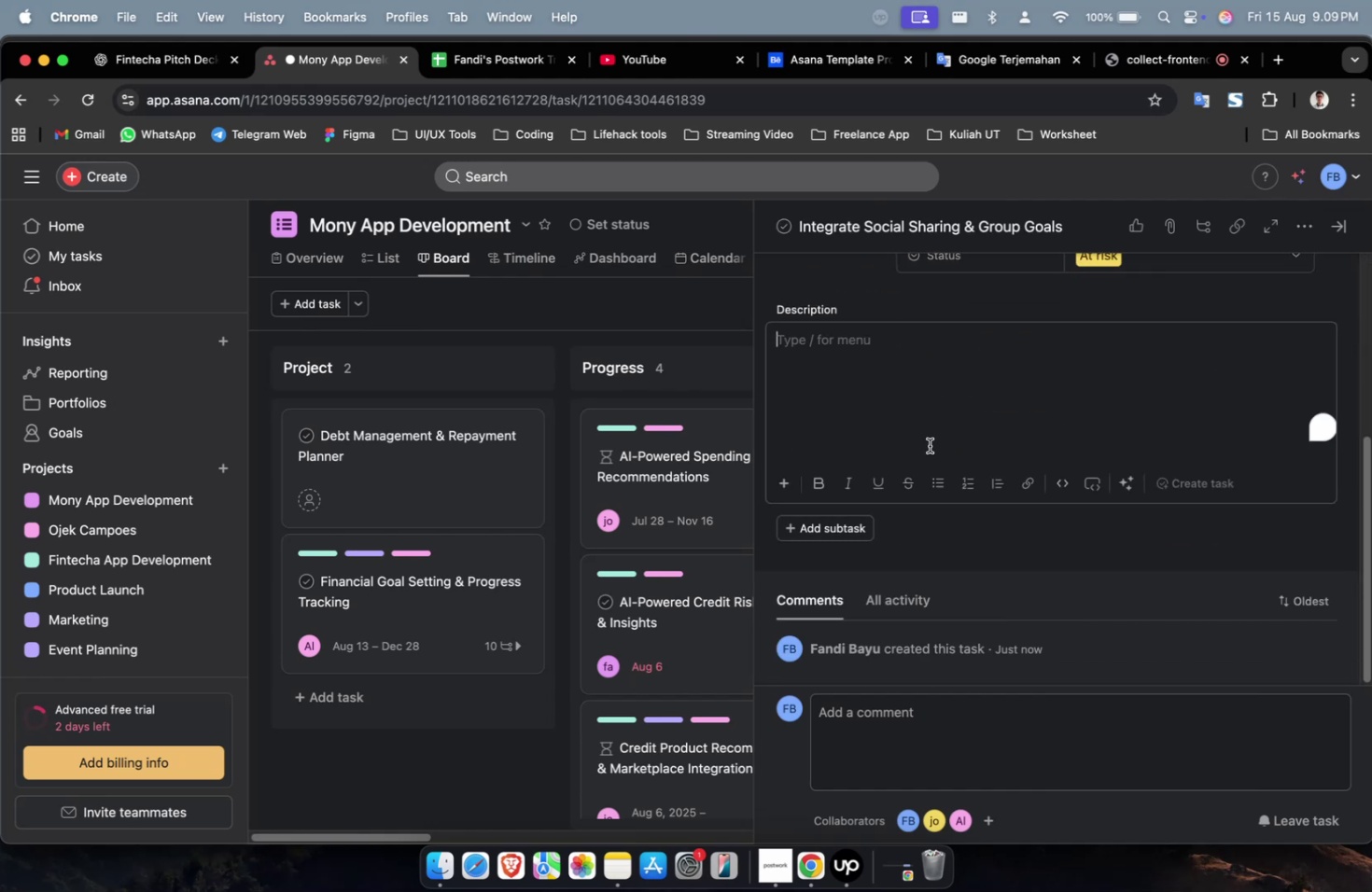 
key(Meta+CommandLeft)
 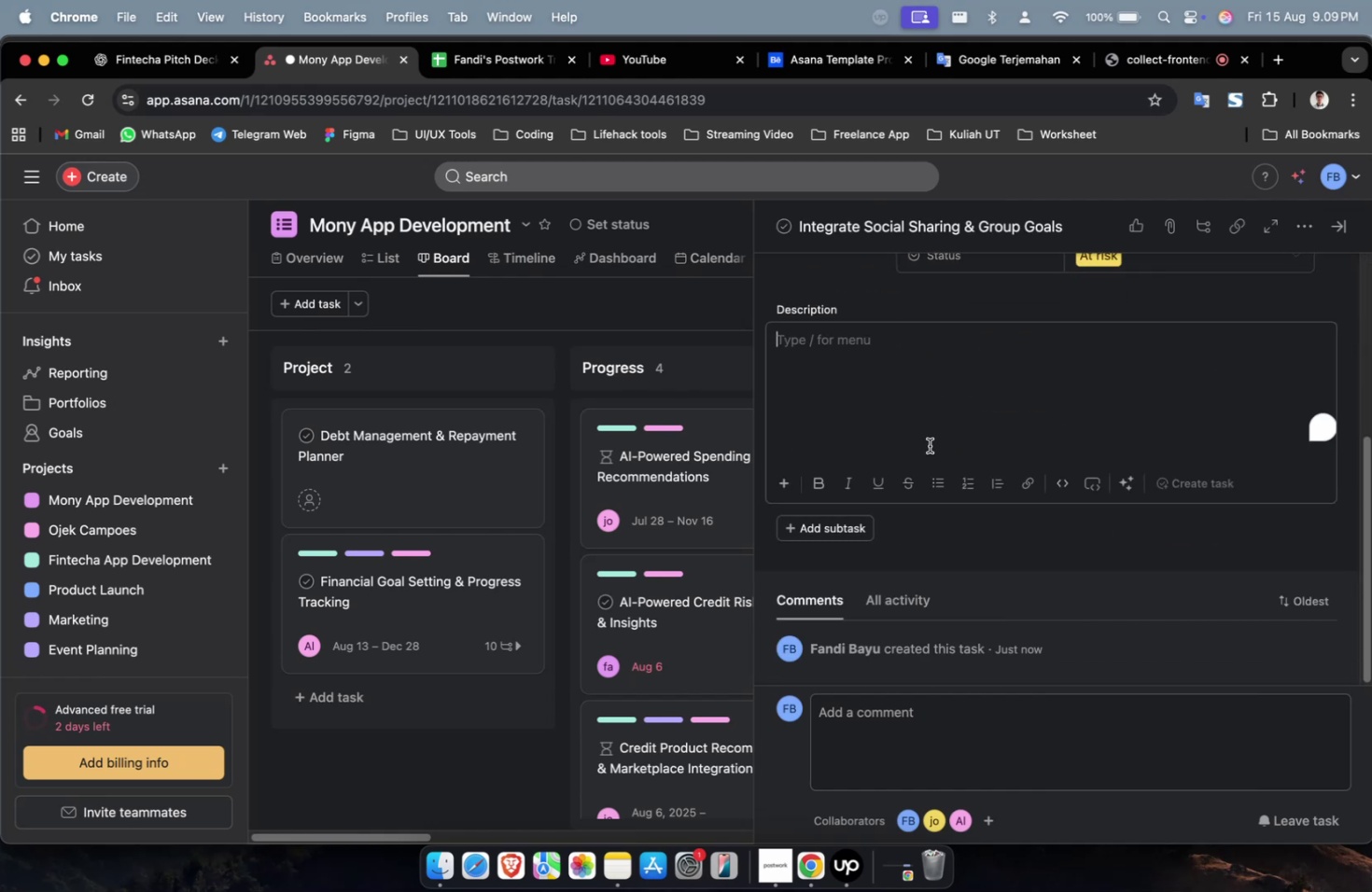 
key(Meta+V)
 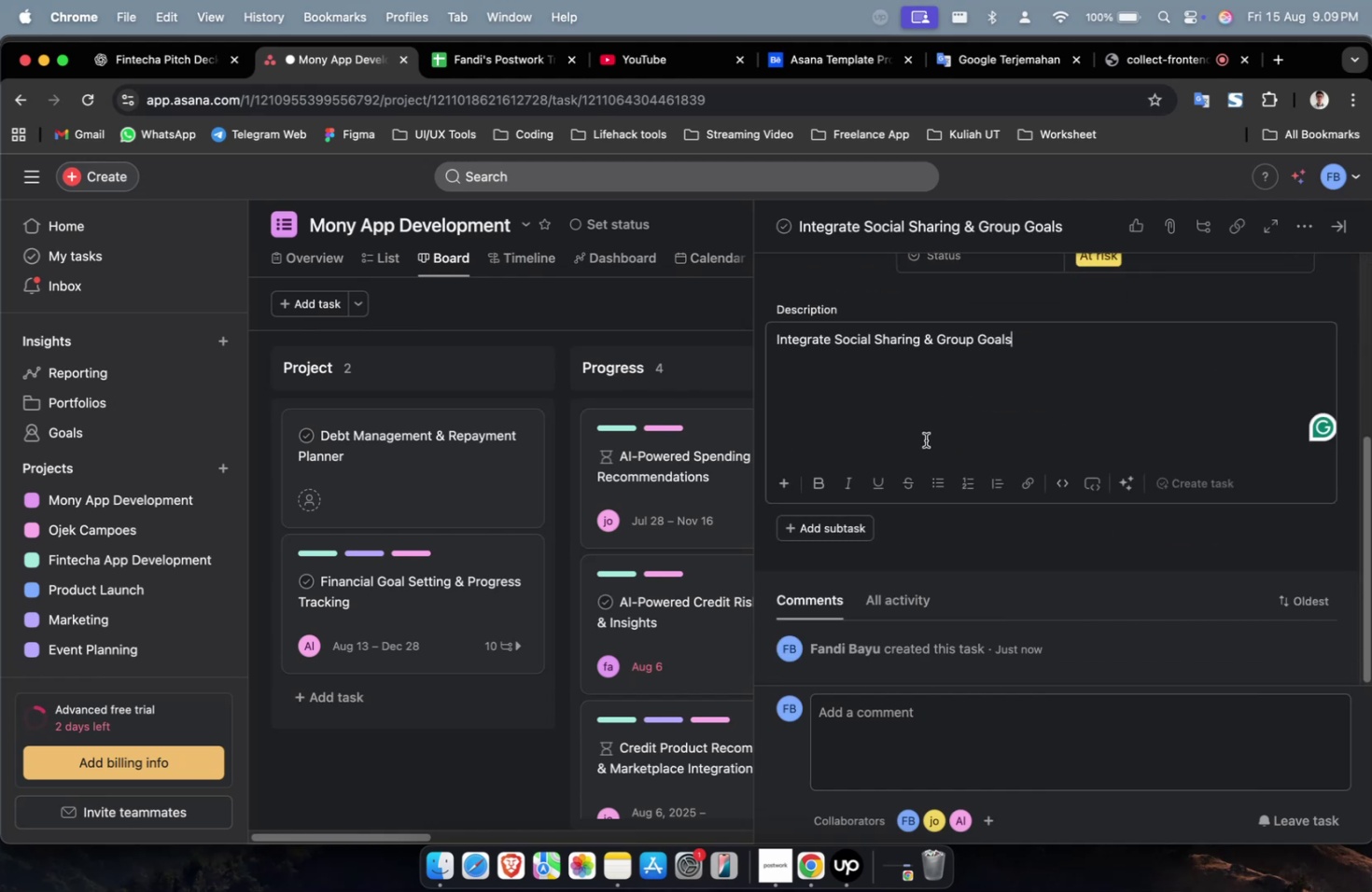 
key(Meta+CommandLeft)
 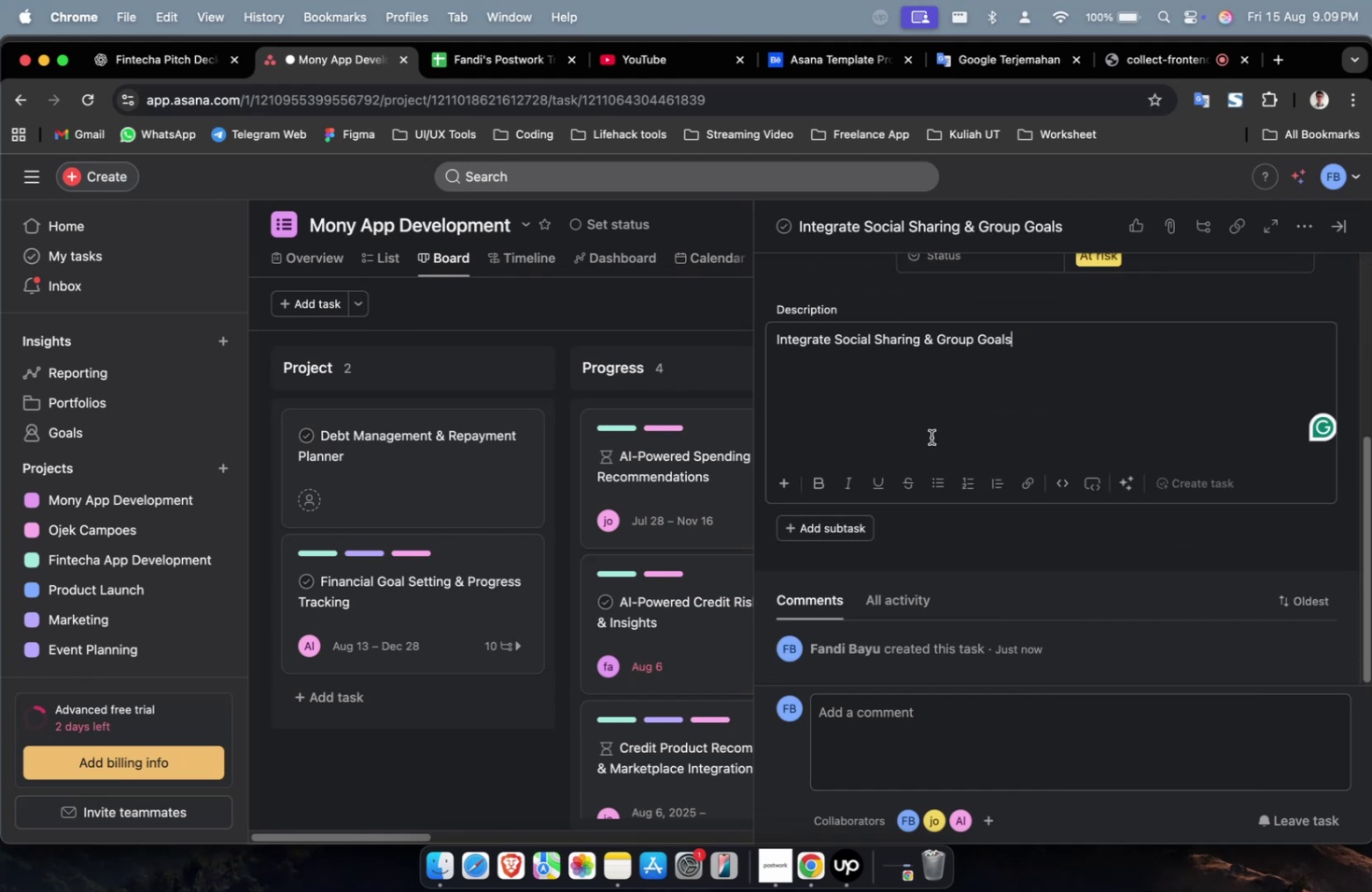 
key(Meta+Z)
 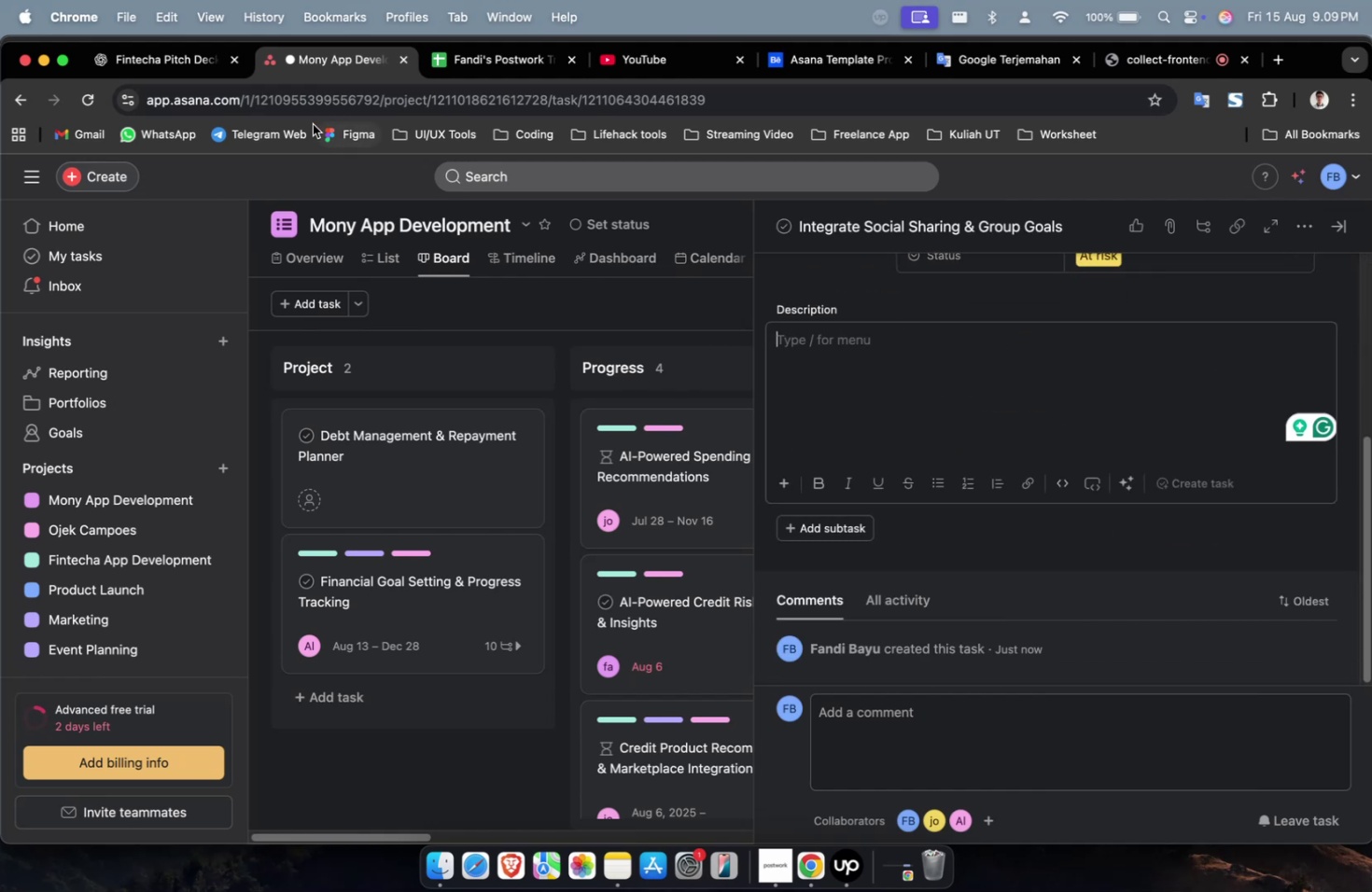 
left_click([170, 77])
 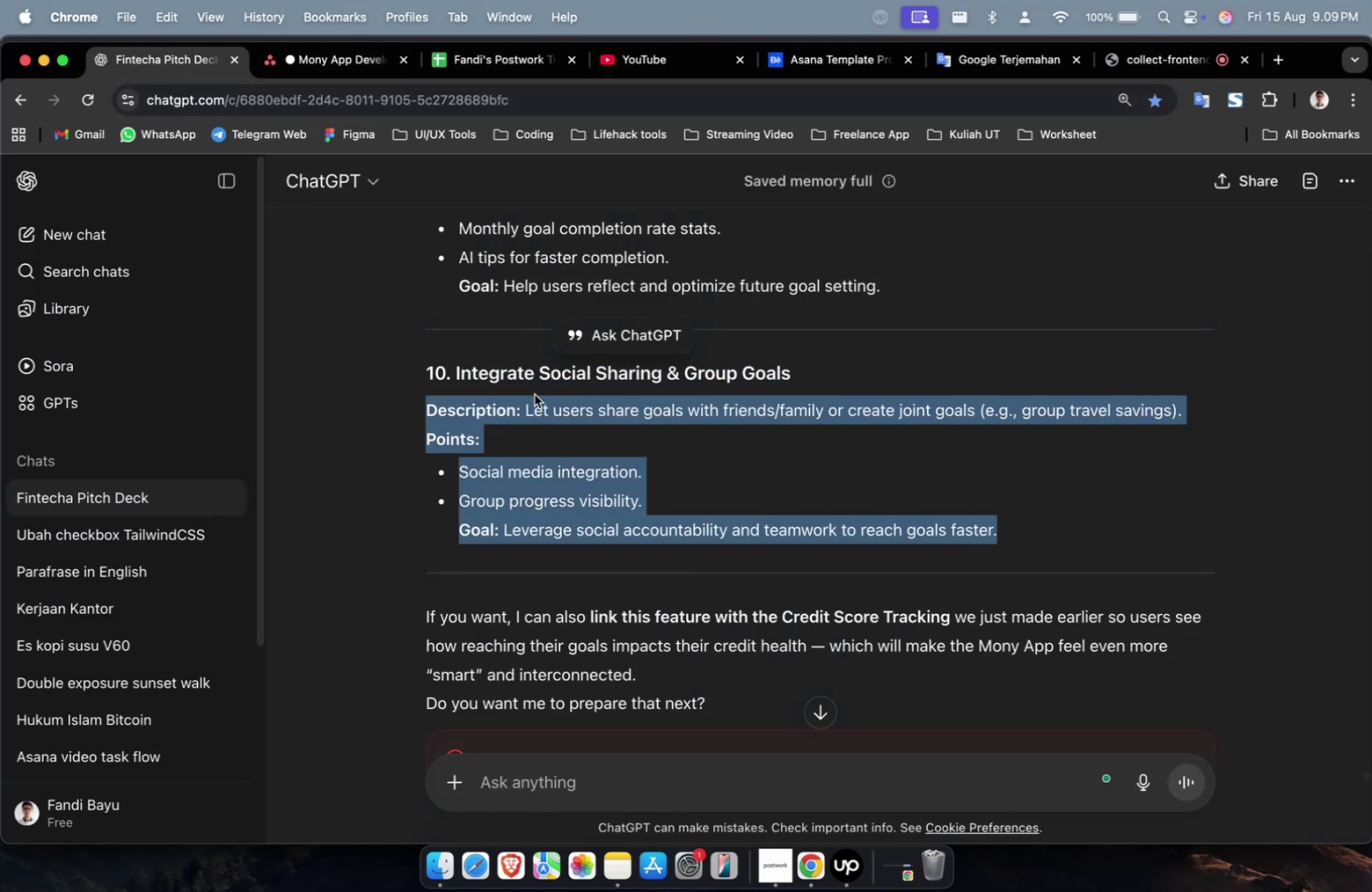 
key(Meta+C)
 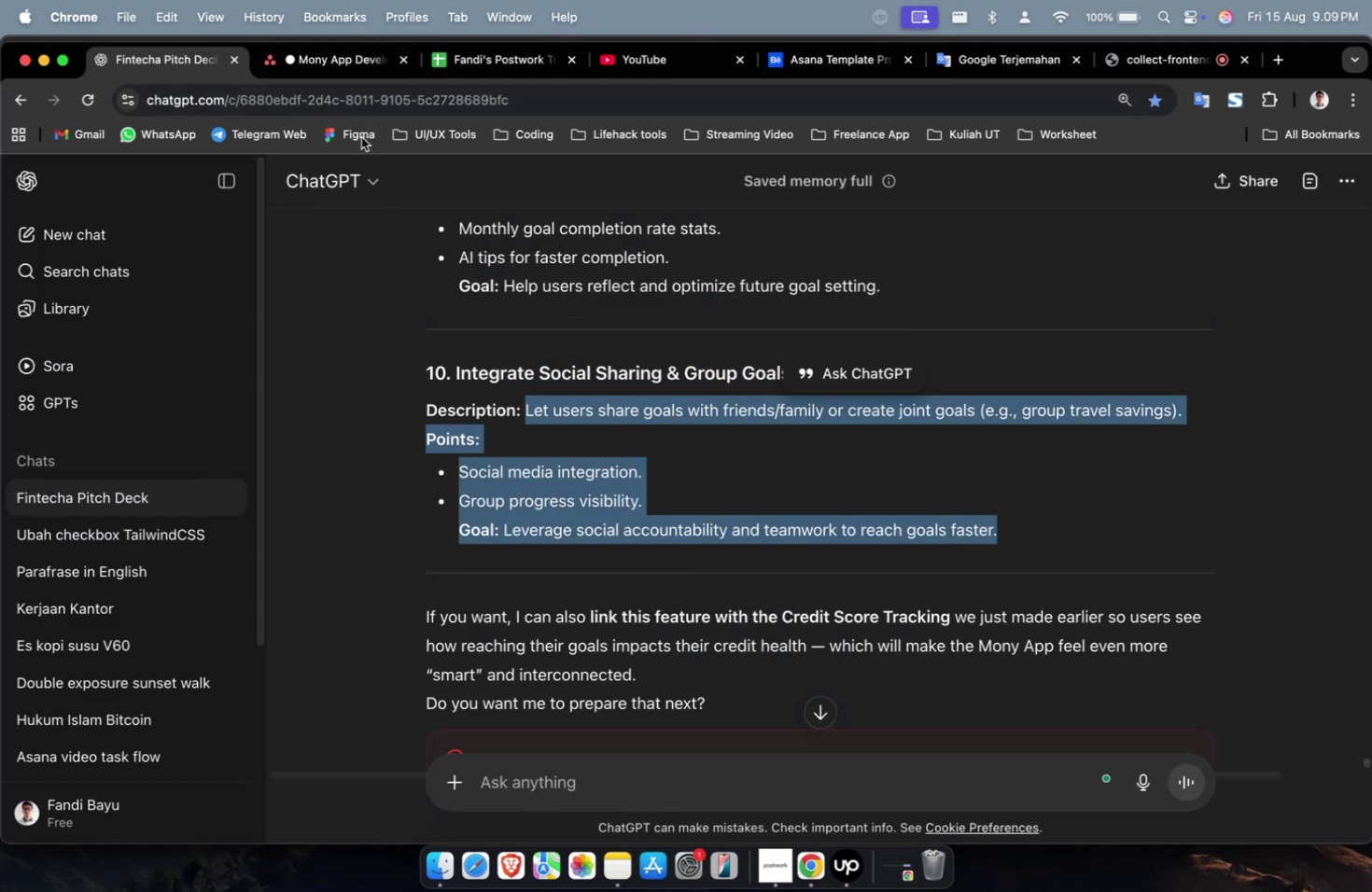 
key(Meta+C)
 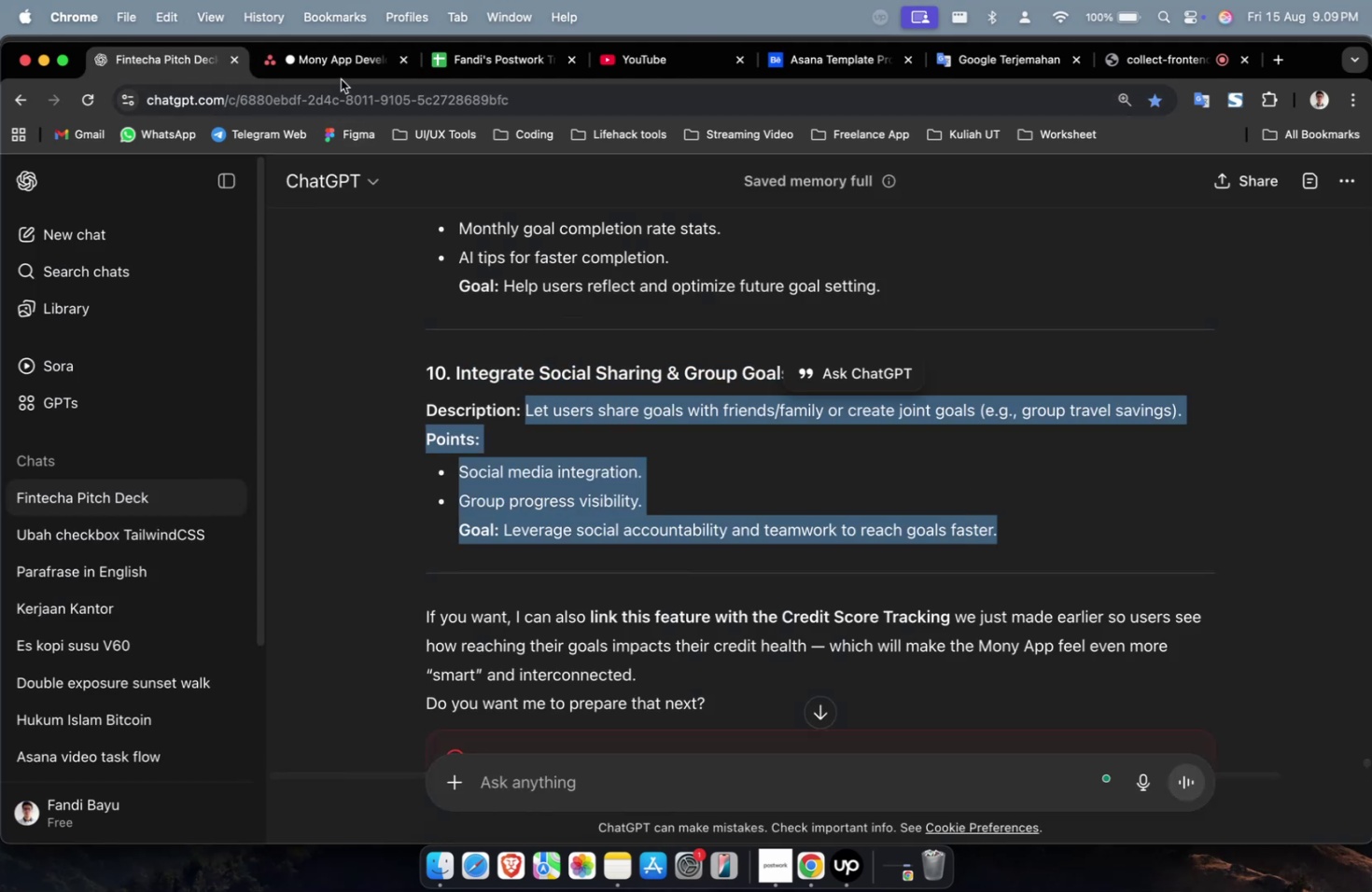 
left_click([341, 79])
 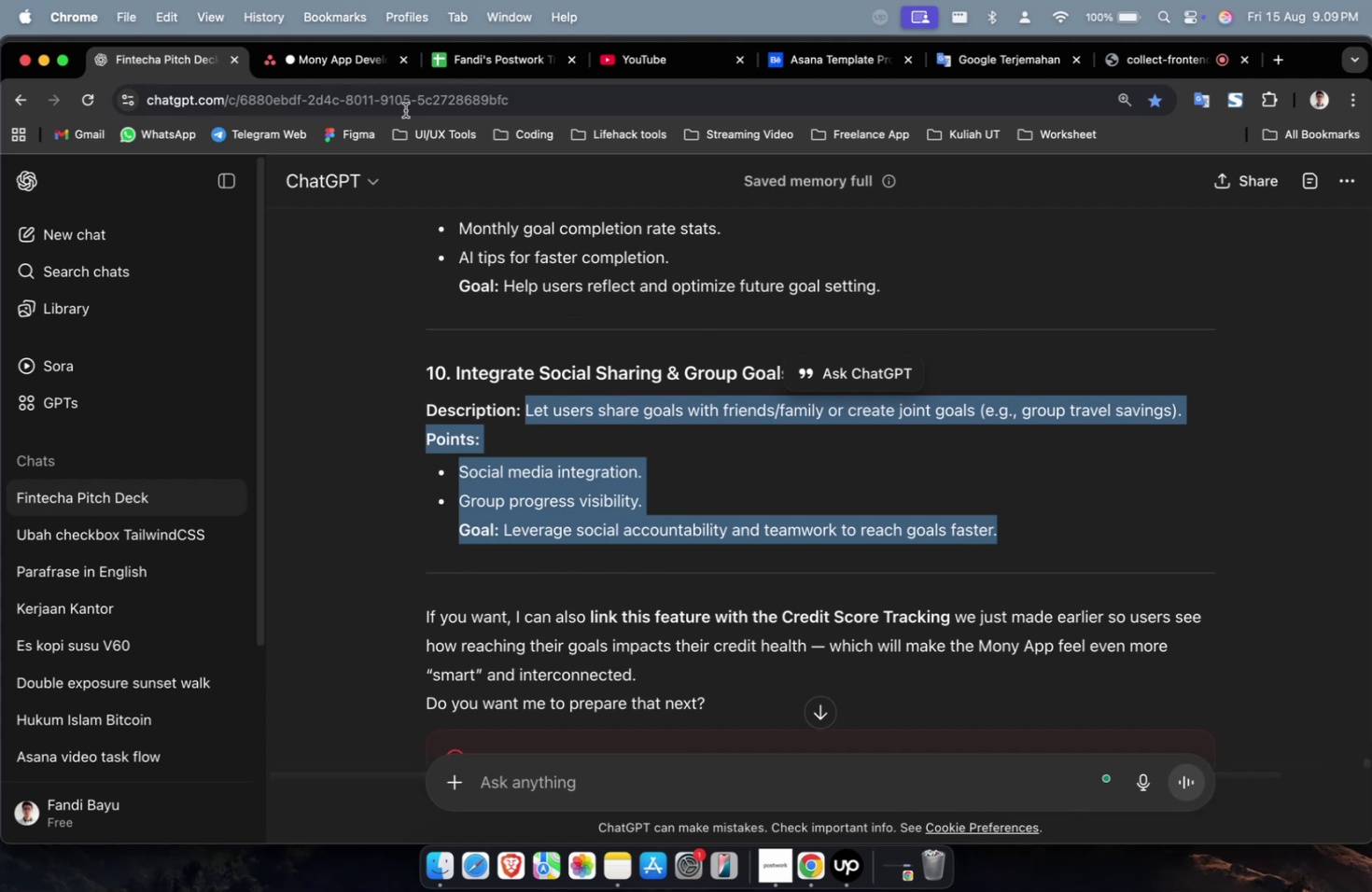 
left_click([350, 63])
 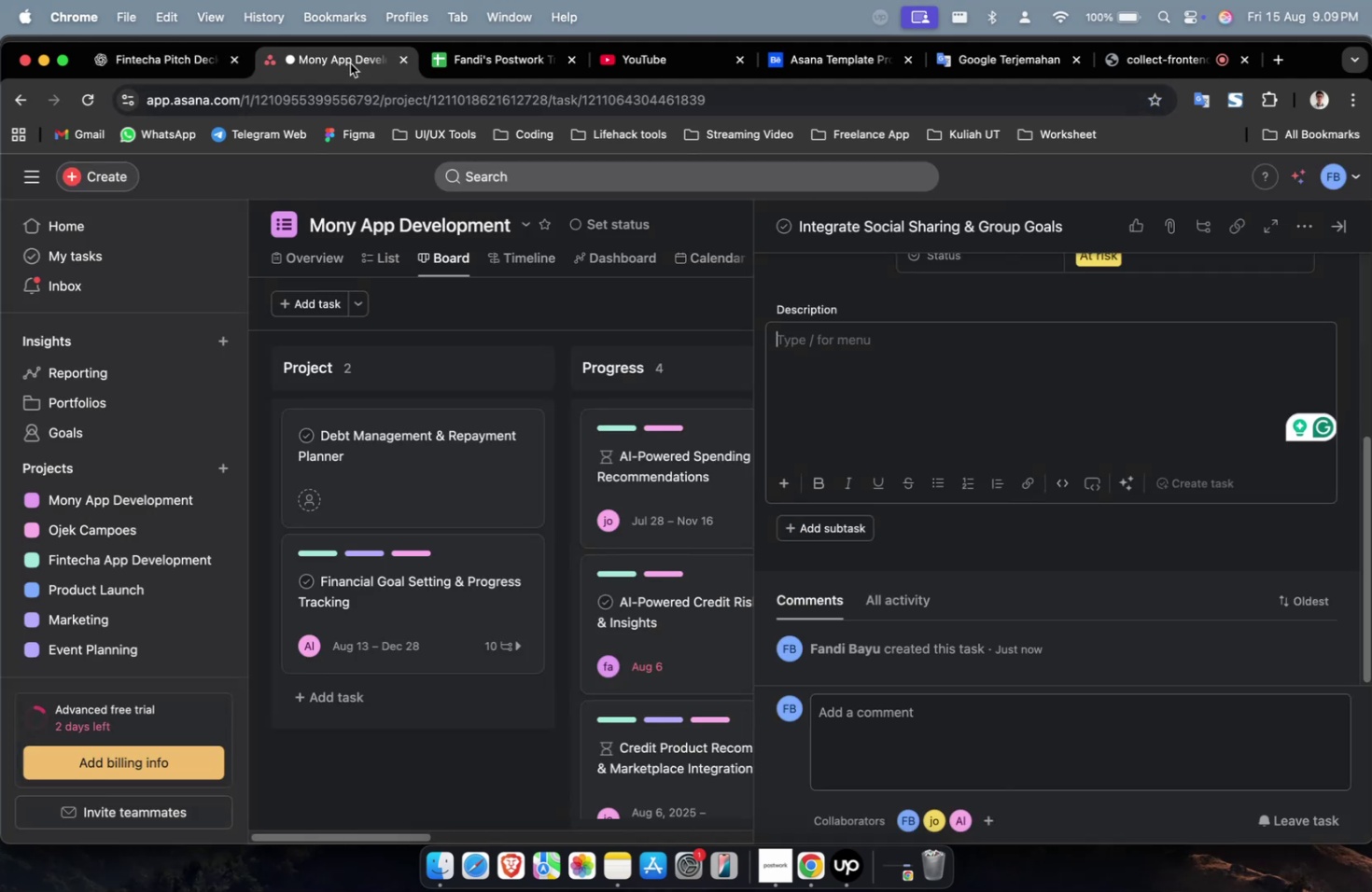 
double_click([950, 425])
 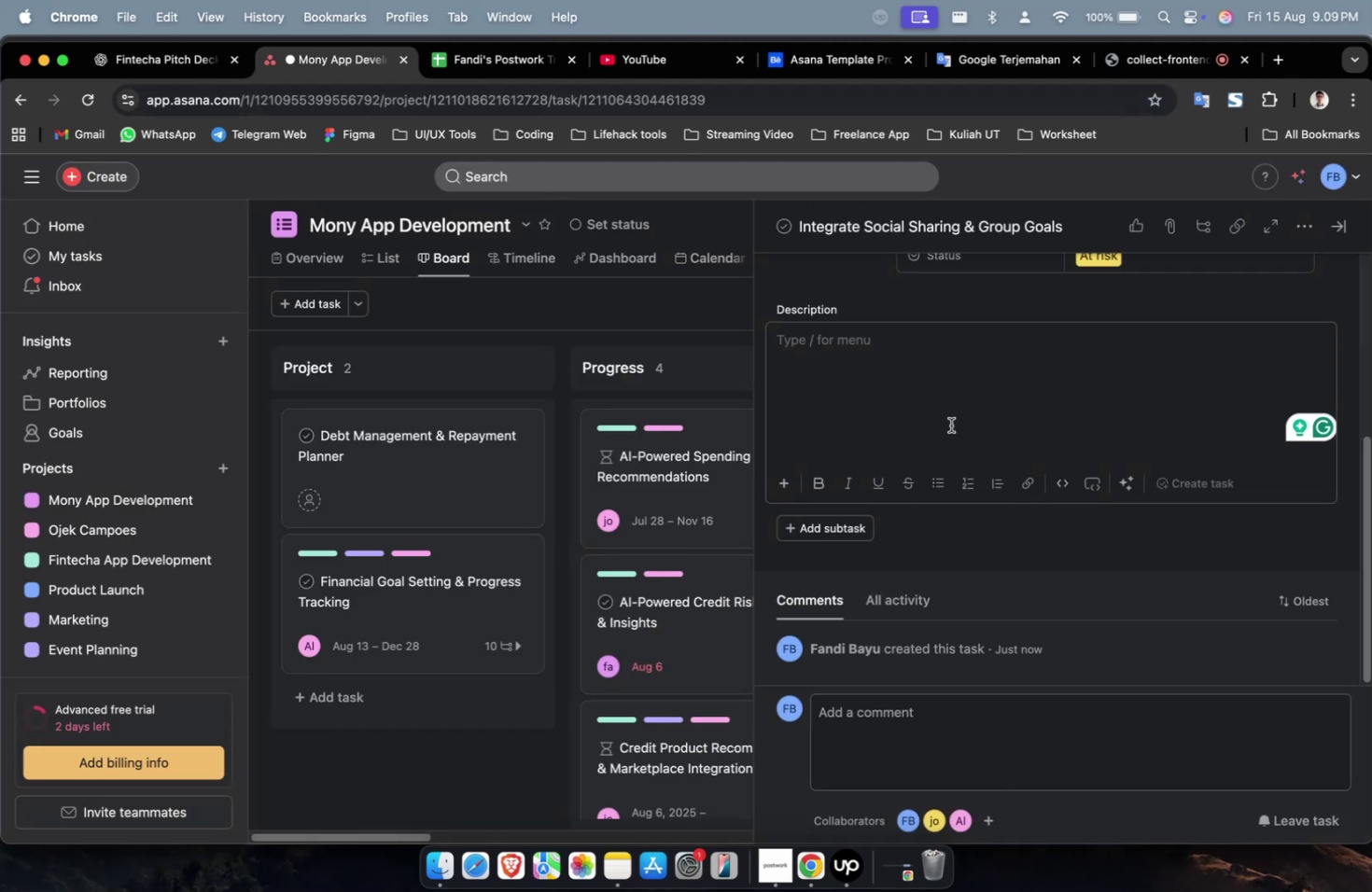 
key(Meta+V)
 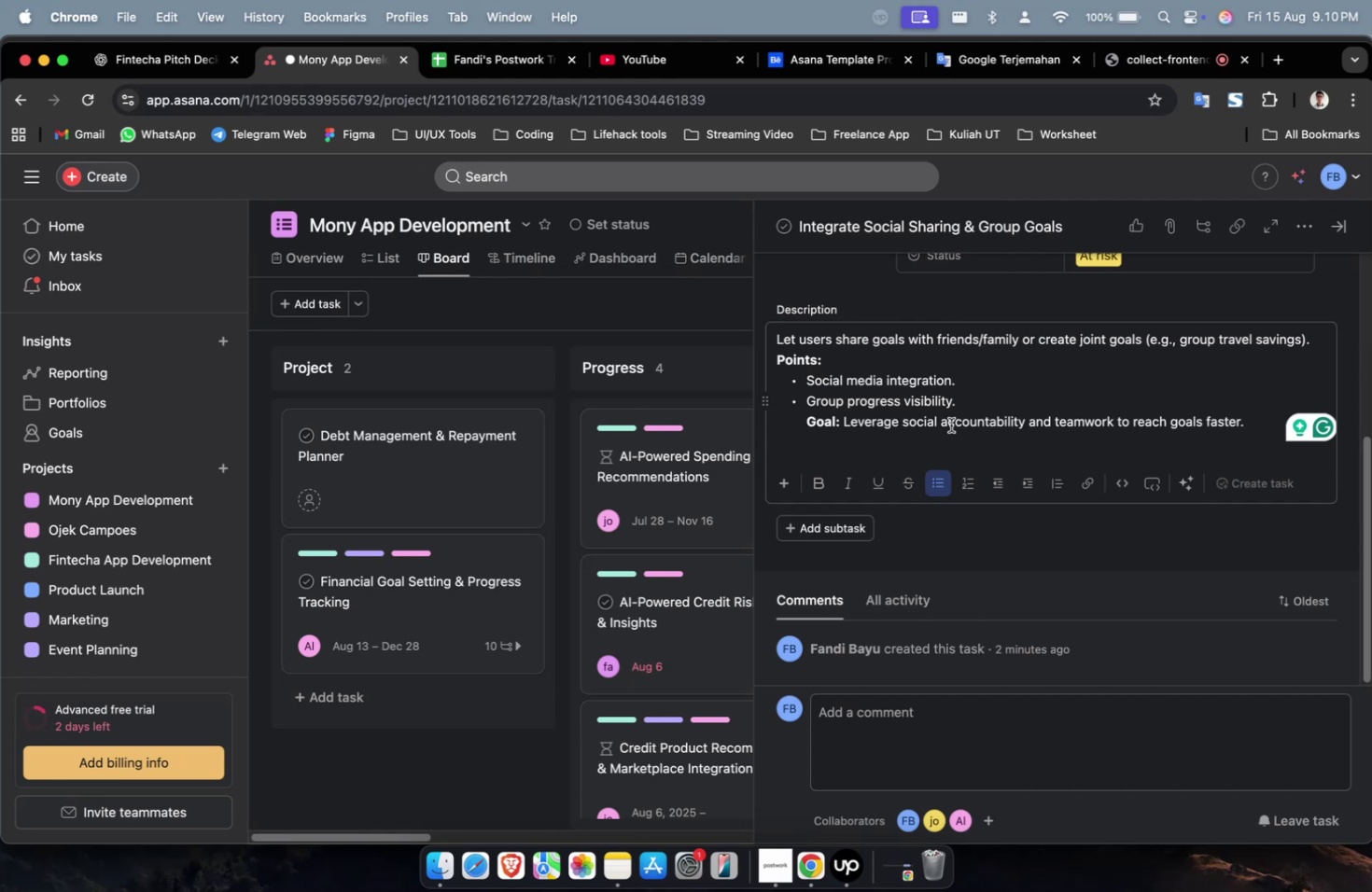 
wait(27.74)
 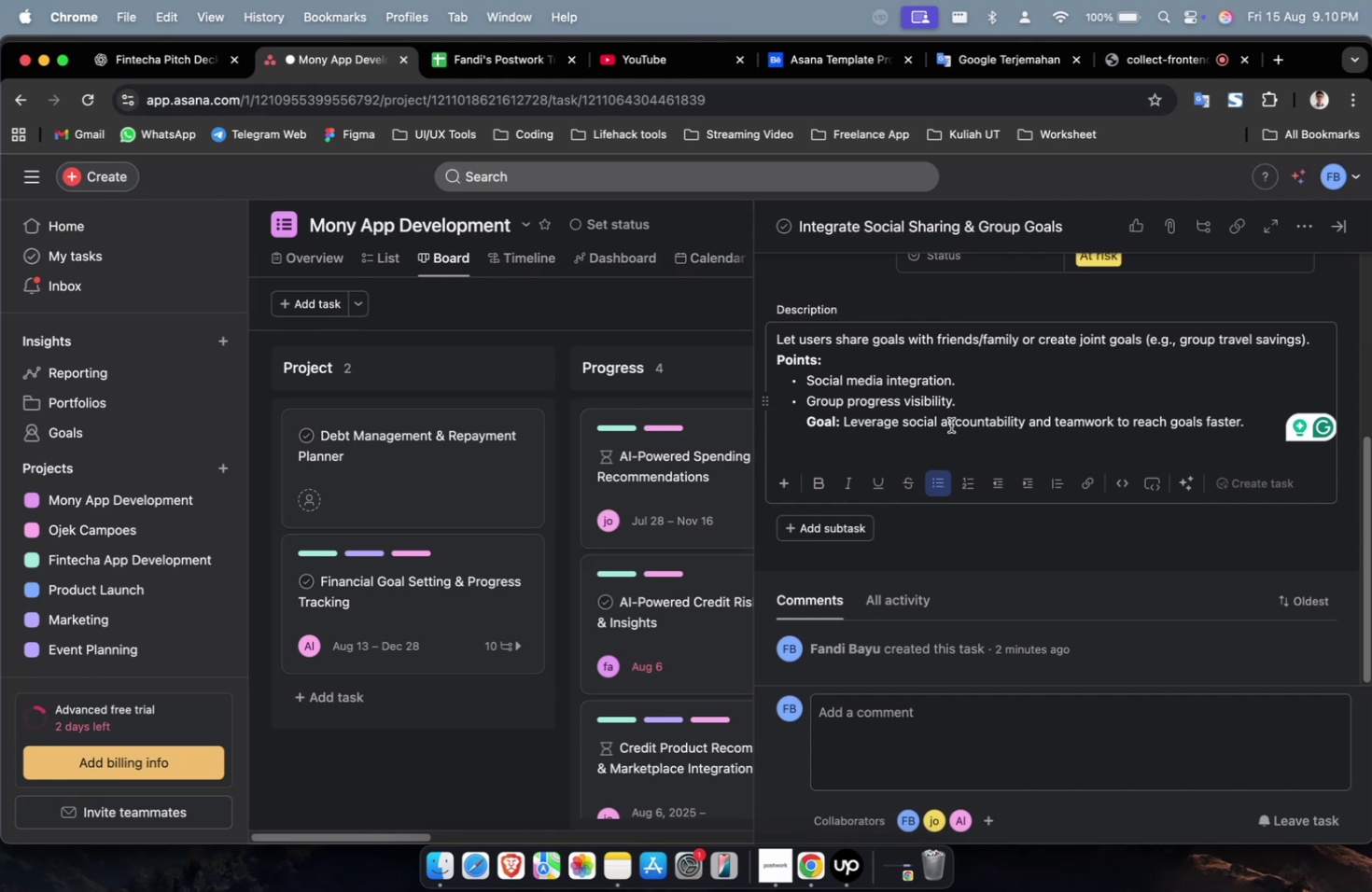 
scroll: coordinate [950, 425], scroll_direction: down, amount: 4.0
 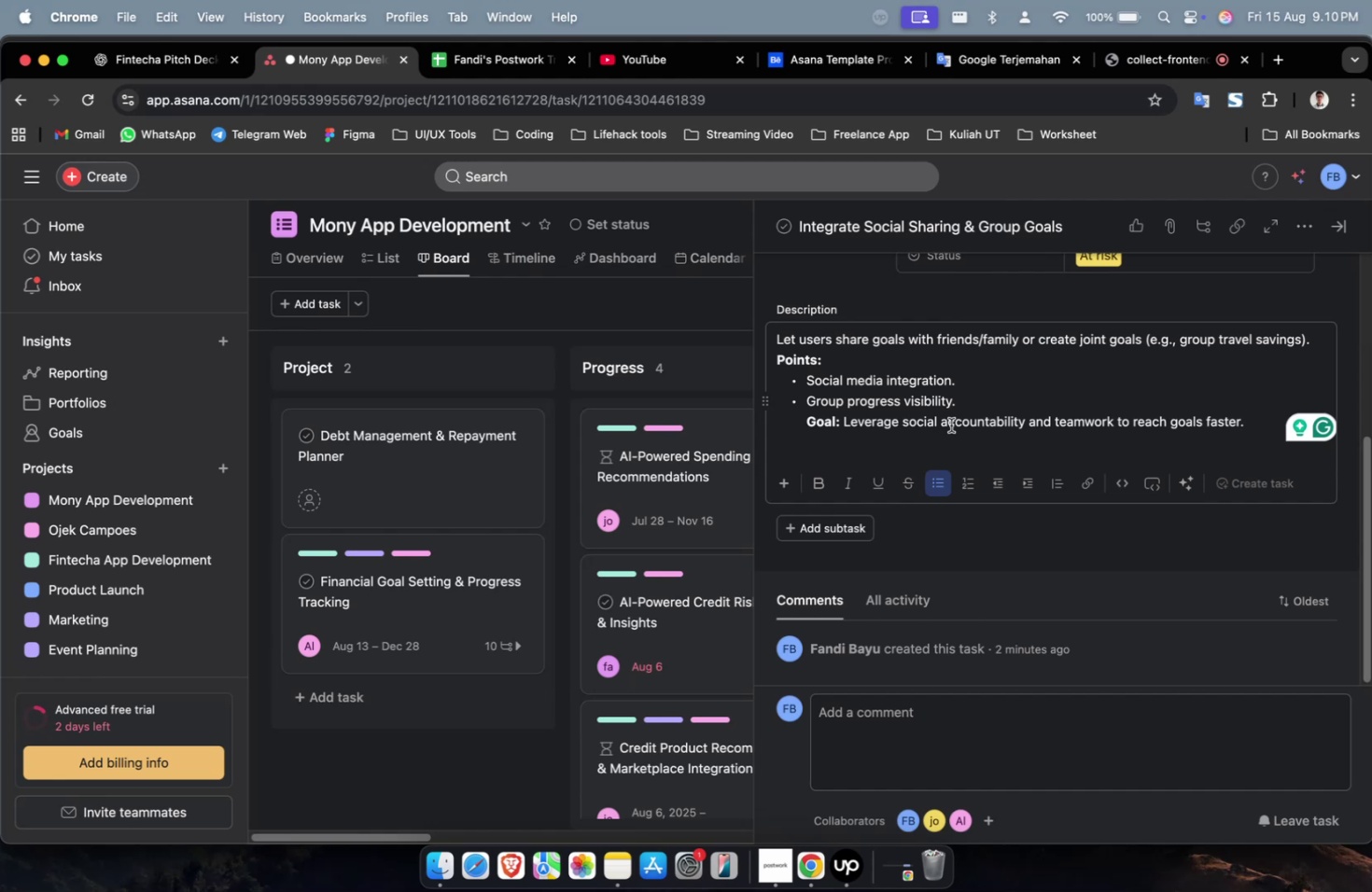 
scroll: coordinate [1092, 343], scroll_direction: up, amount: 8.0
 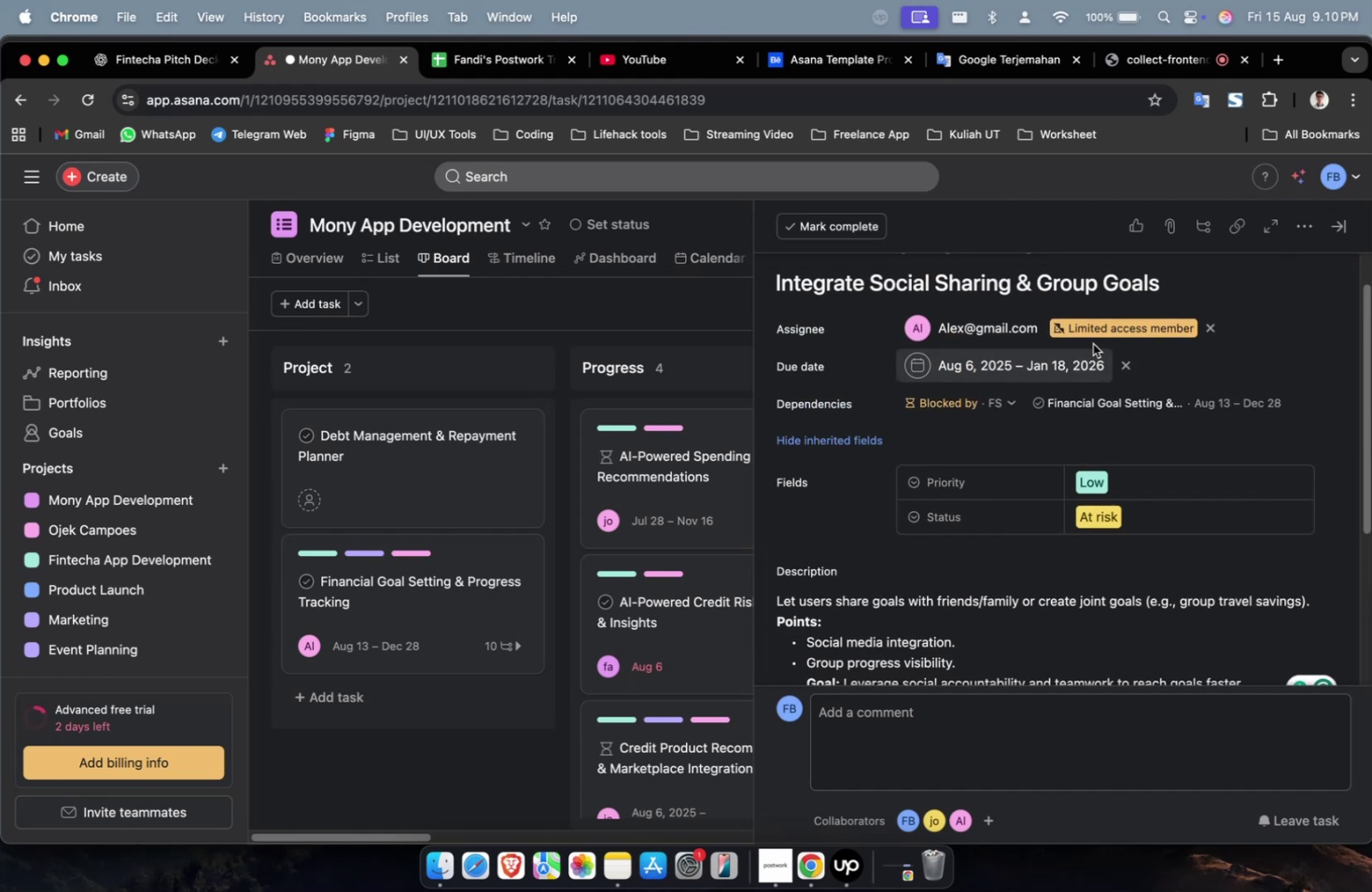 
scroll: coordinate [1092, 343], scroll_direction: down, amount: 11.0
 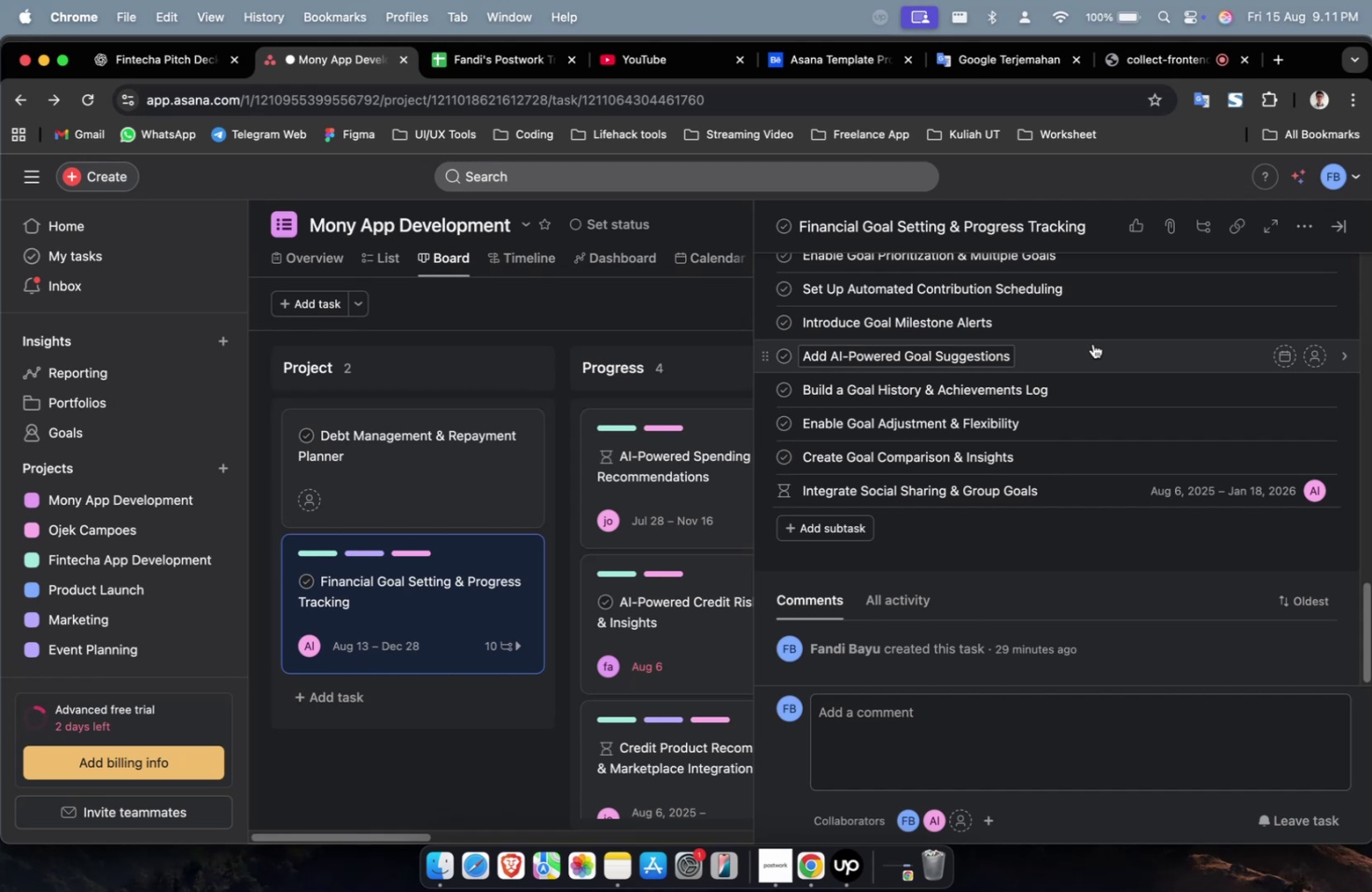 
wait(36.33)
 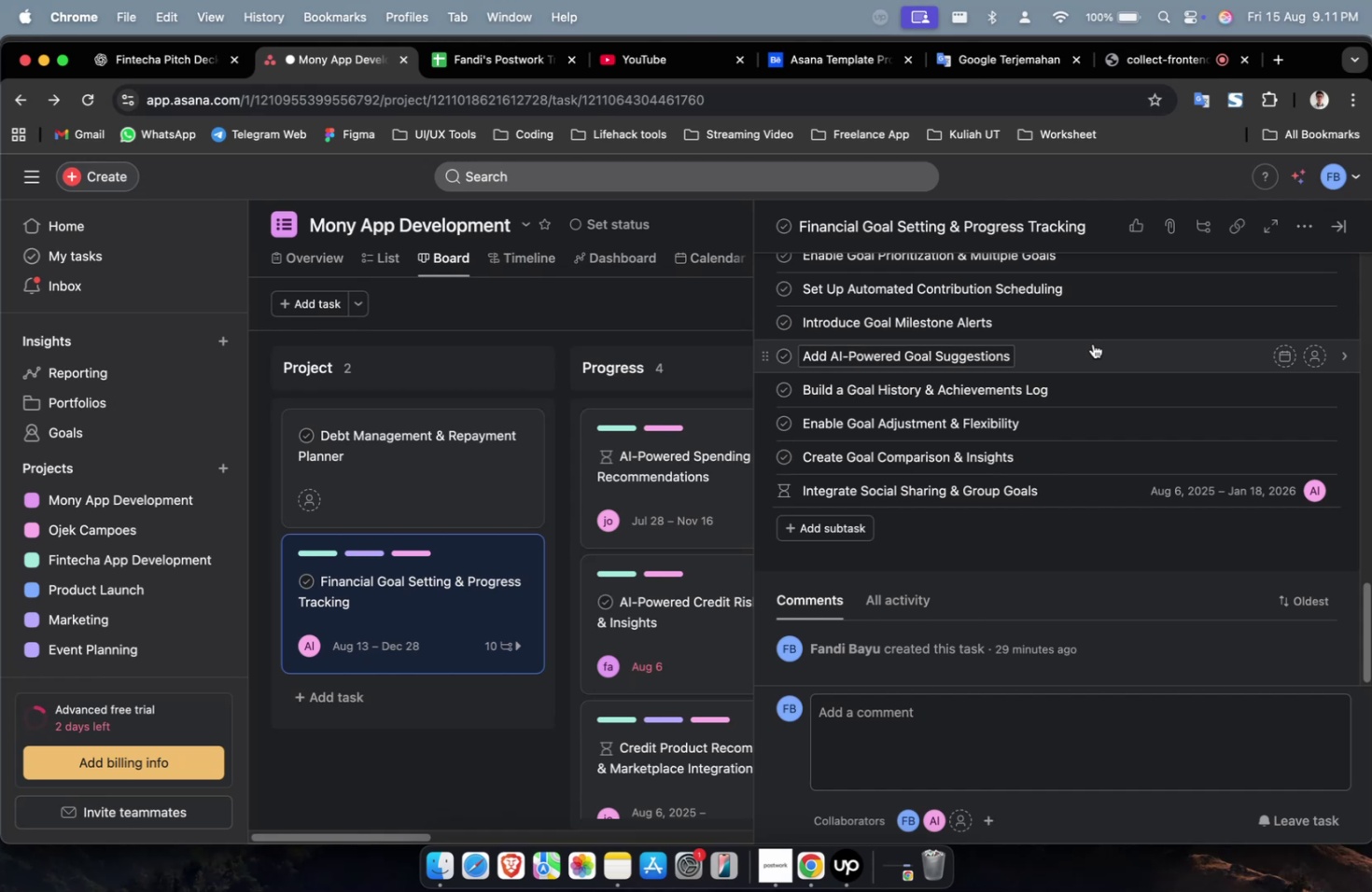 
left_click([1137, 489])
 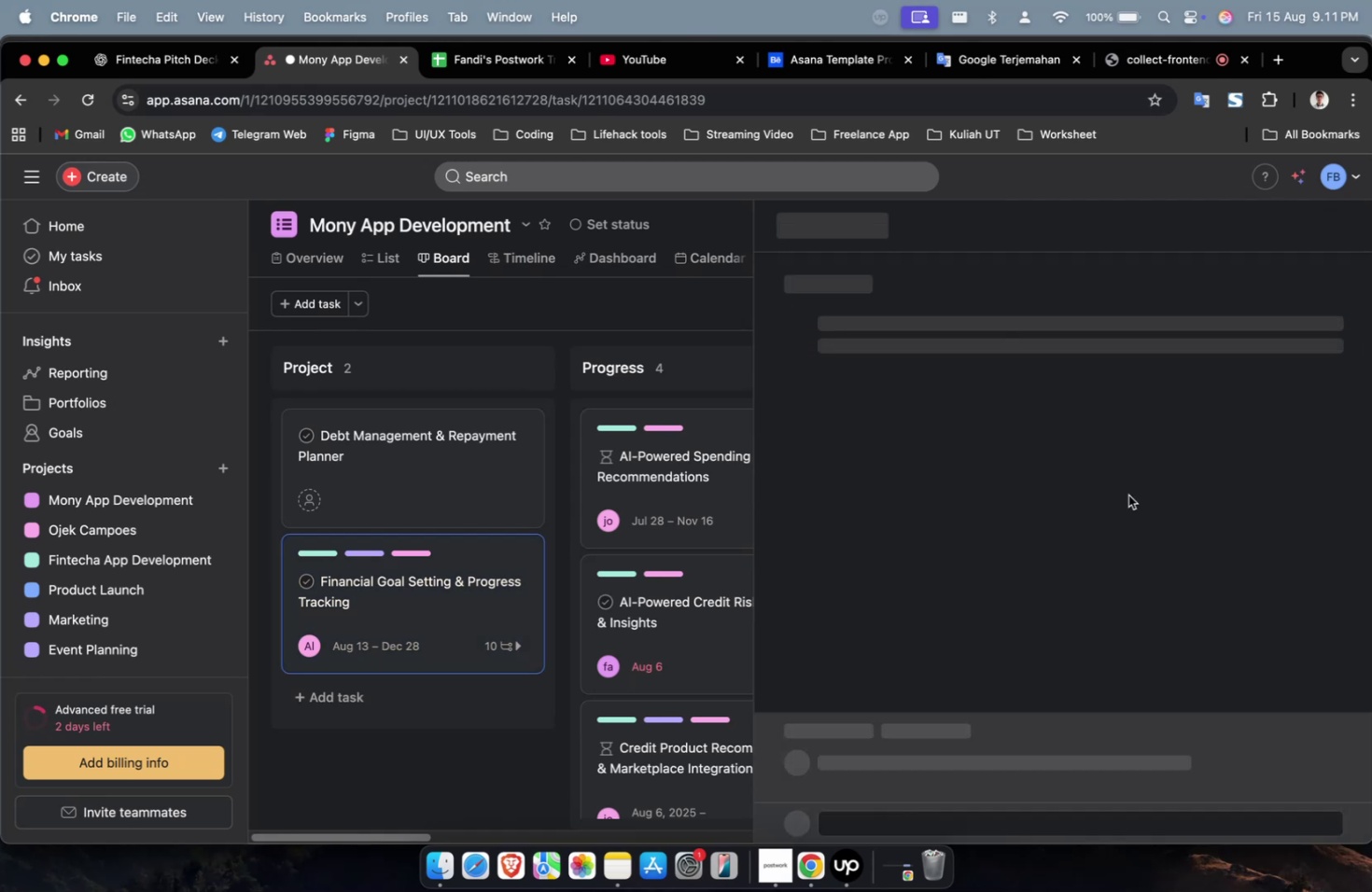 
scroll: coordinate [1107, 476], scroll_direction: down, amount: 45.0
 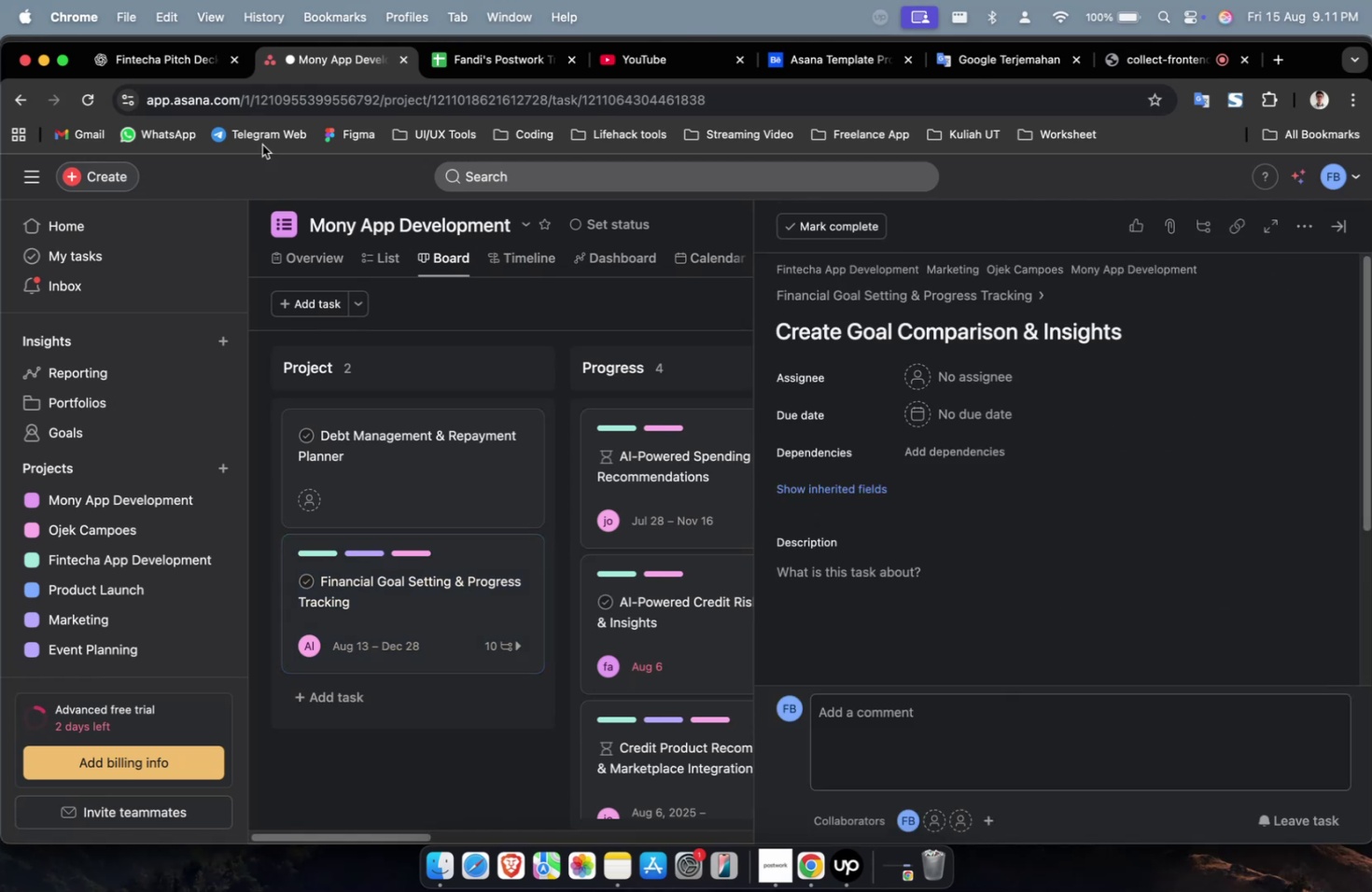 
scroll: coordinate [691, 365], scroll_direction: up, amount: 6.0
 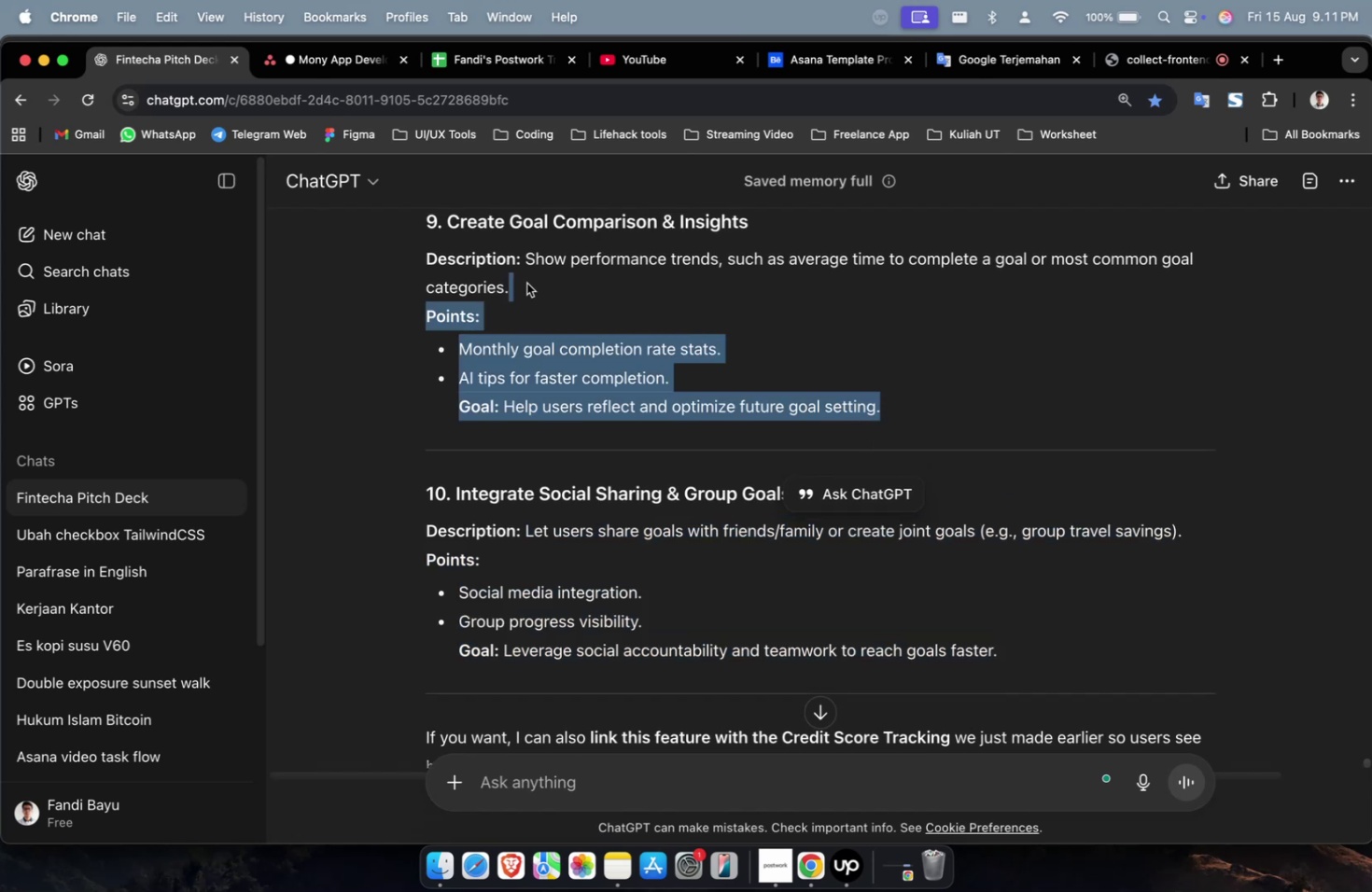 
key(Meta+C)
 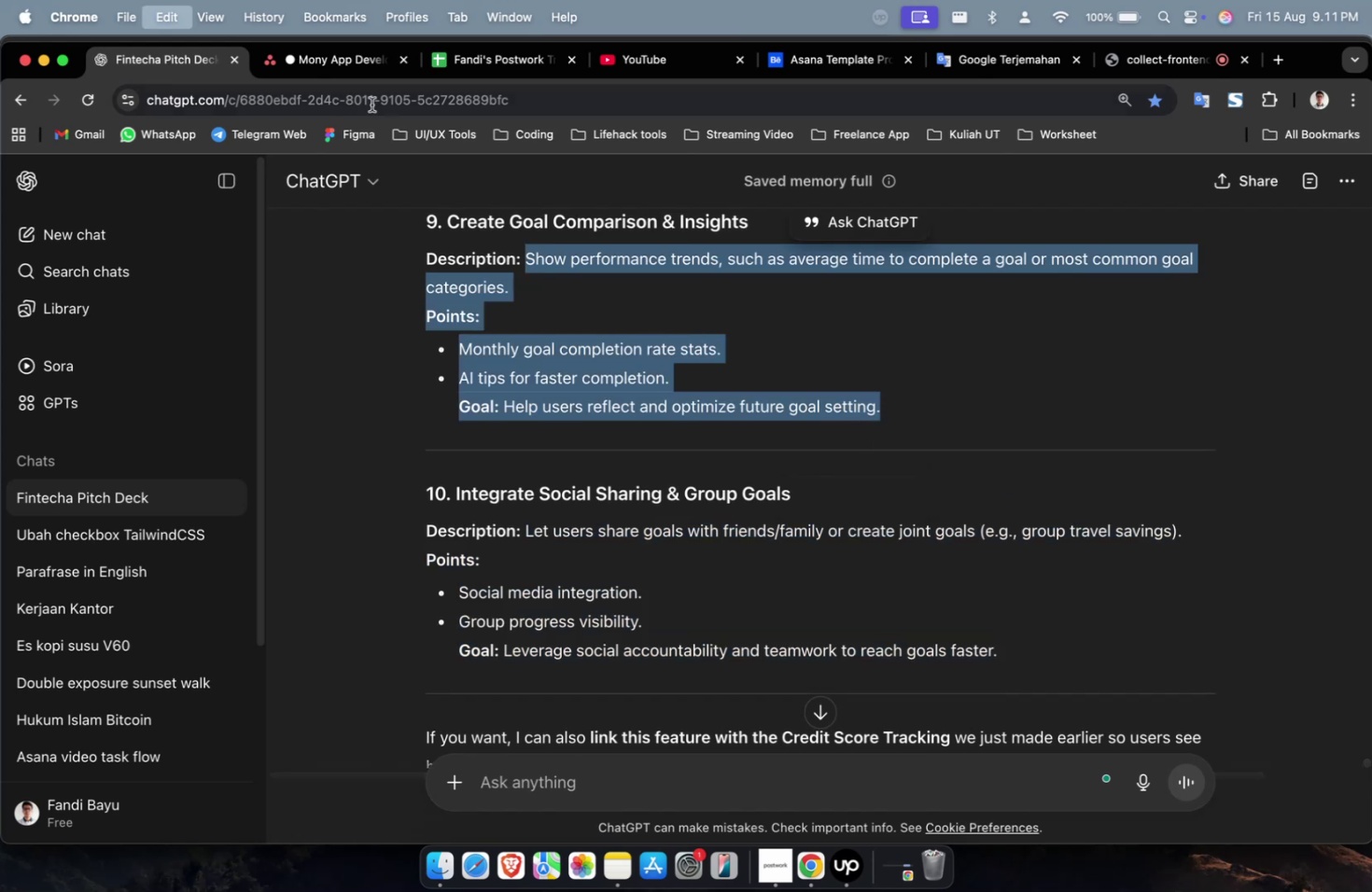 
key(Meta+C)
 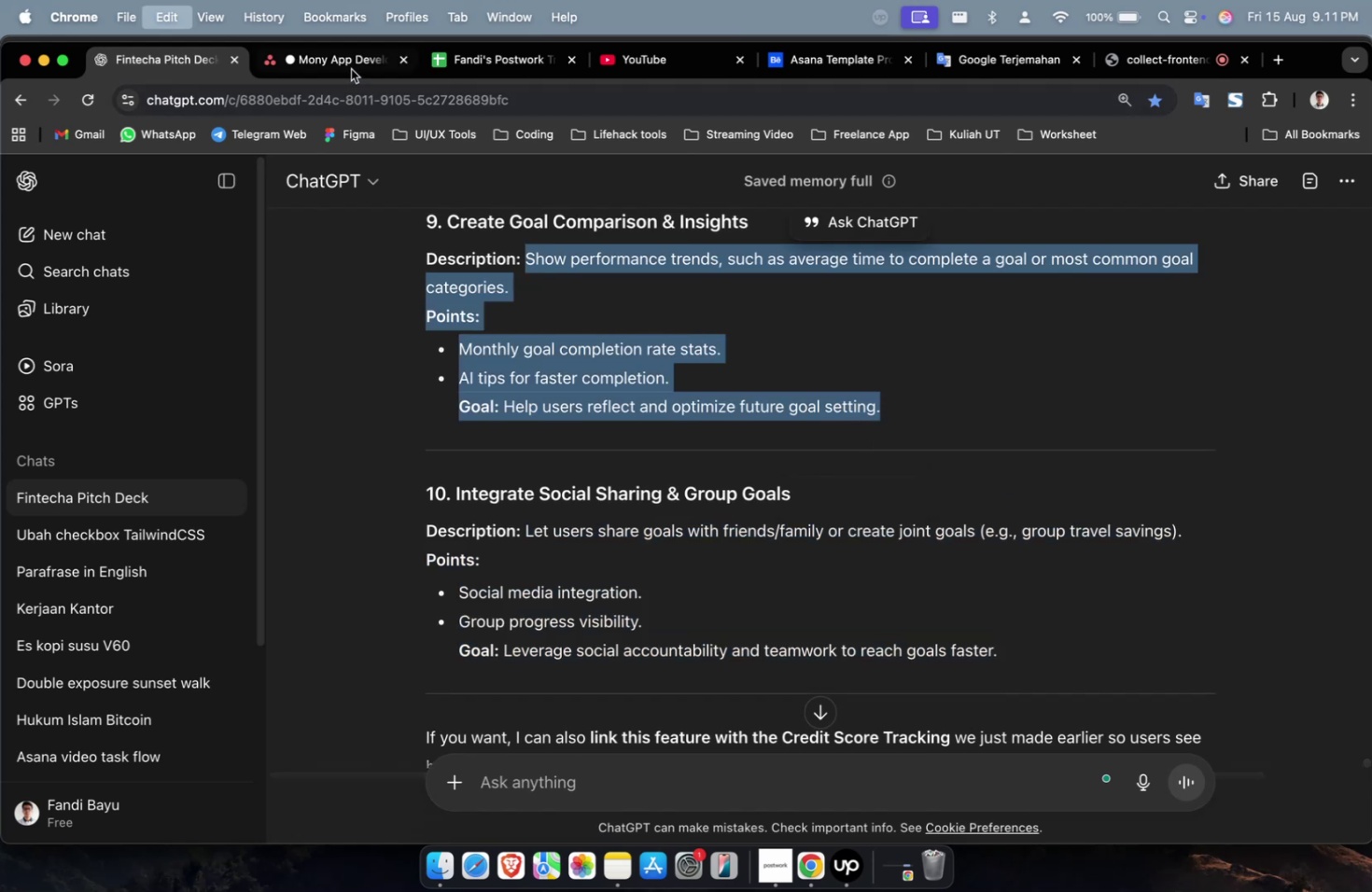 
left_click([349, 65])
 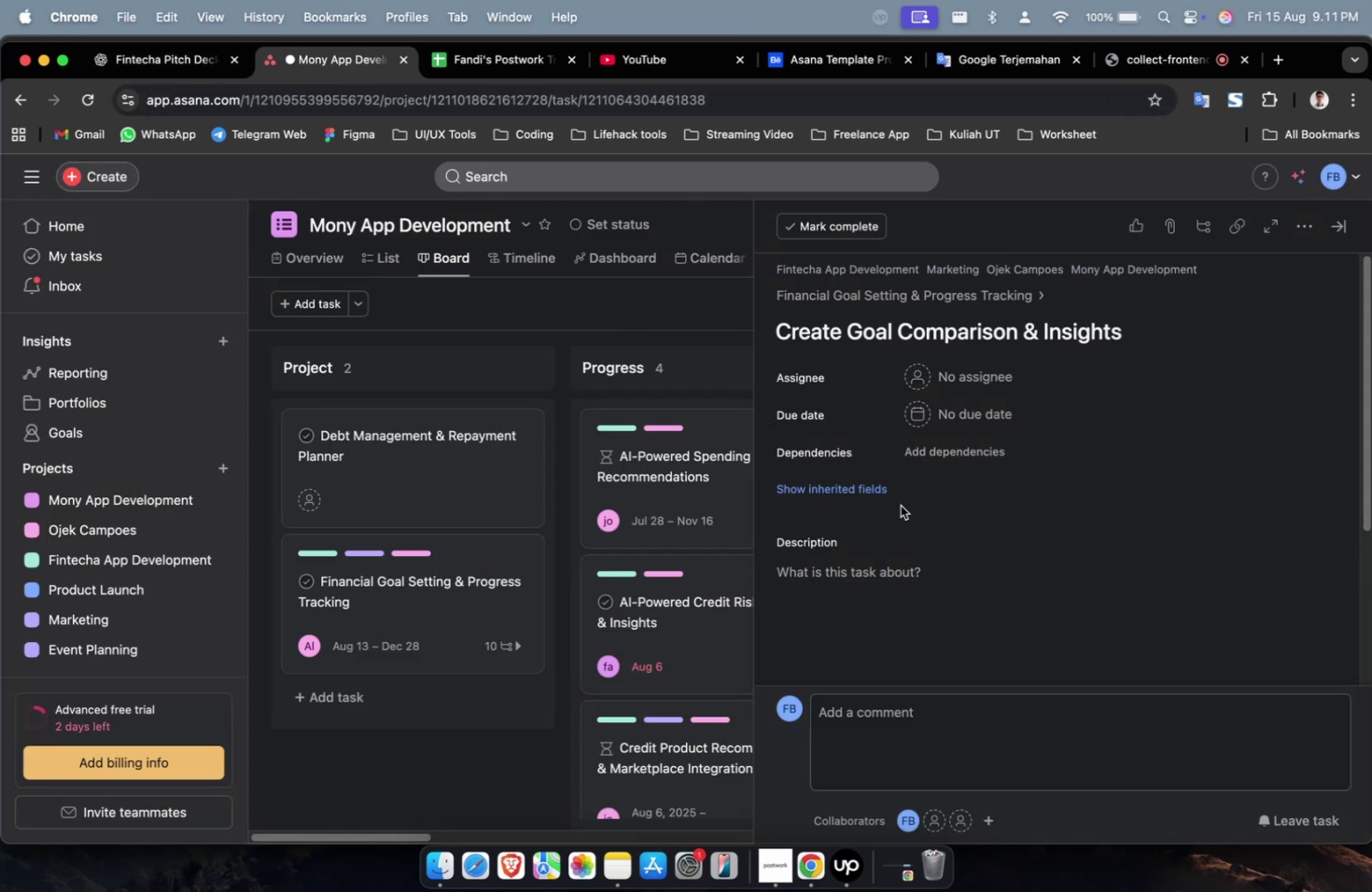 
key(Meta+CommandLeft)
 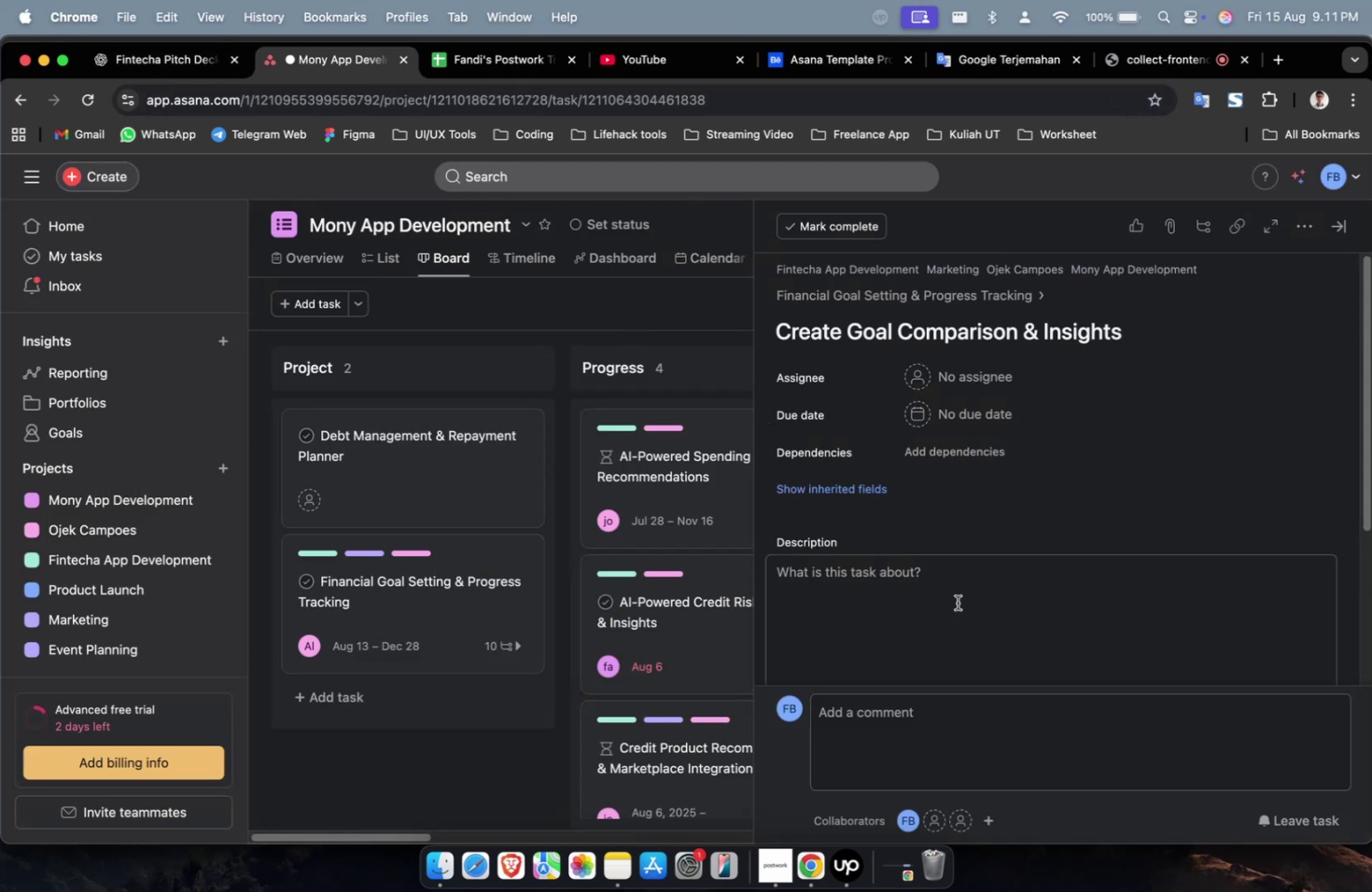 
double_click([957, 602])
 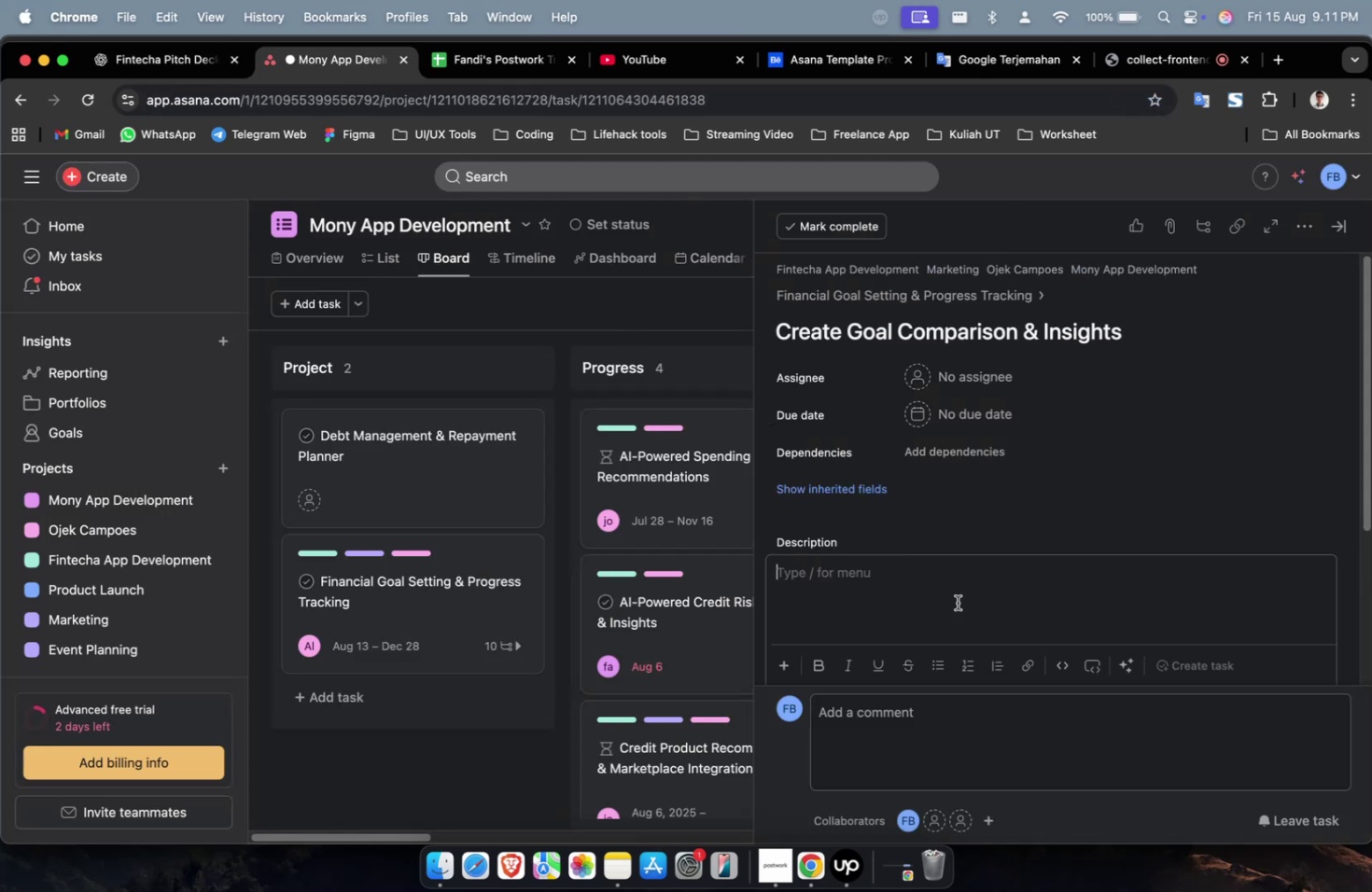 
key(Meta+V)
 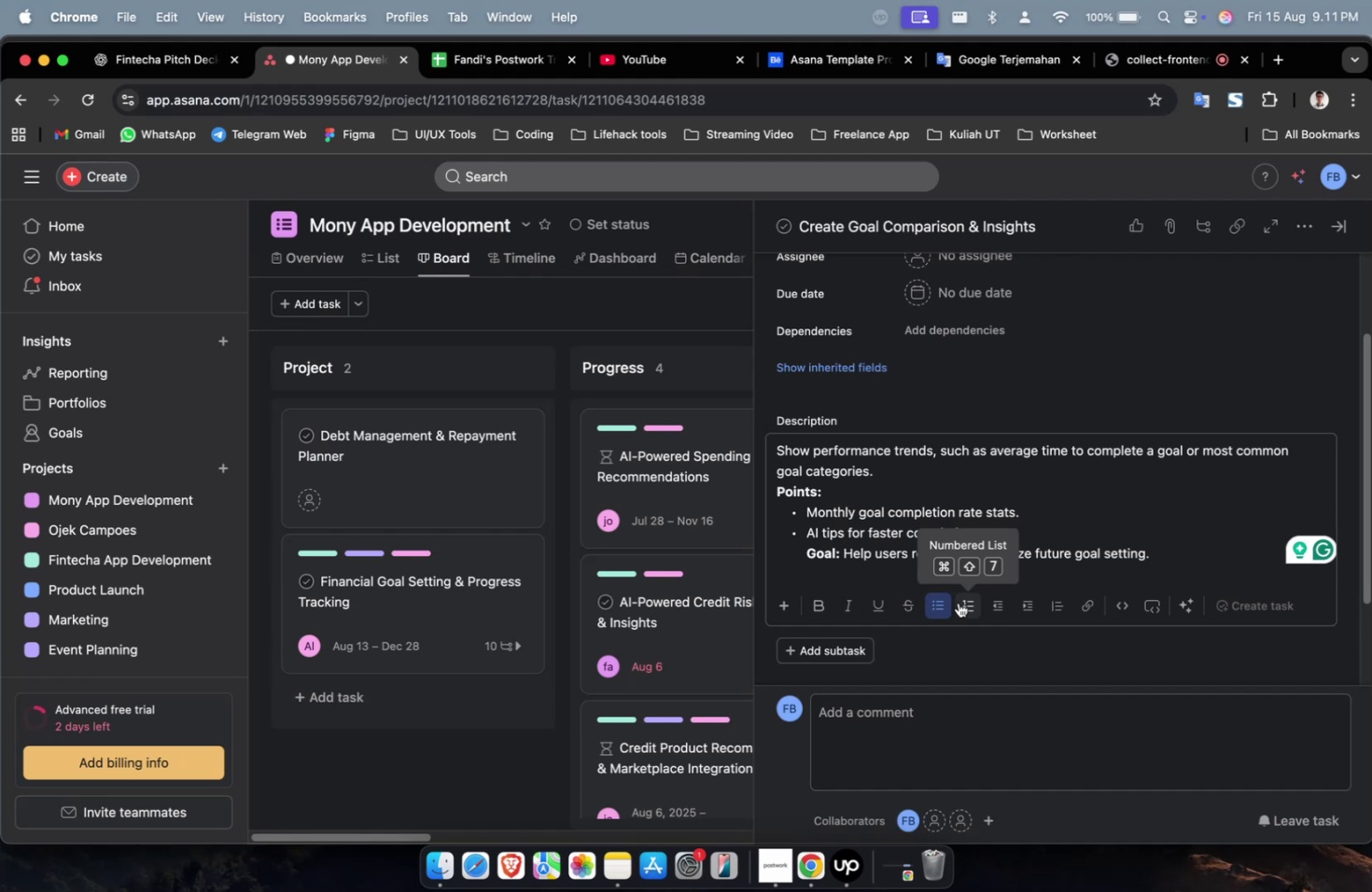 
wait(33.12)
 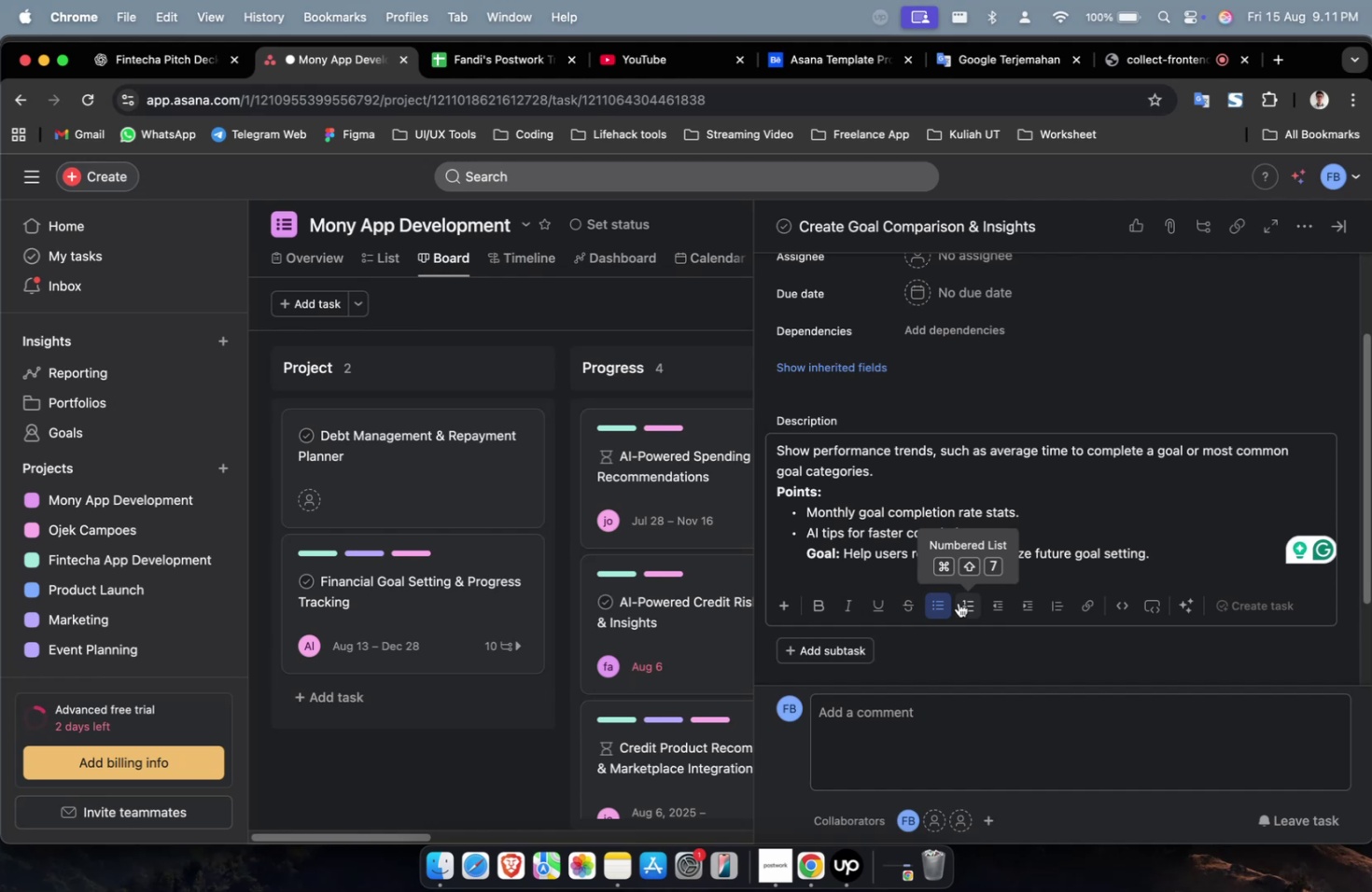 
scroll: coordinate [915, 439], scroll_direction: up, amount: 9.0
 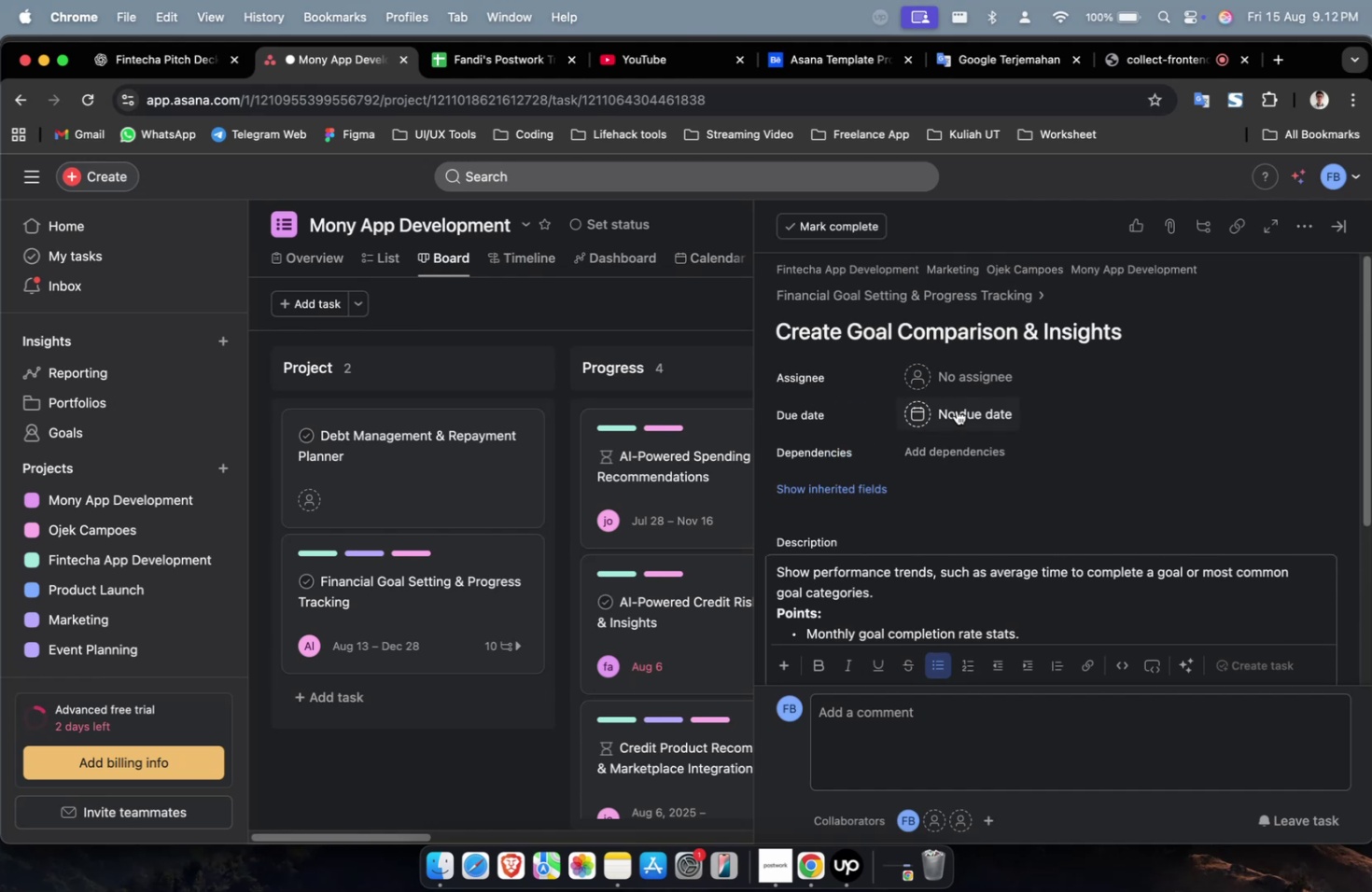 
left_click([959, 383])
 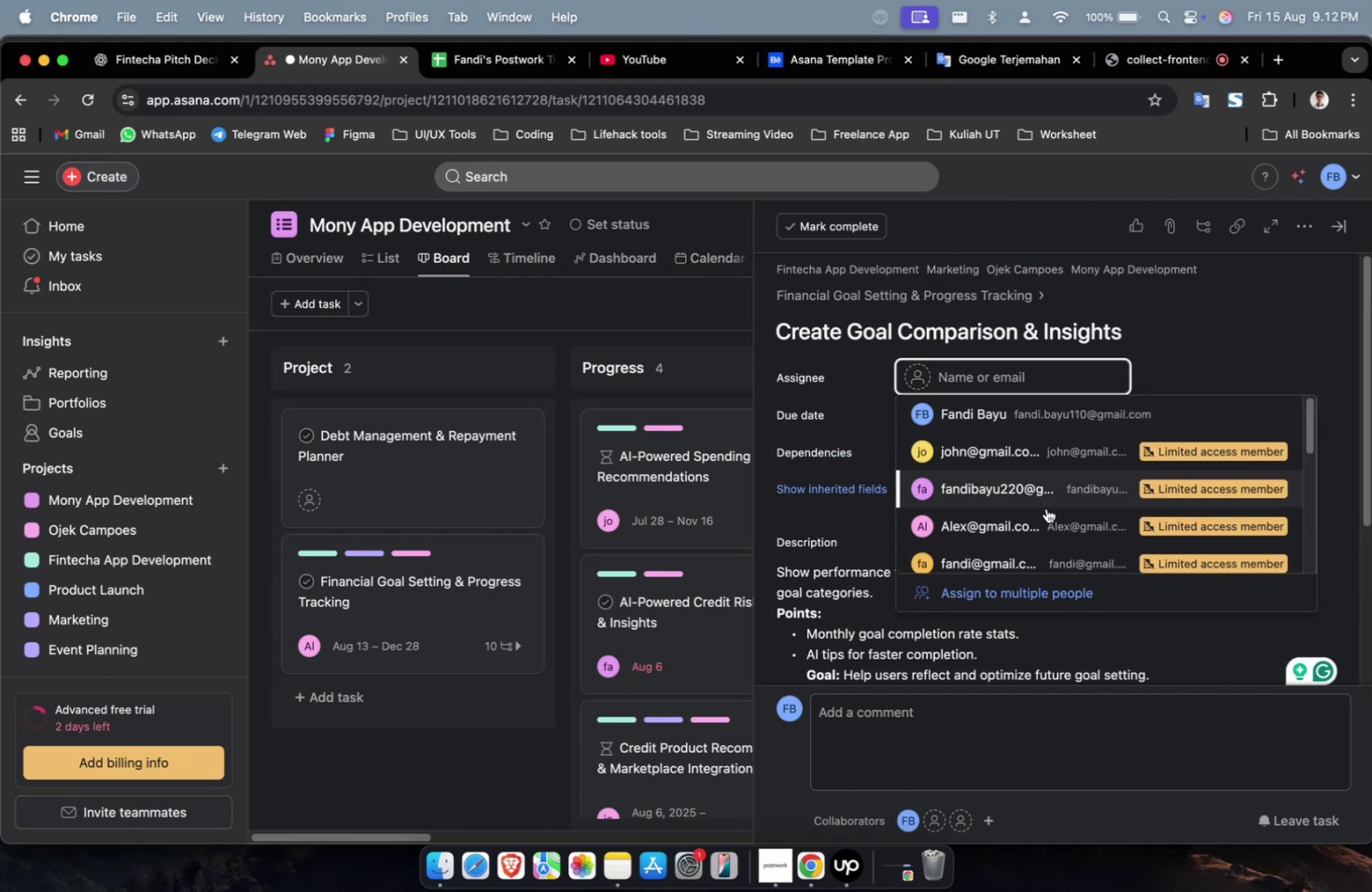 
left_click([1050, 530])
 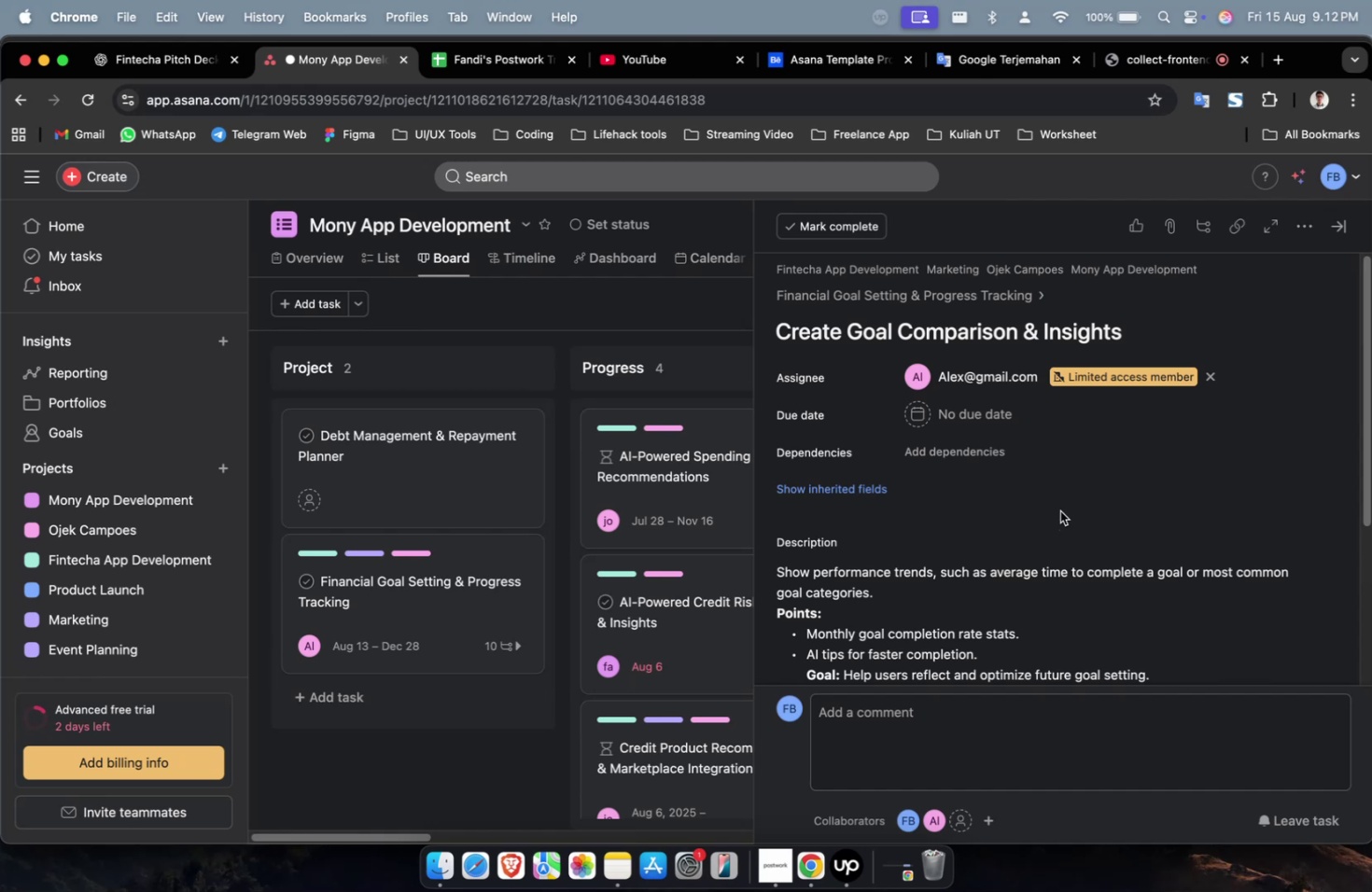 
double_click([990, 456])
 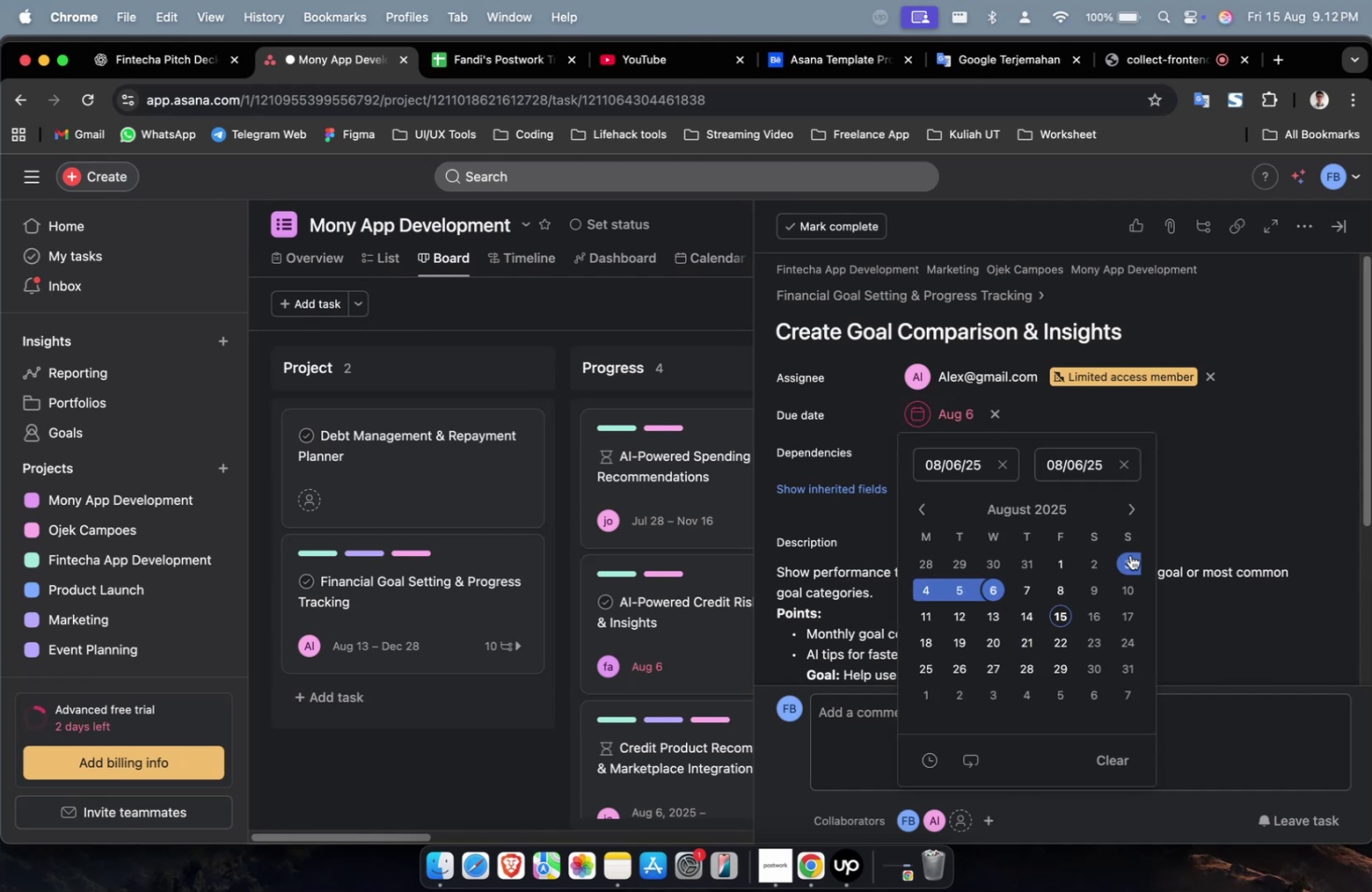 
double_click([1126, 509])
 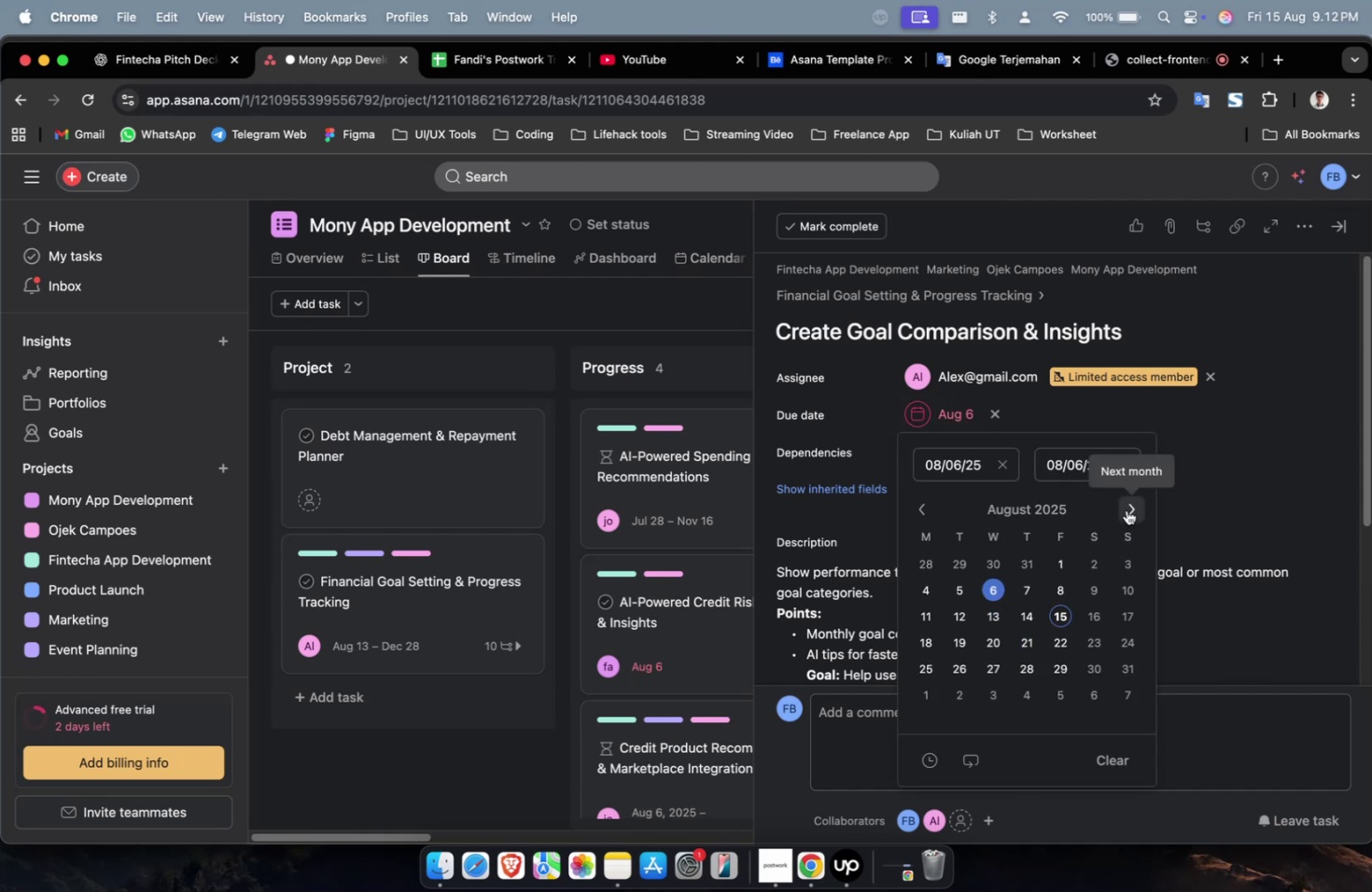 
triple_click([1126, 509])
 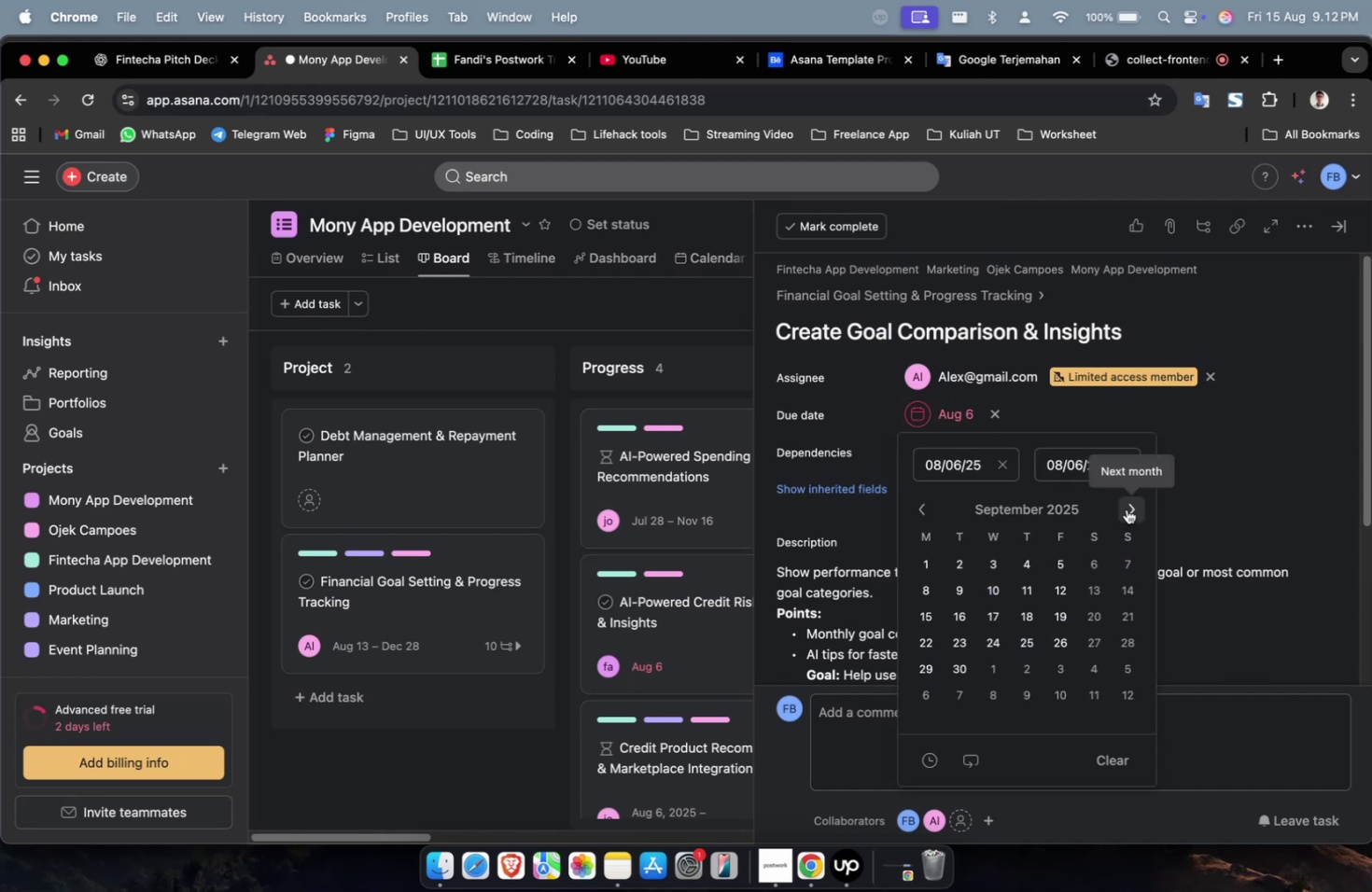 
triple_click([1126, 509])
 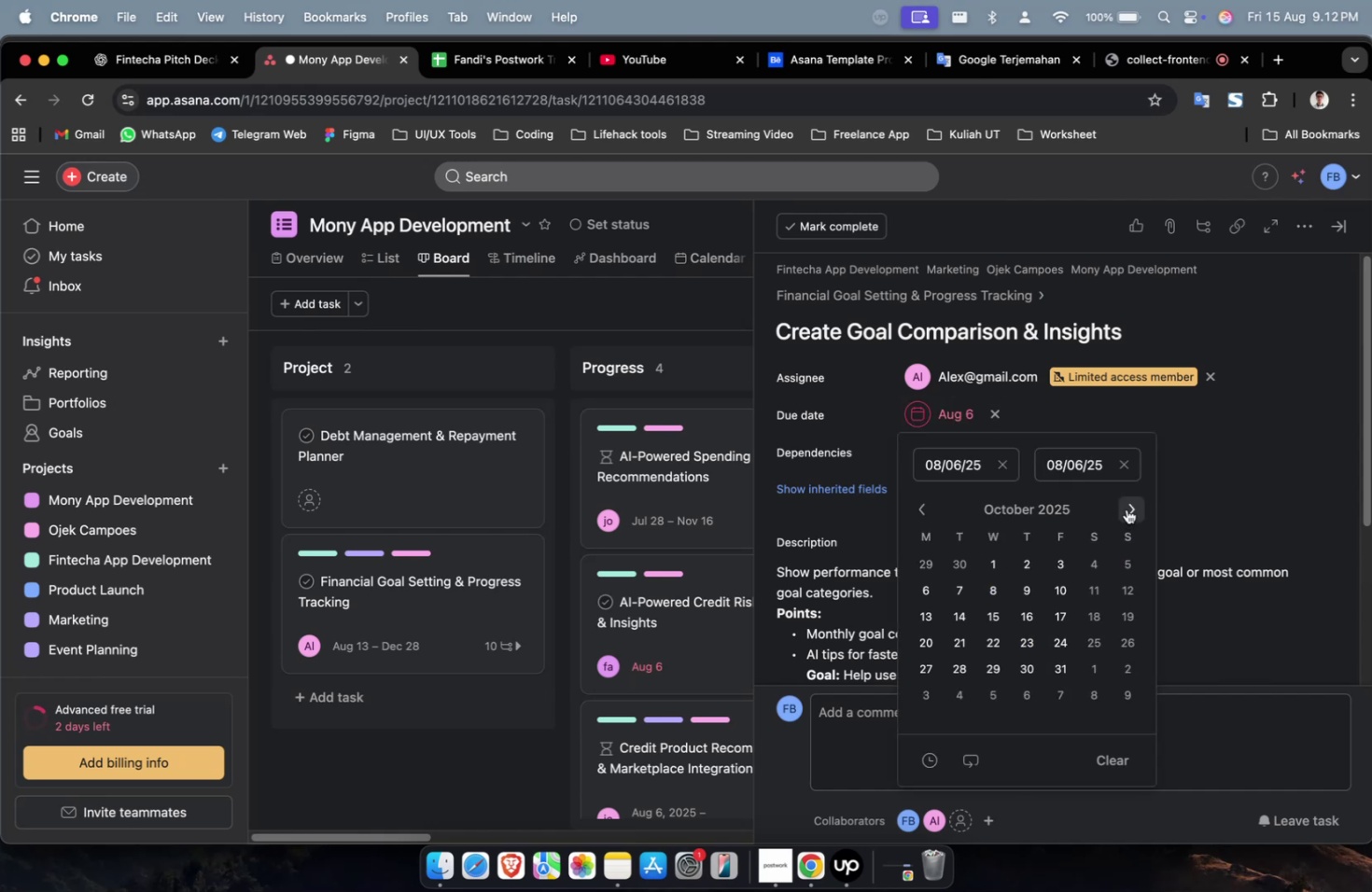 
triple_click([1126, 509])
 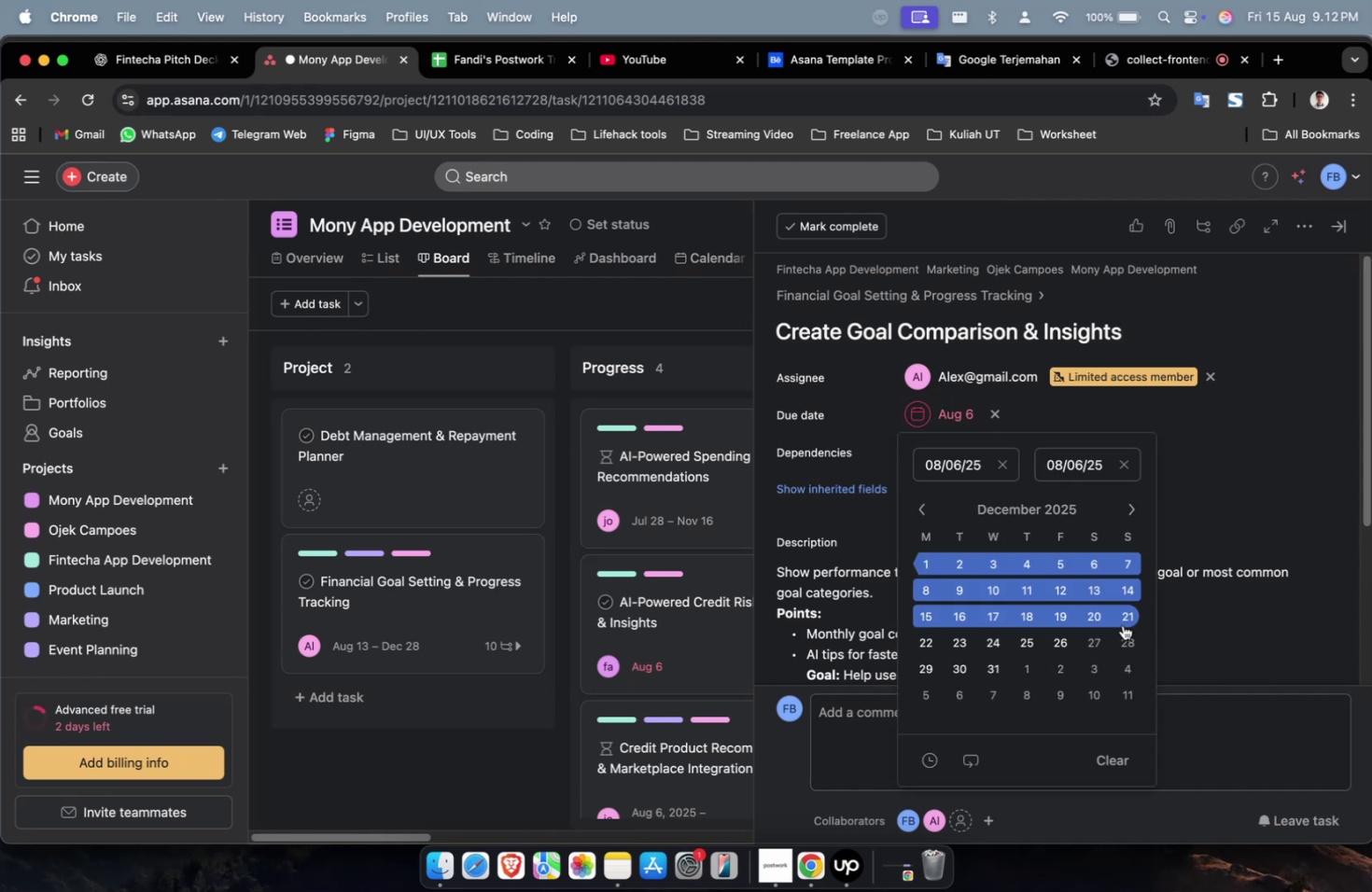 
left_click([1122, 624])
 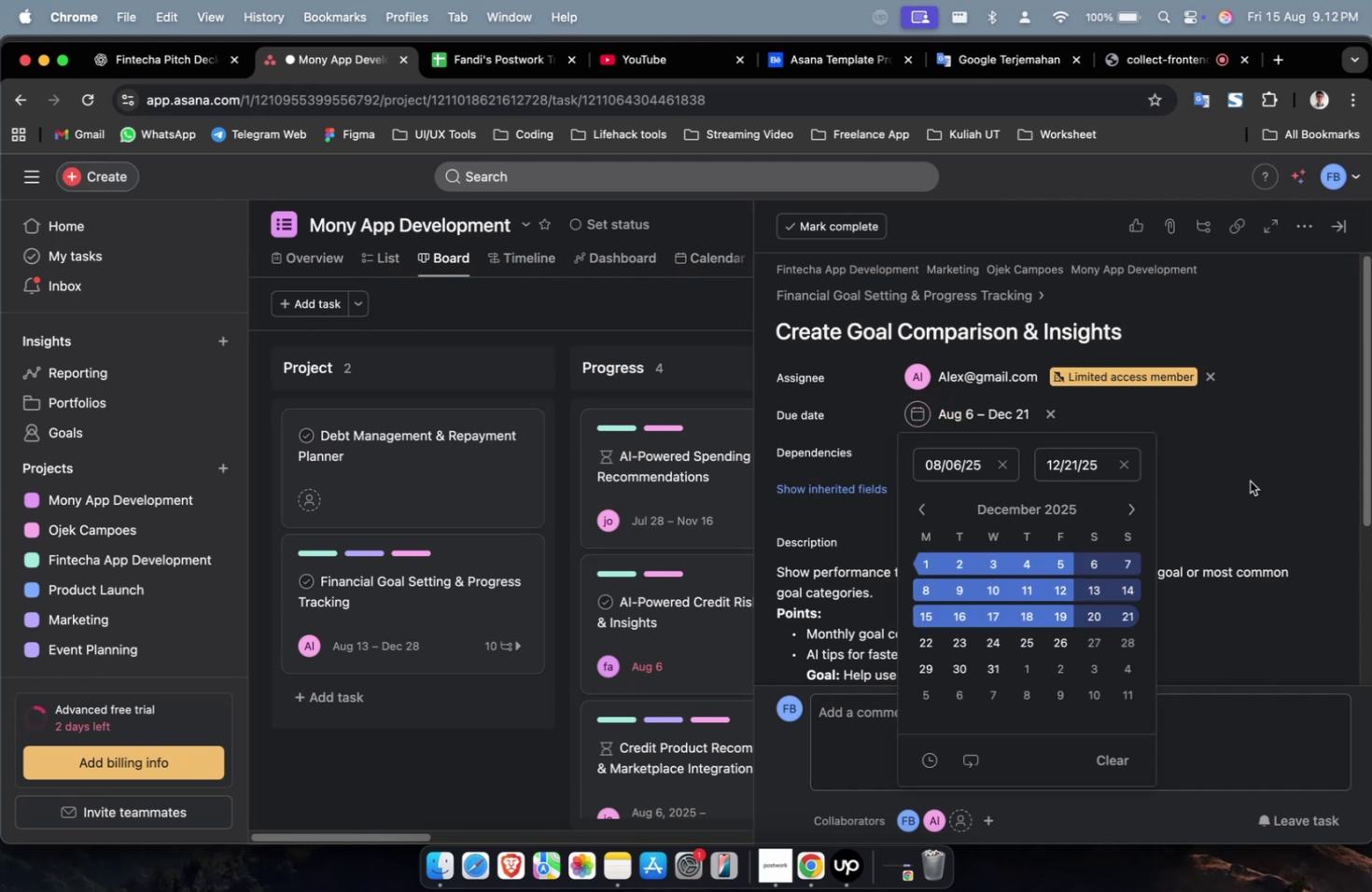 
double_click([1161, 478])
 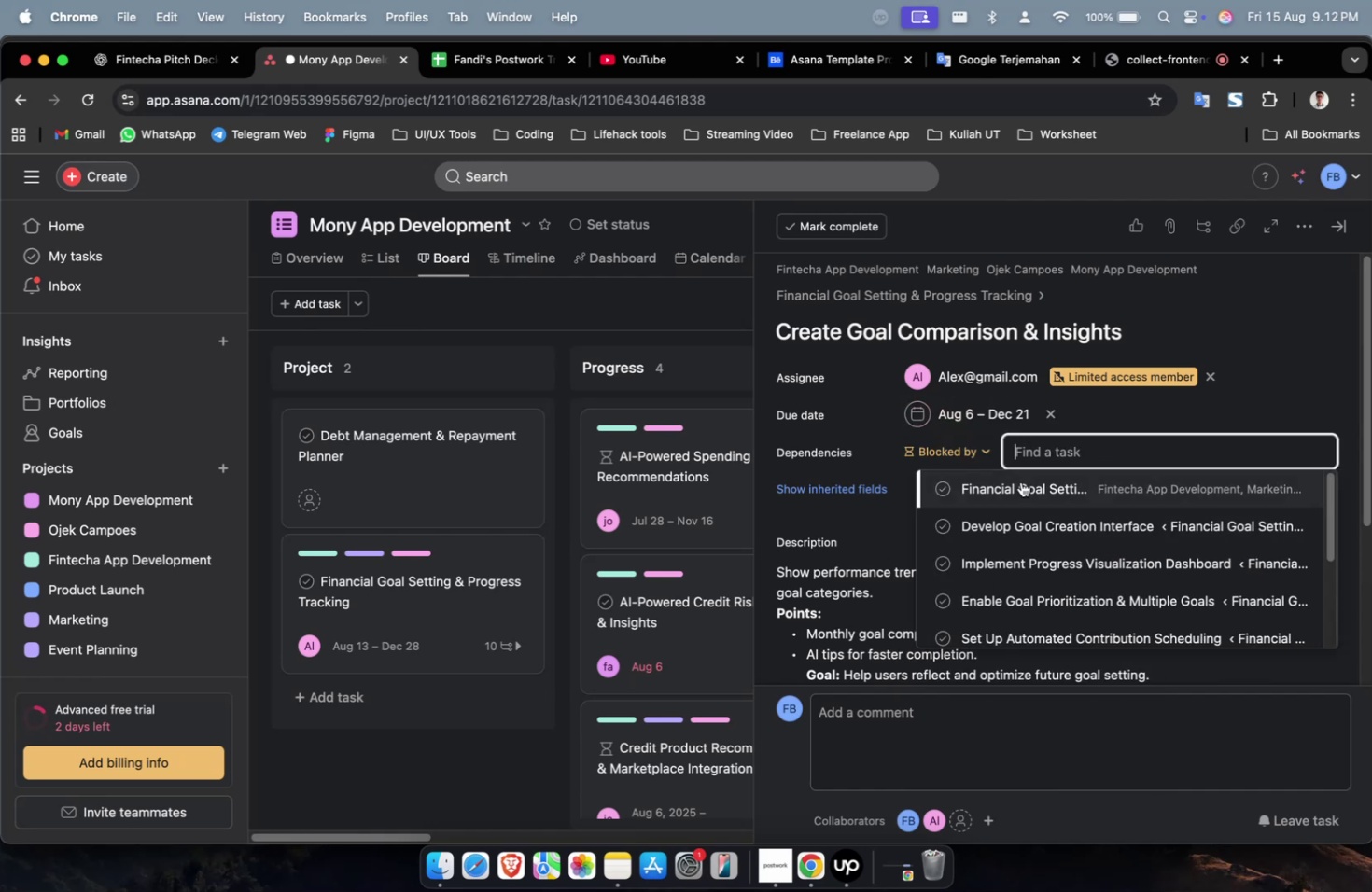 
triple_click([1037, 509])
 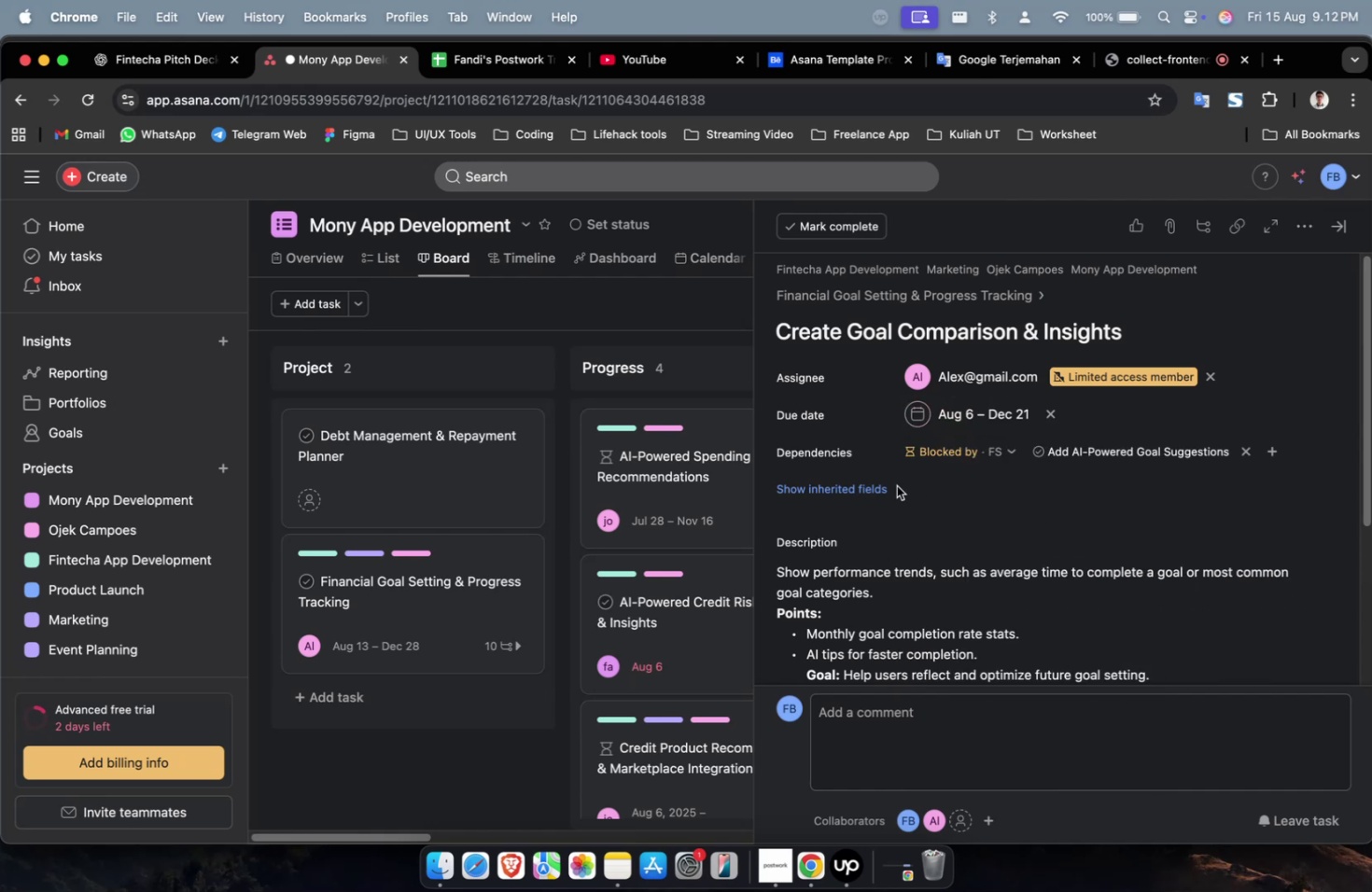 
triple_click([861, 484])
 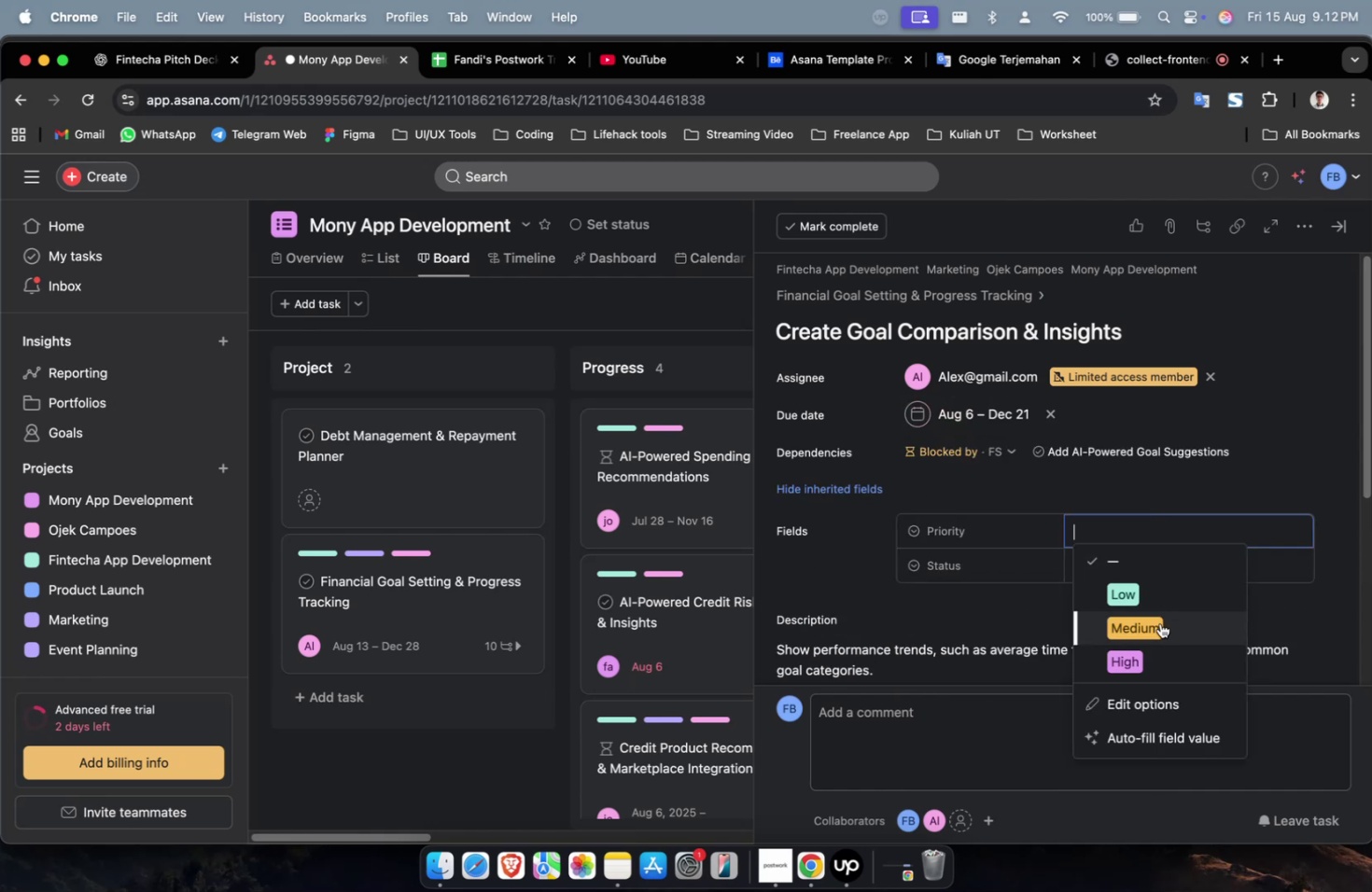 
triple_click([1161, 556])
 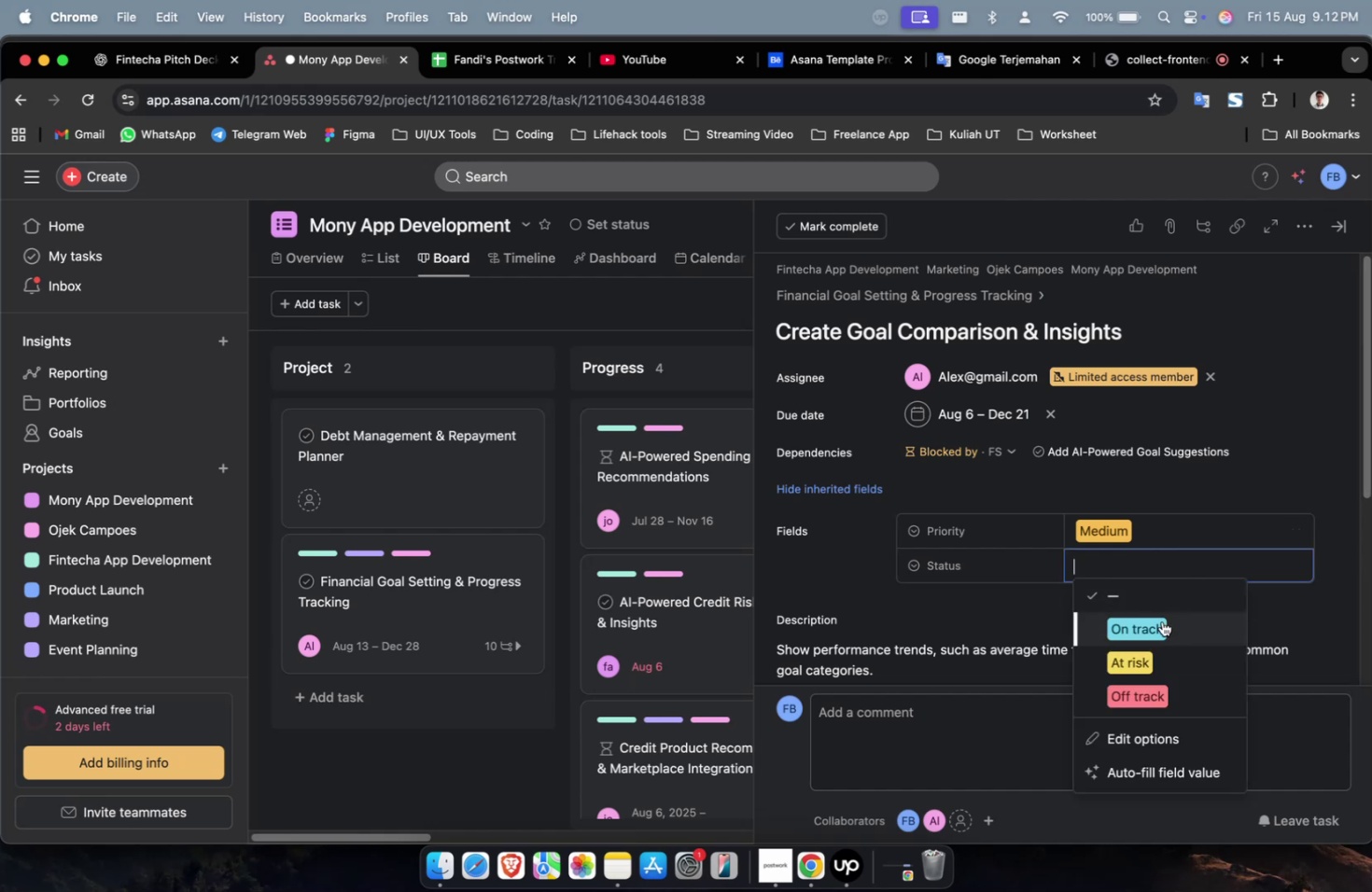 
triple_click([1161, 620])
 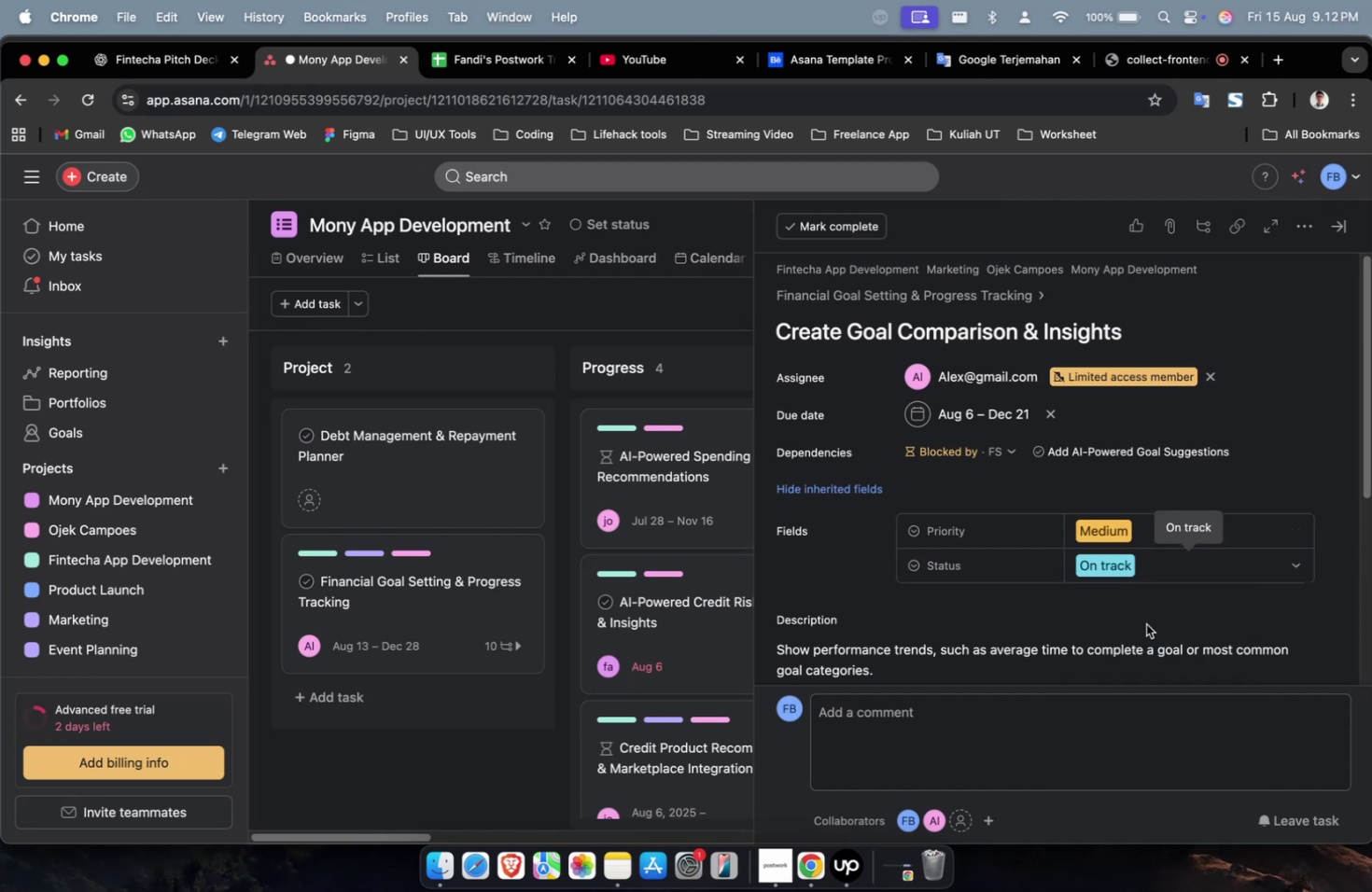 
scroll: coordinate [1145, 623], scroll_direction: down, amount: 25.0
 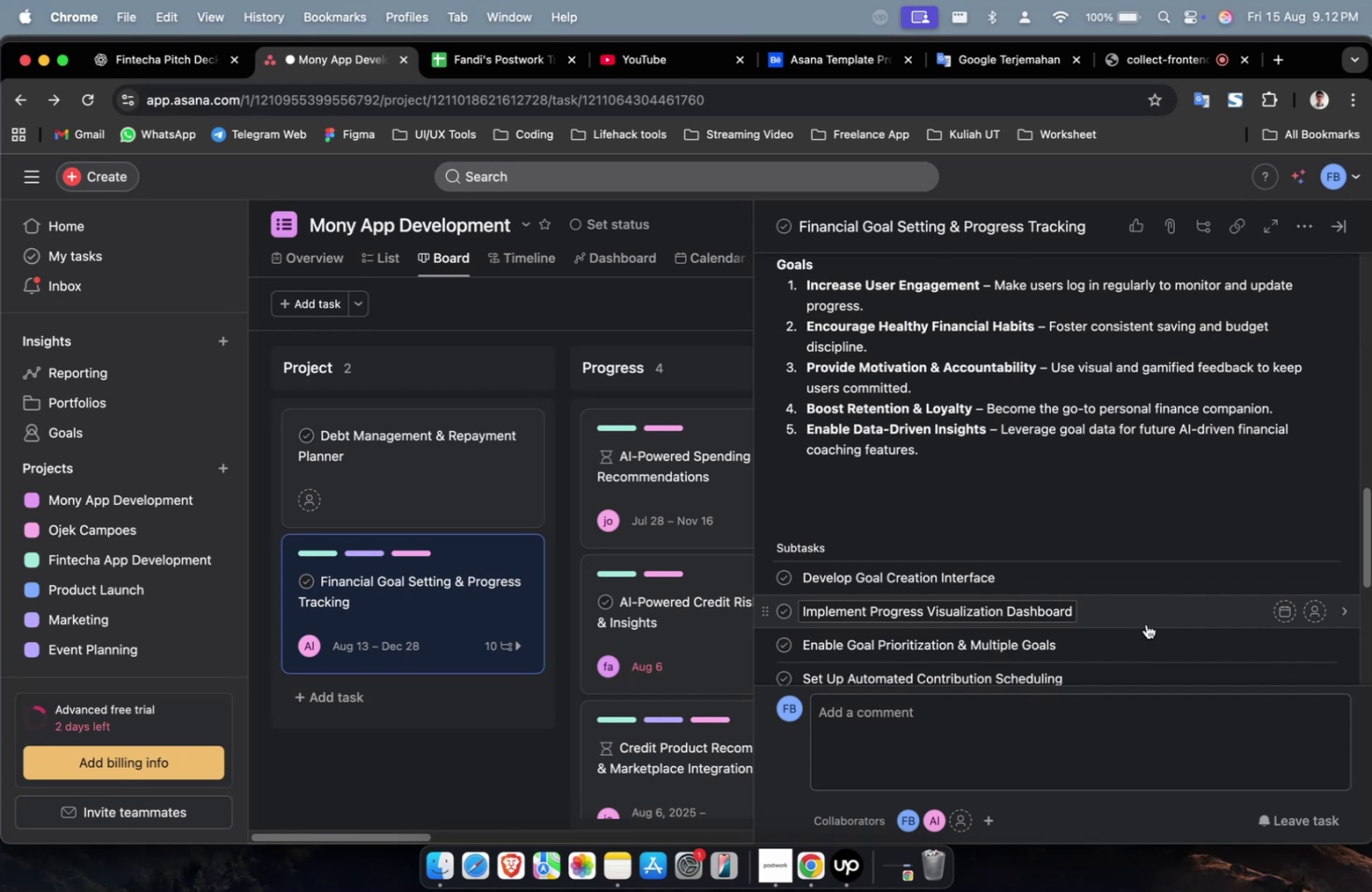 
wait(24.67)
 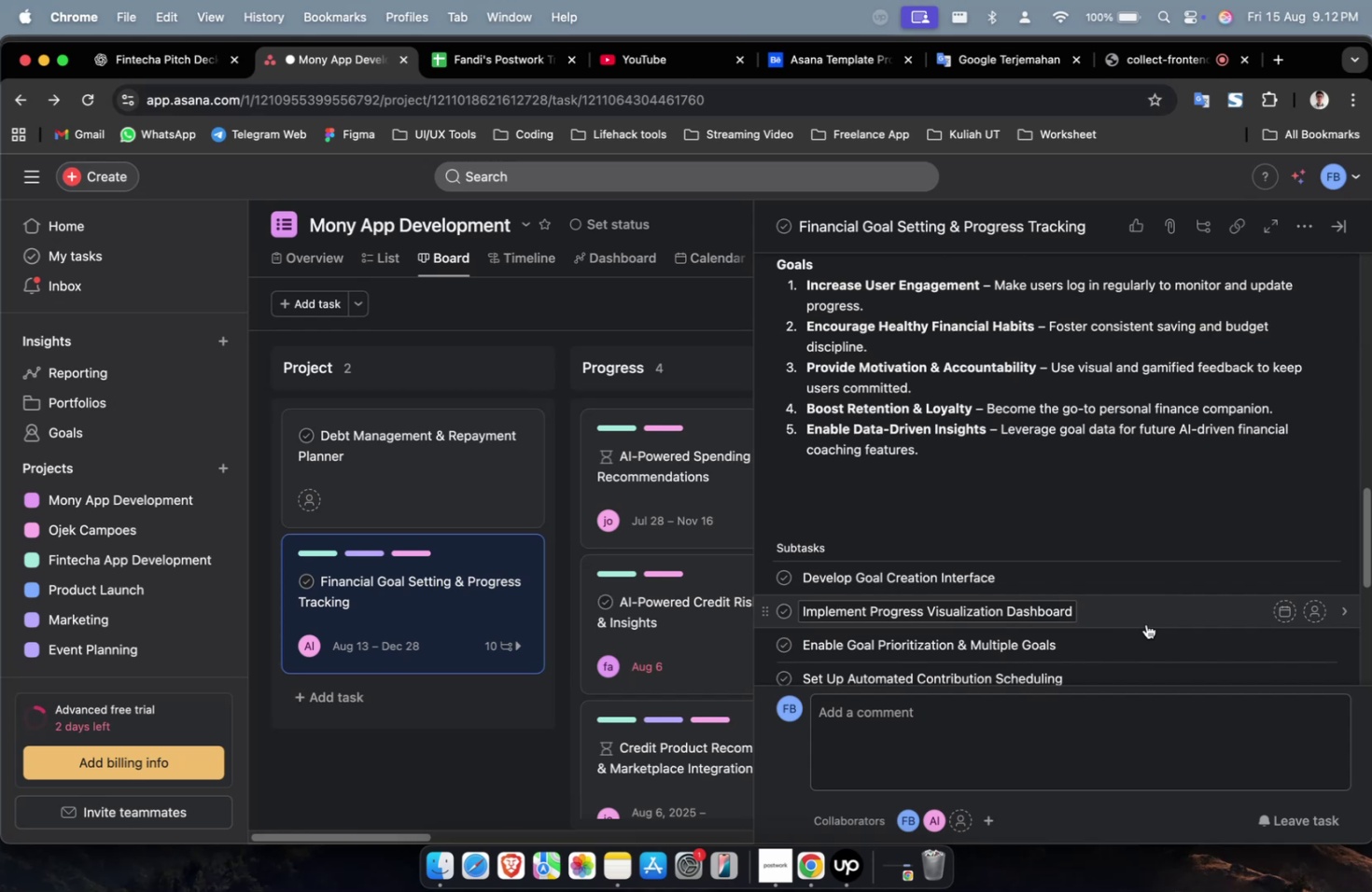 
scroll: coordinate [1062, 467], scroll_direction: down, amount: 30.0
 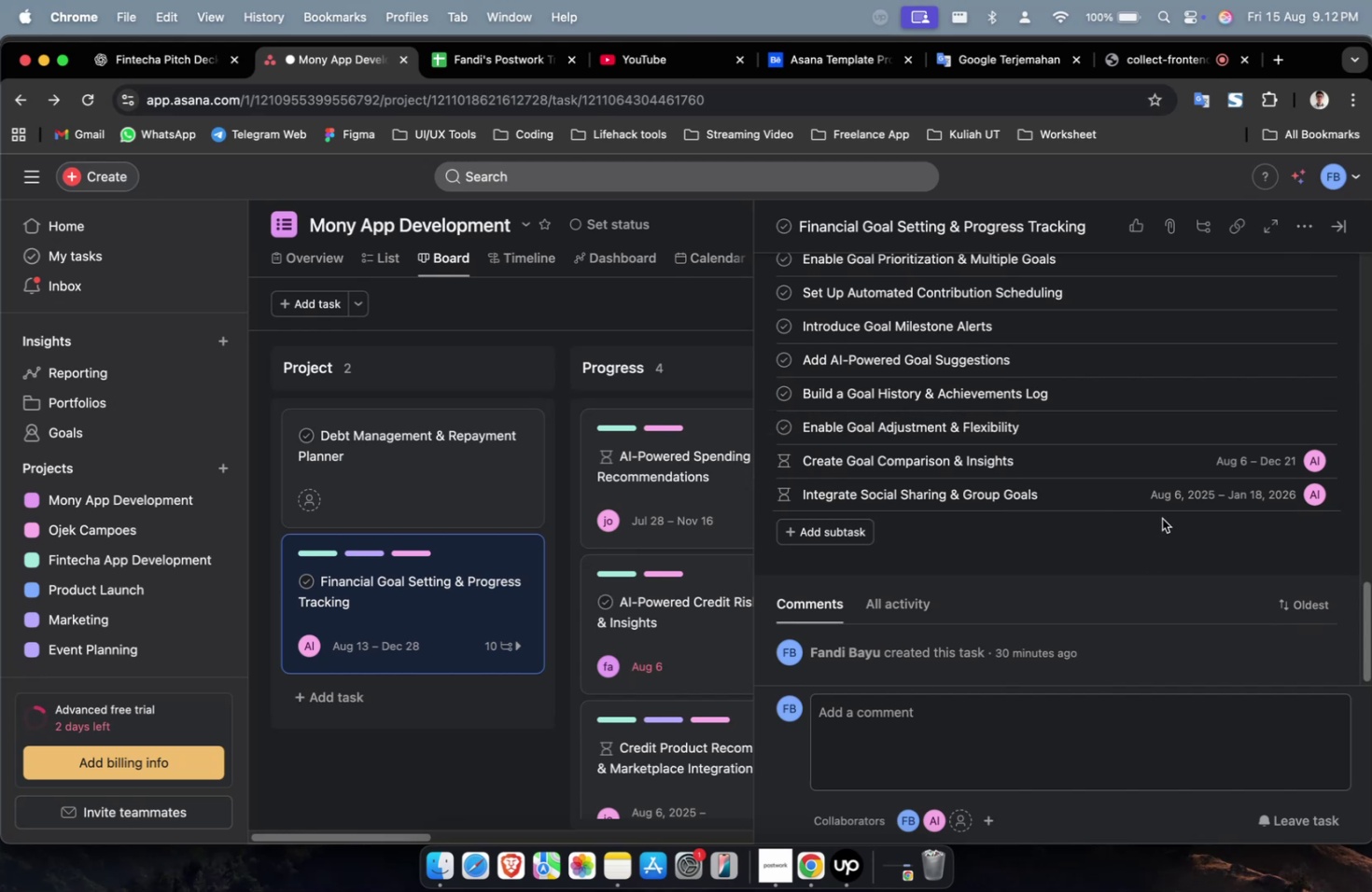 
left_click([1164, 419])
 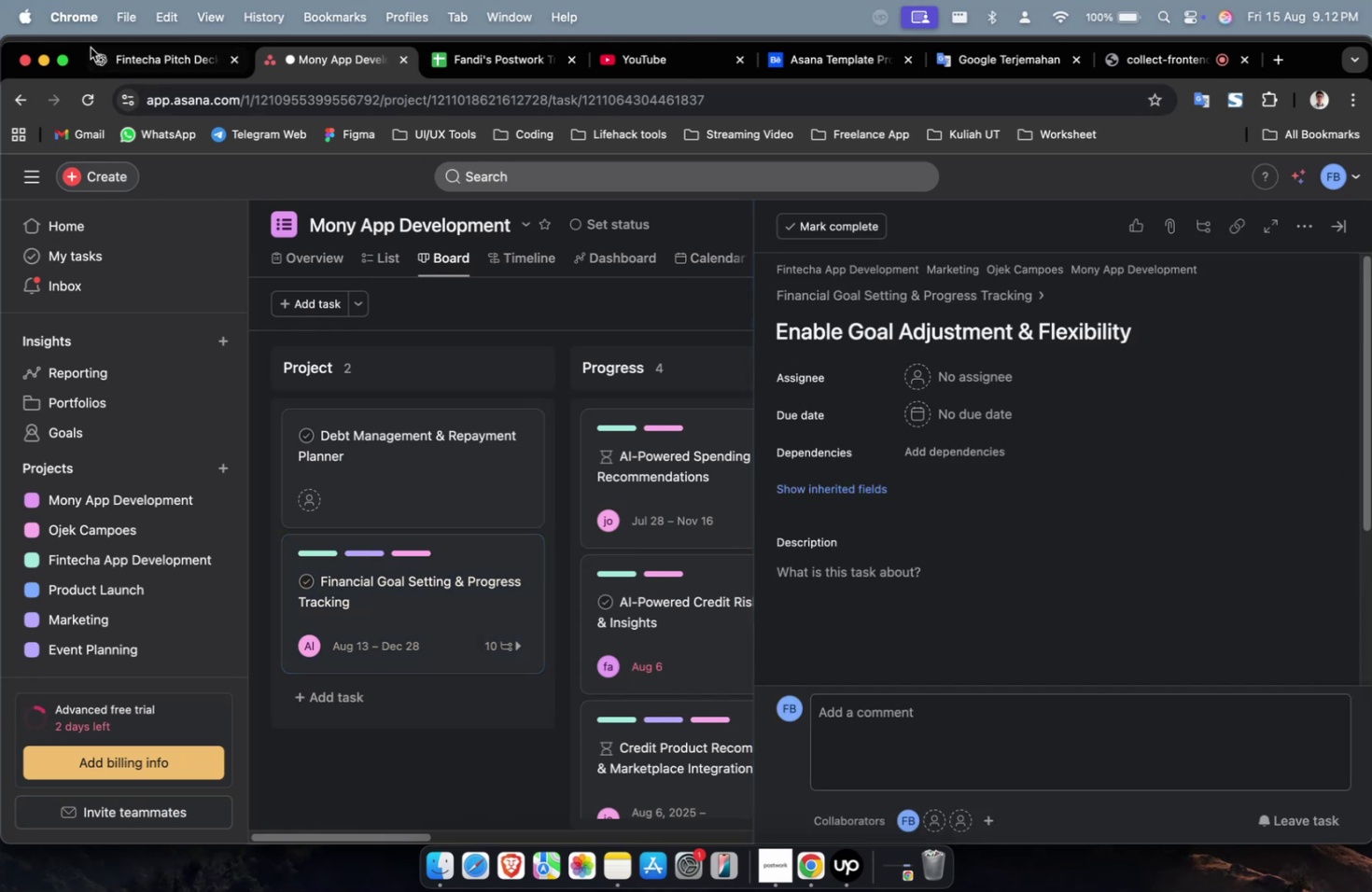 
left_click([172, 60])
 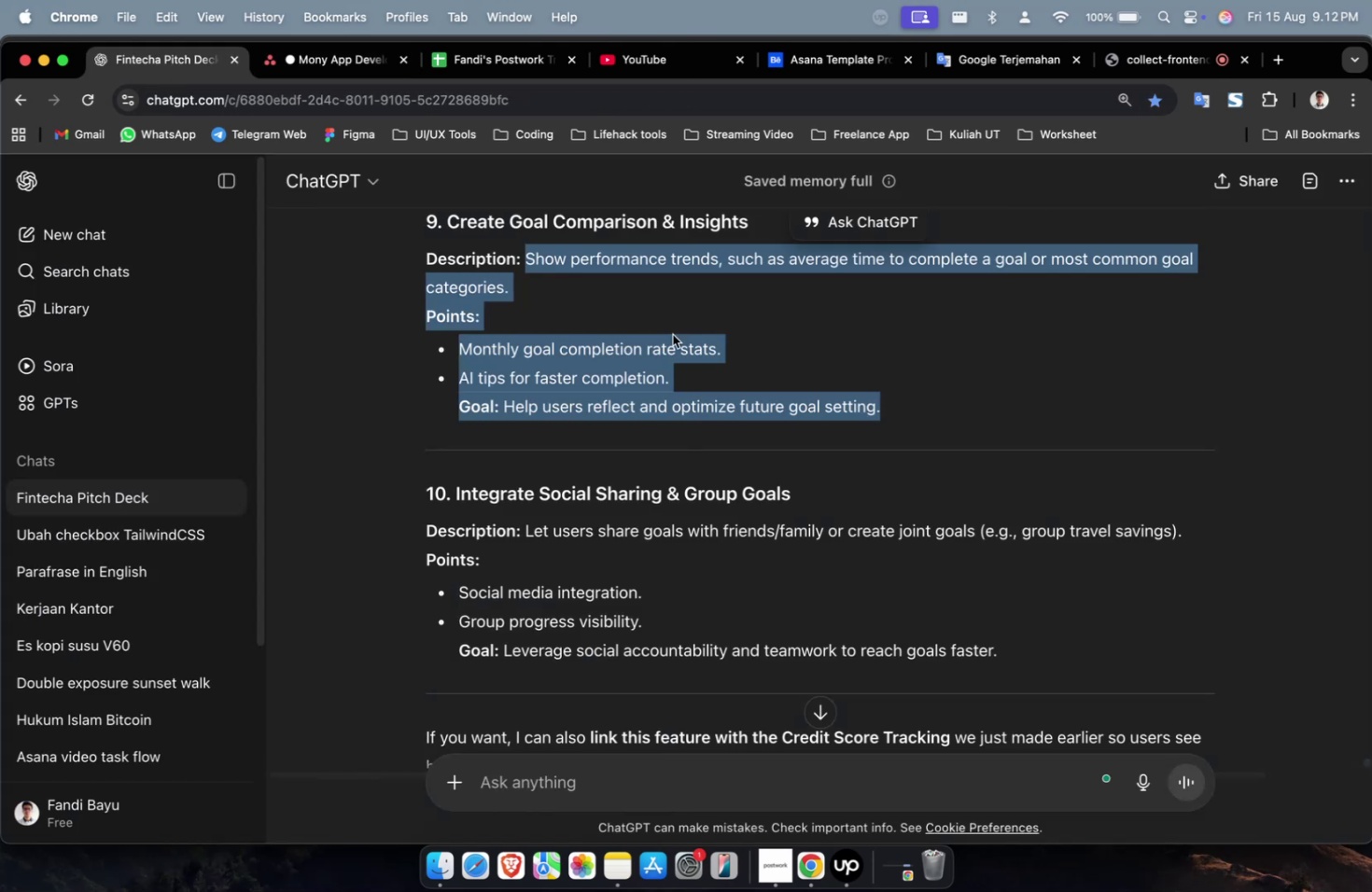 
scroll: coordinate [862, 408], scroll_direction: up, amount: 9.0
 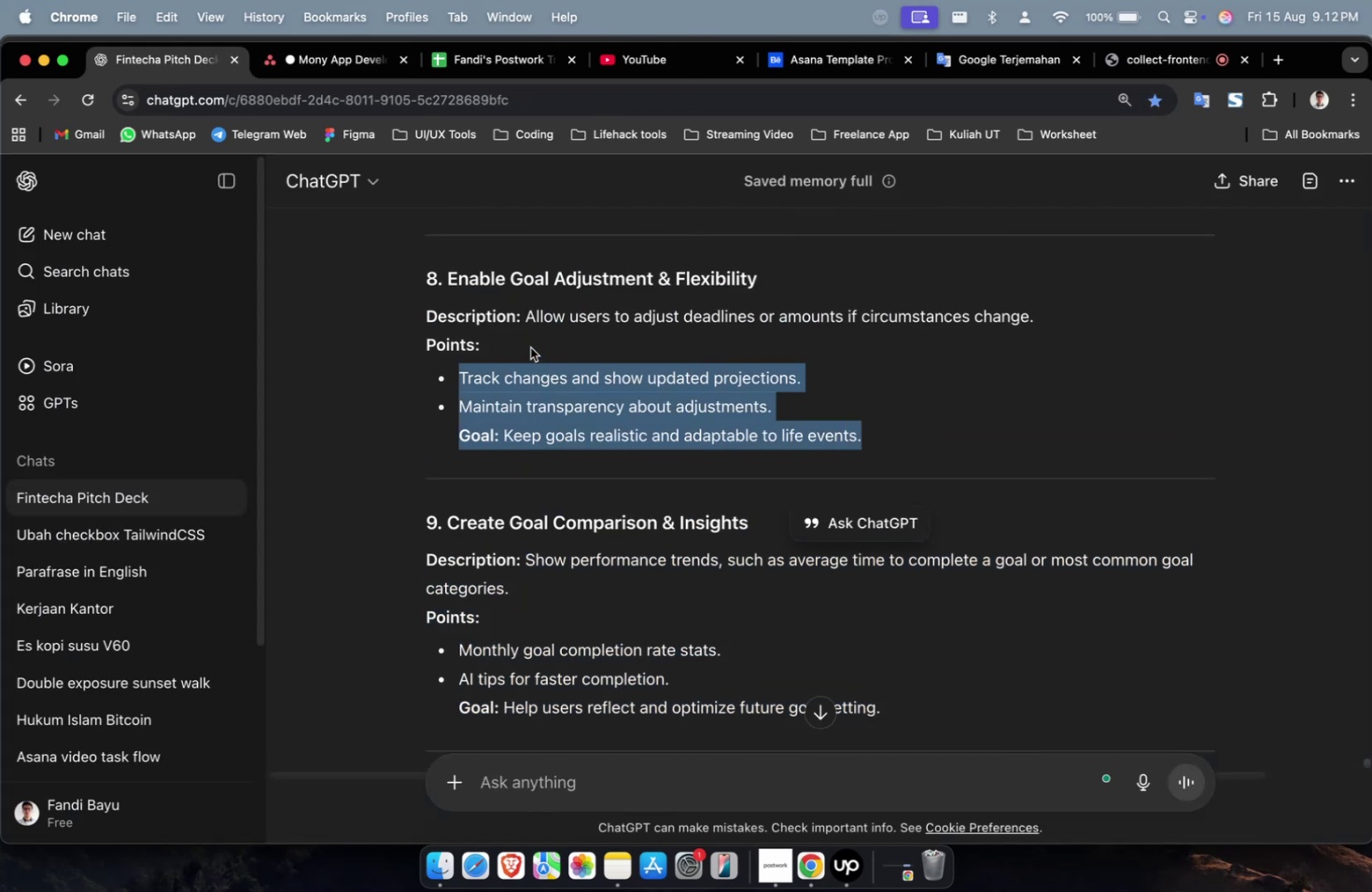 
key(Meta+C)
 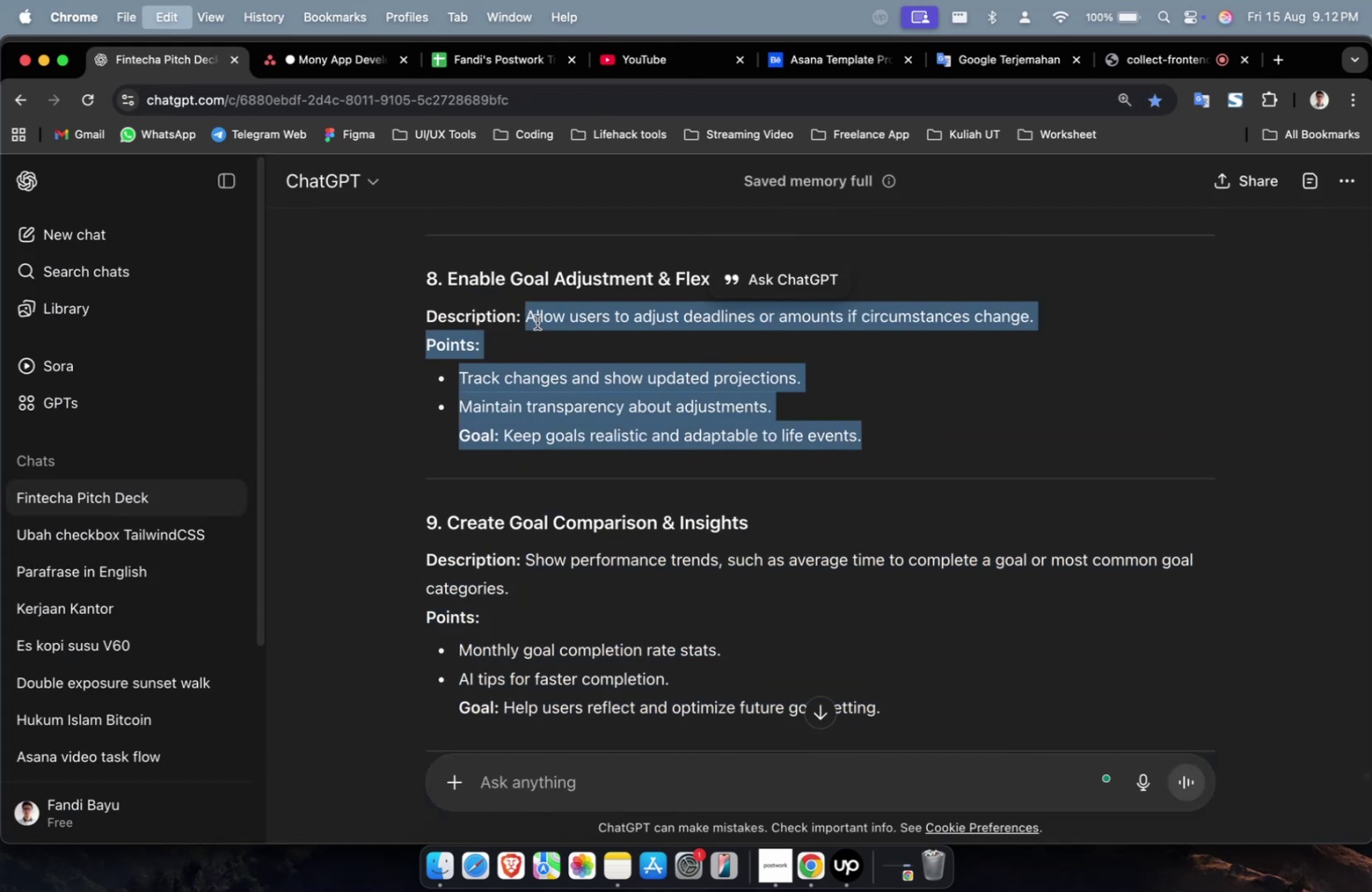 
key(Meta+C)
 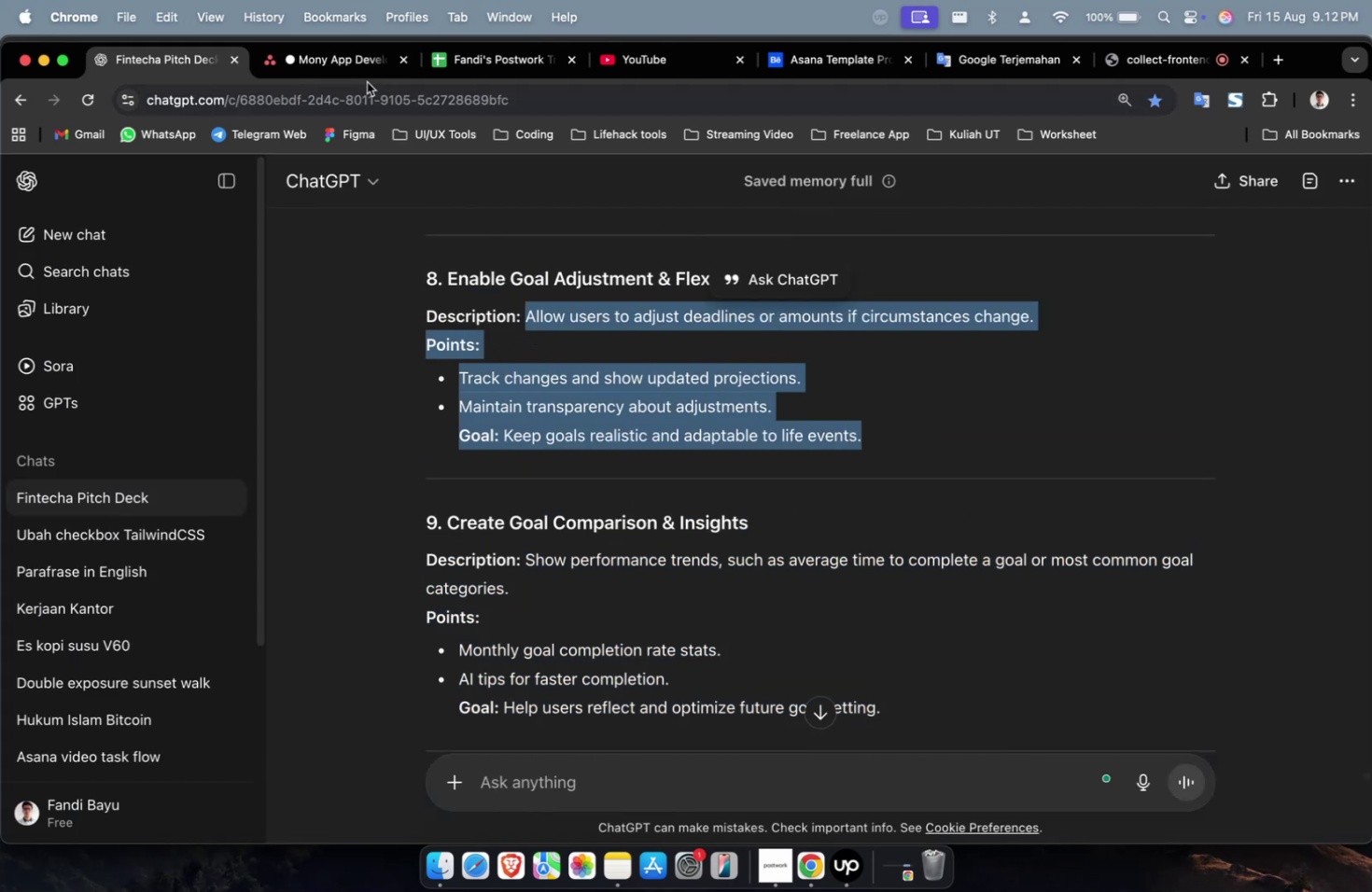 
left_click([349, 77])
 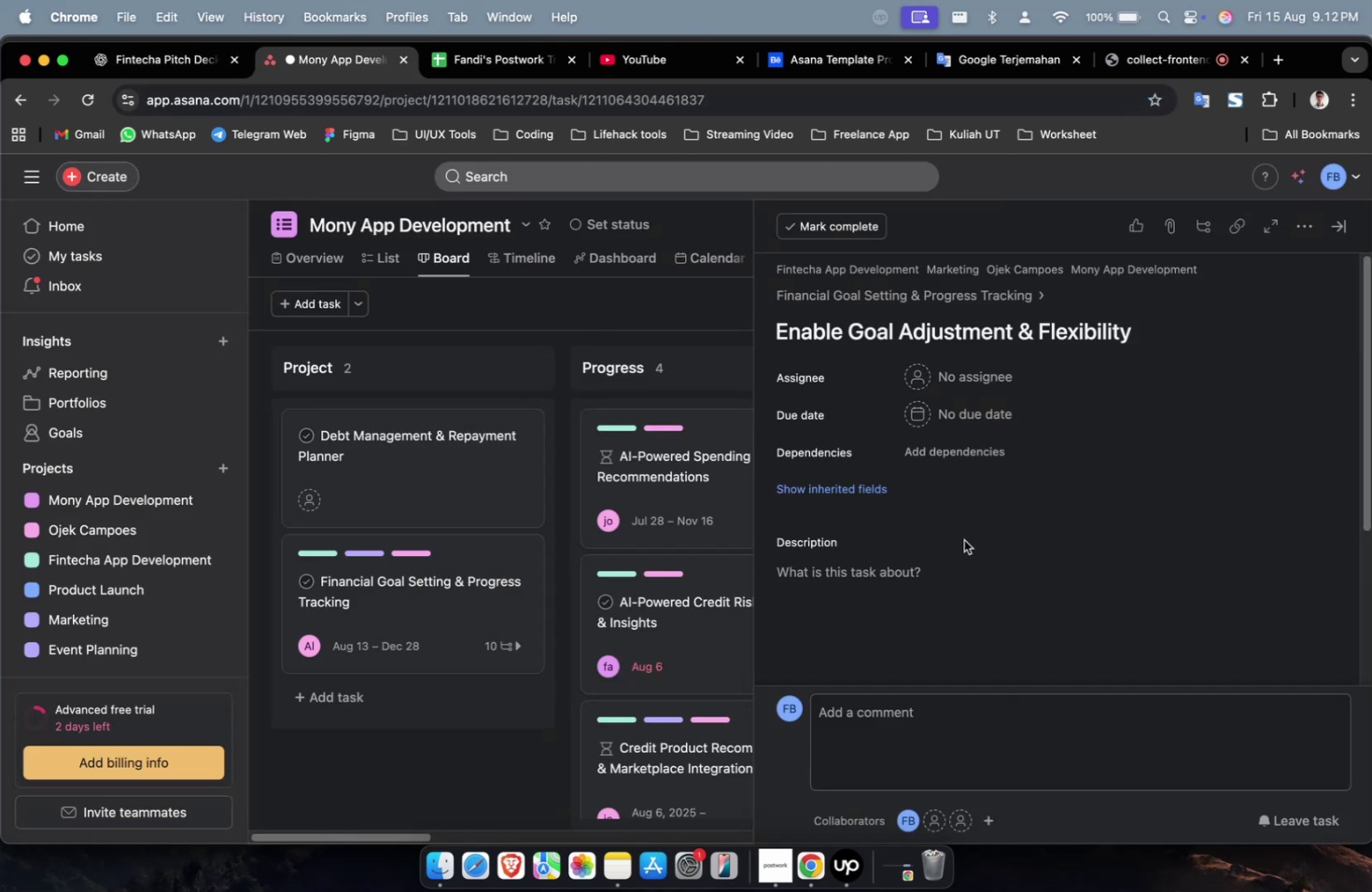 
double_click([966, 586])
 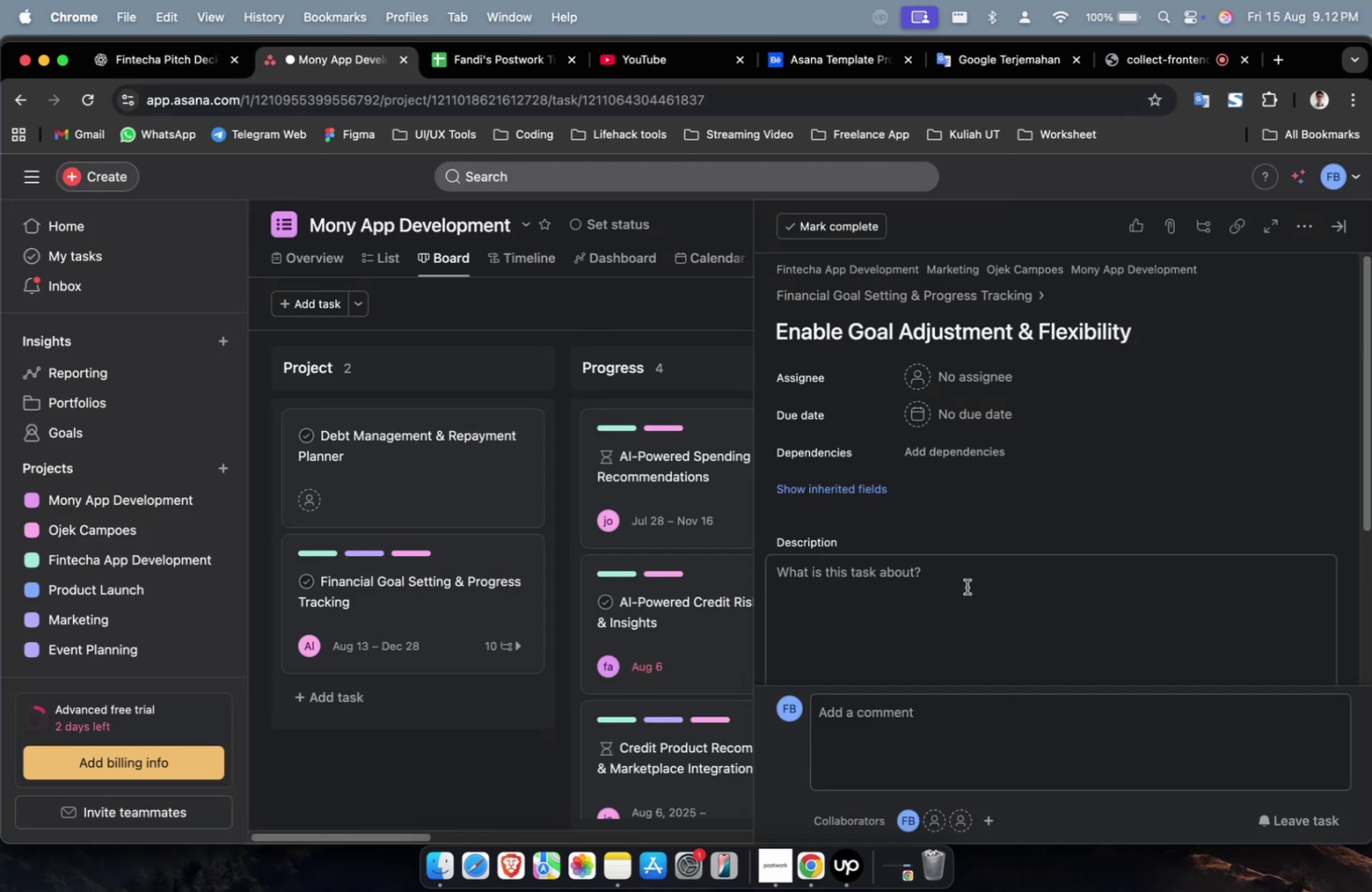 
key(Meta+V)
 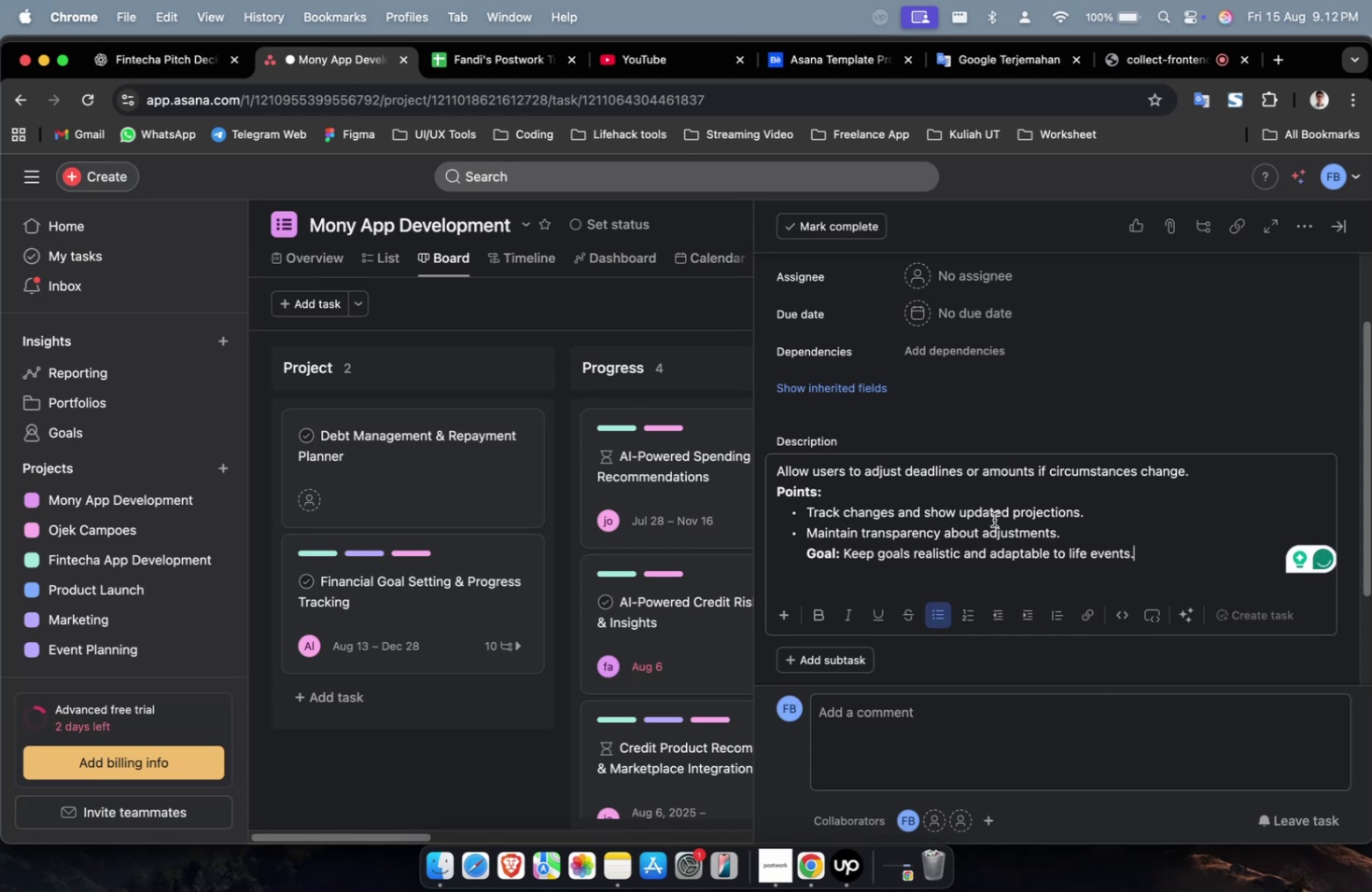 
left_click([993, 276])
 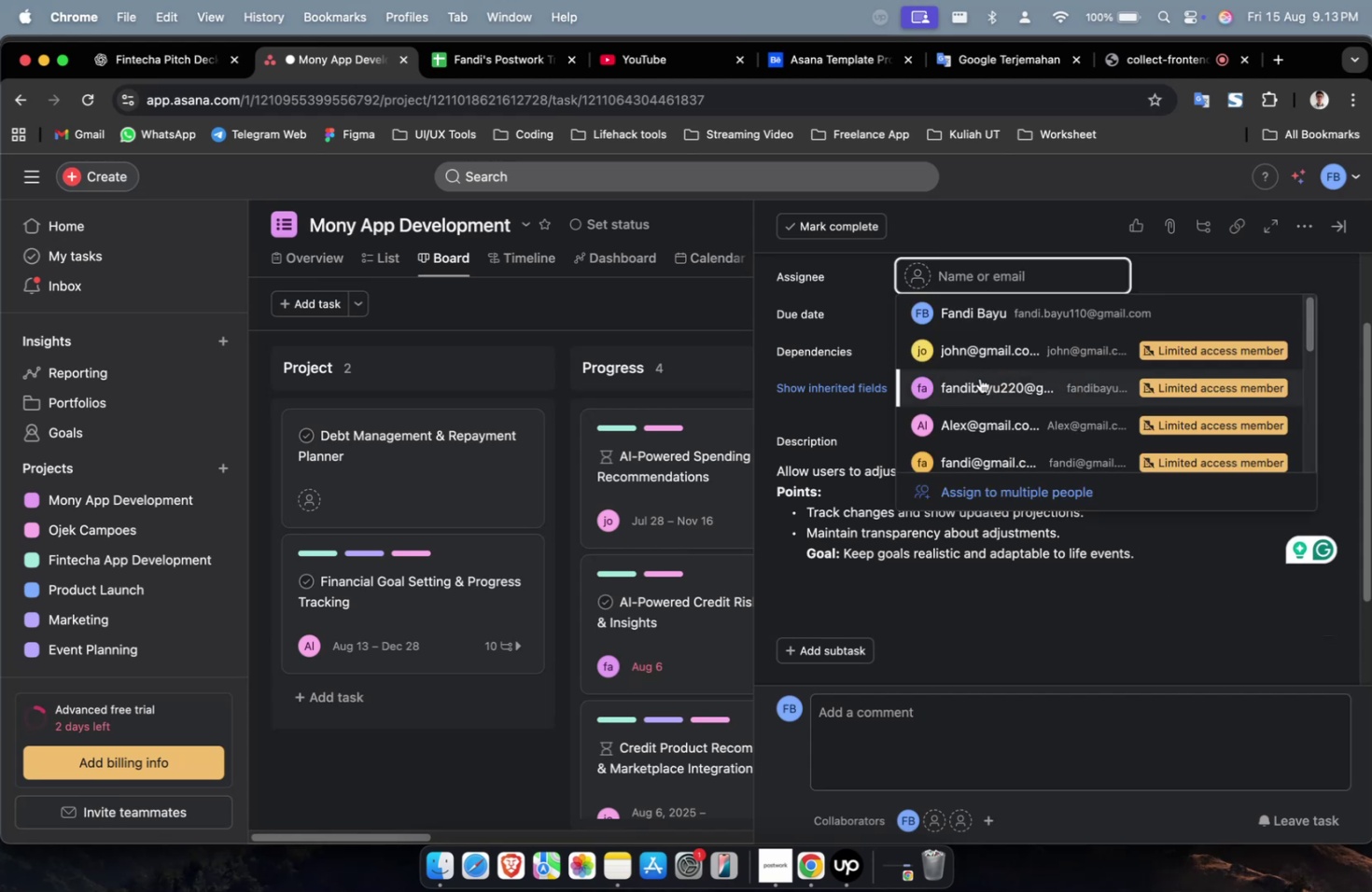 
double_click([982, 368])
 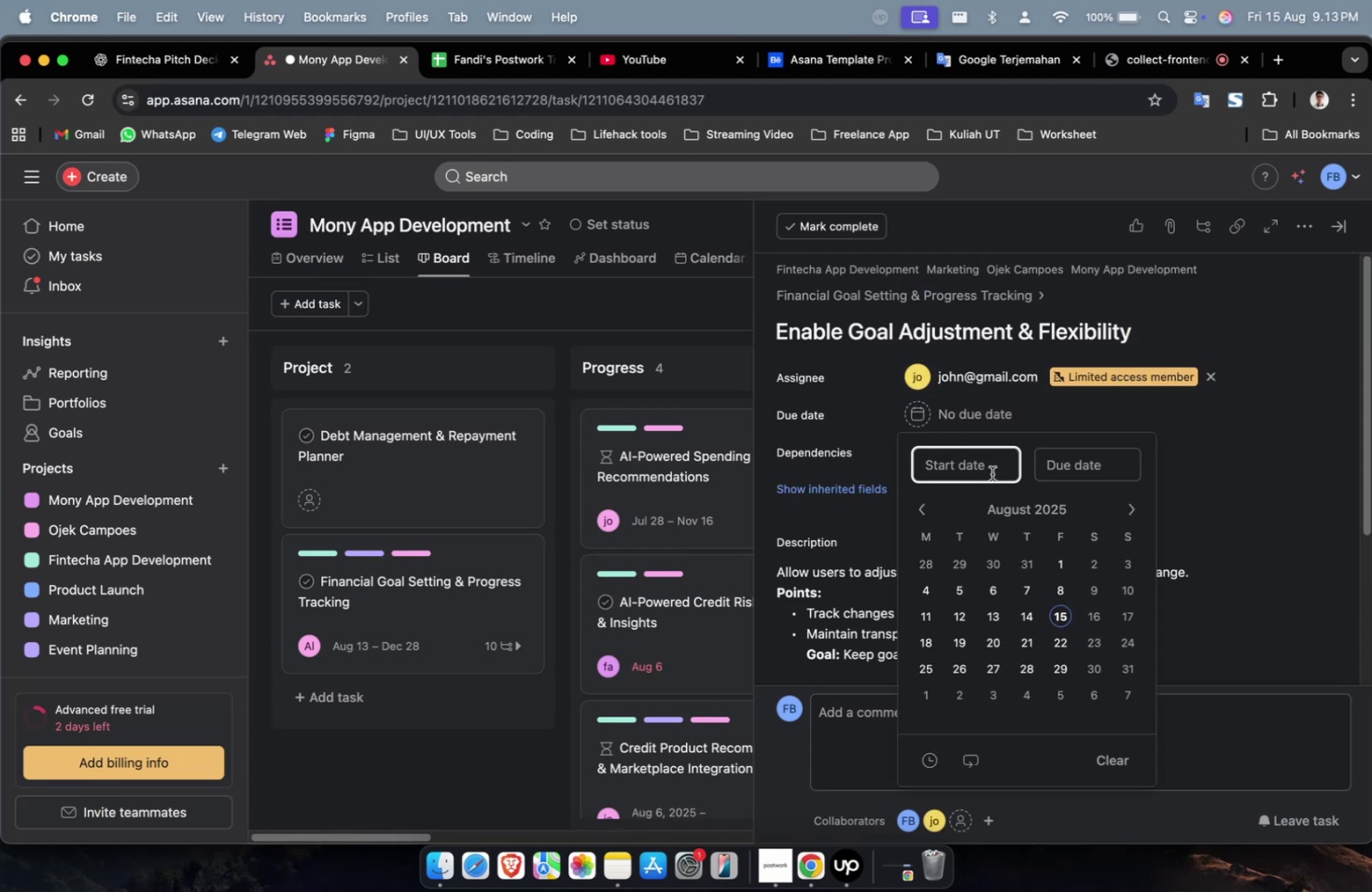 
left_click([1012, 590])
 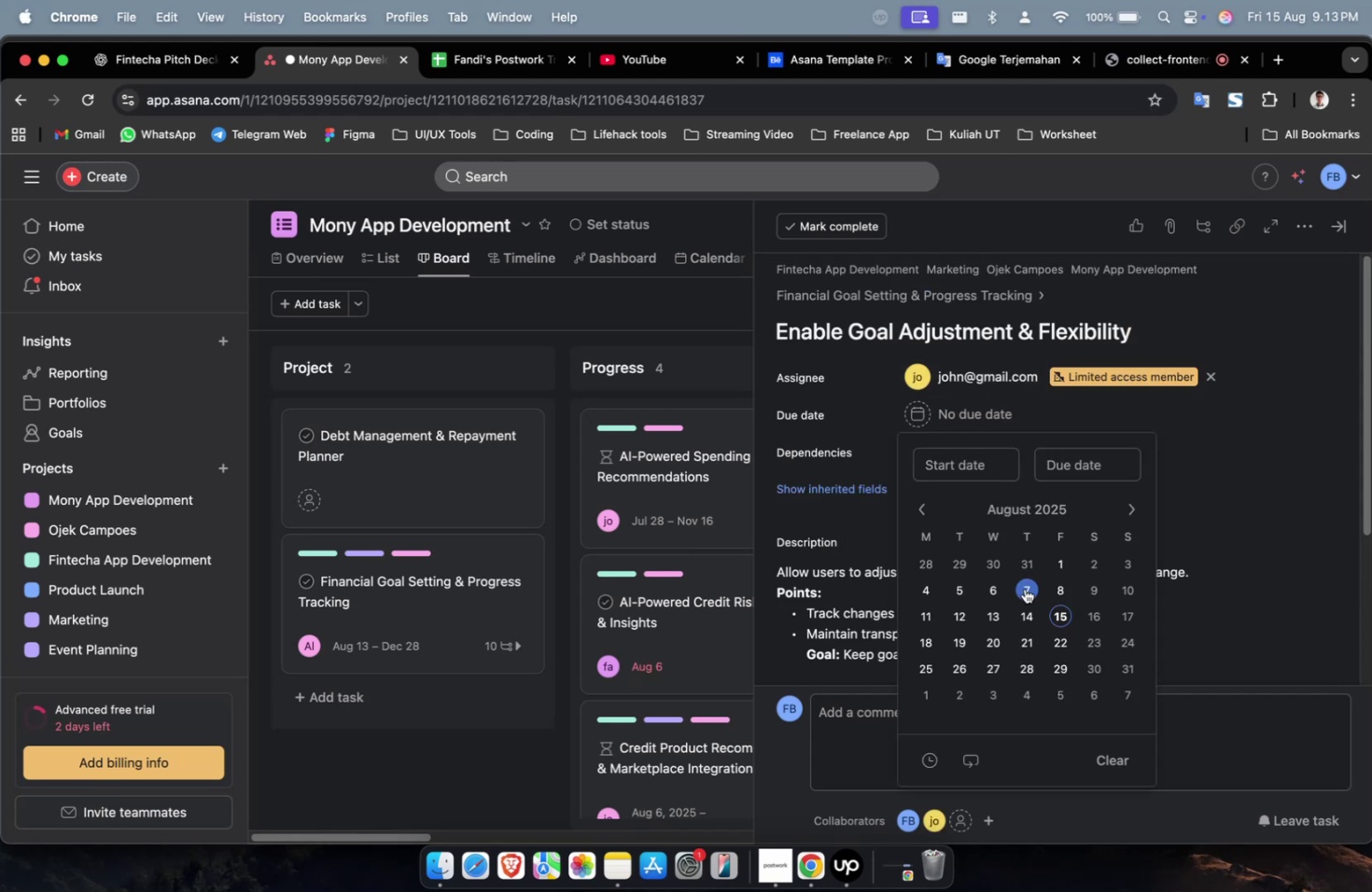 
double_click([1025, 590])
 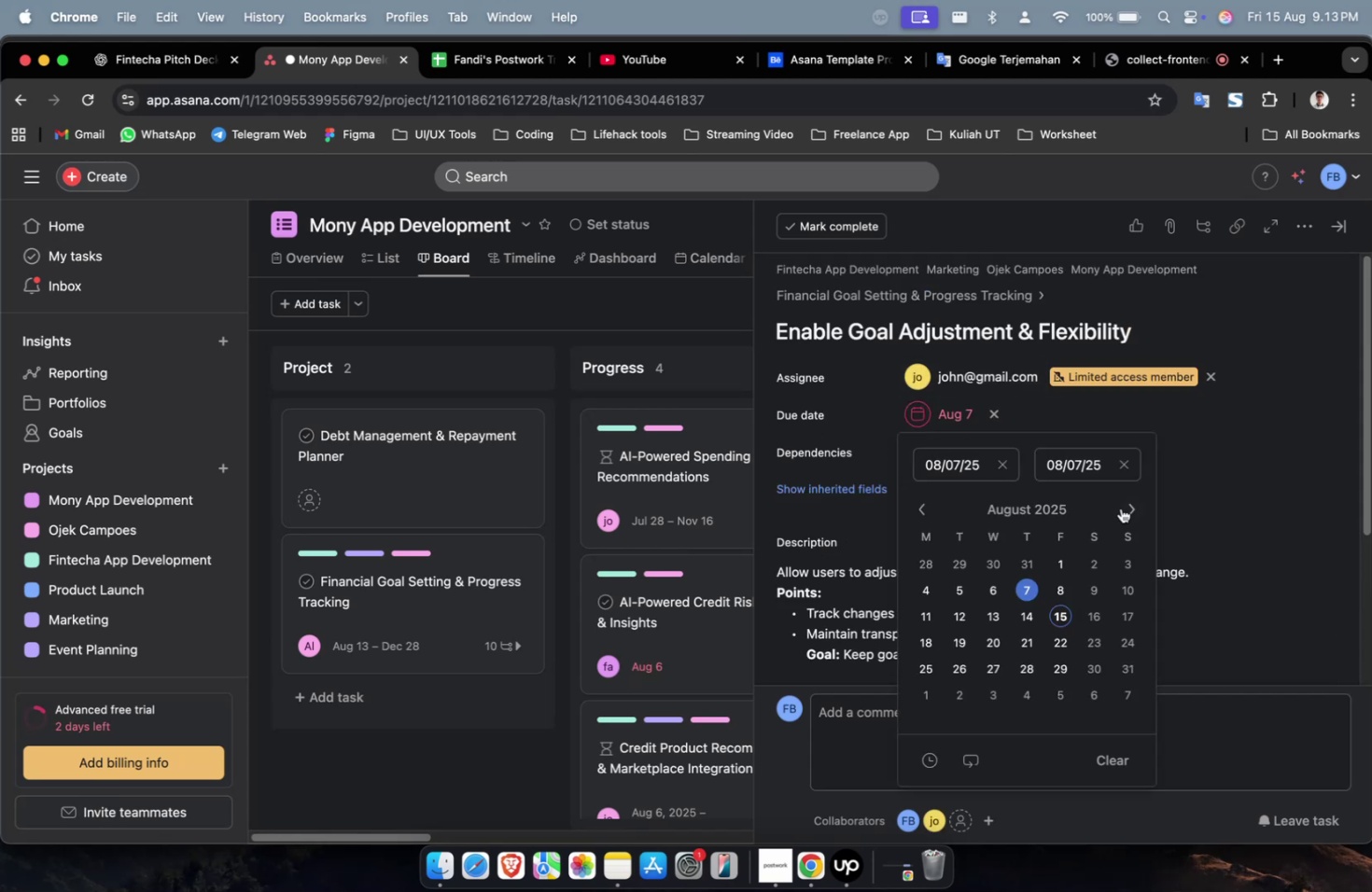 
double_click([1130, 511])
 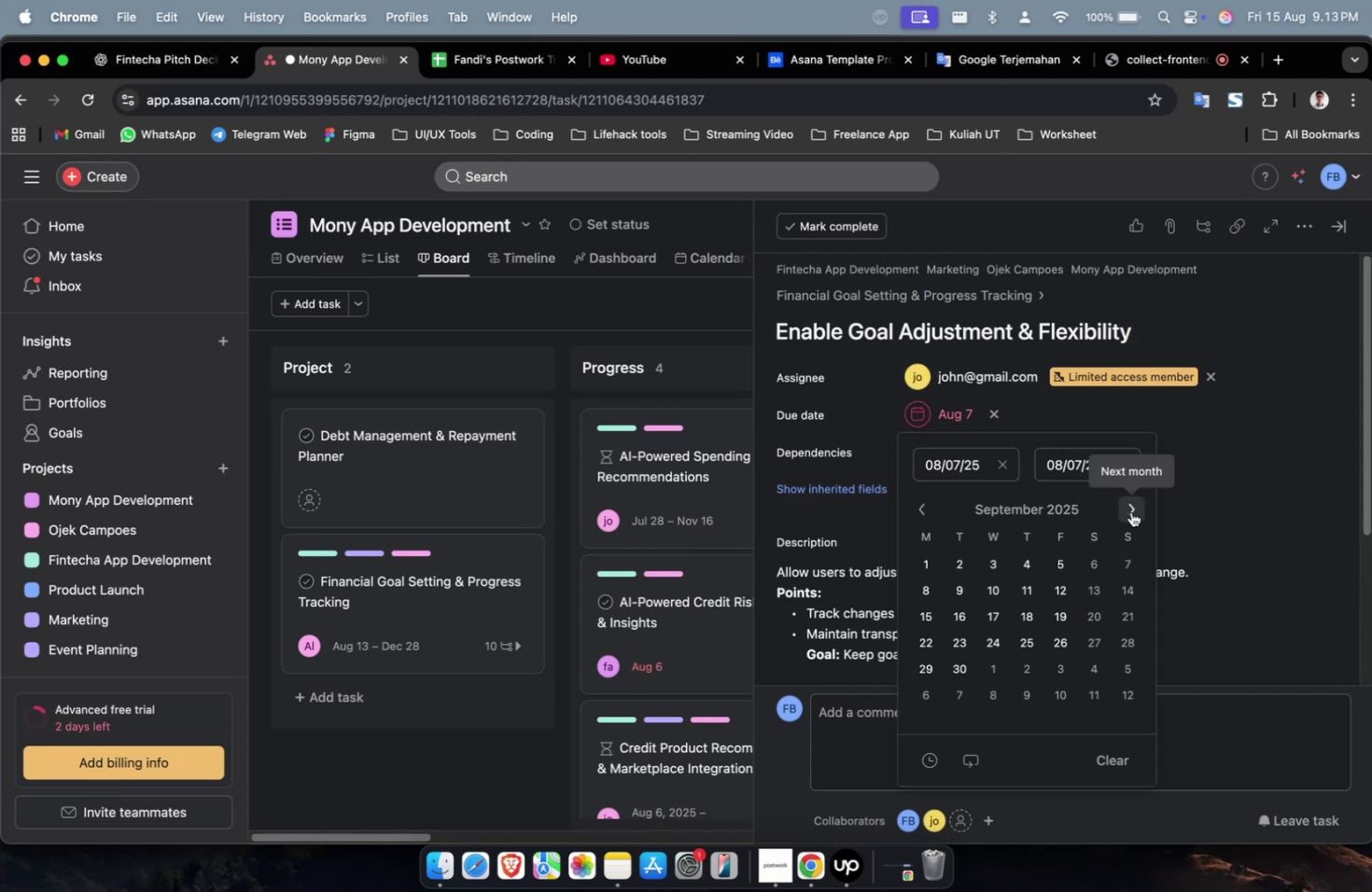 
triple_click([1130, 511])
 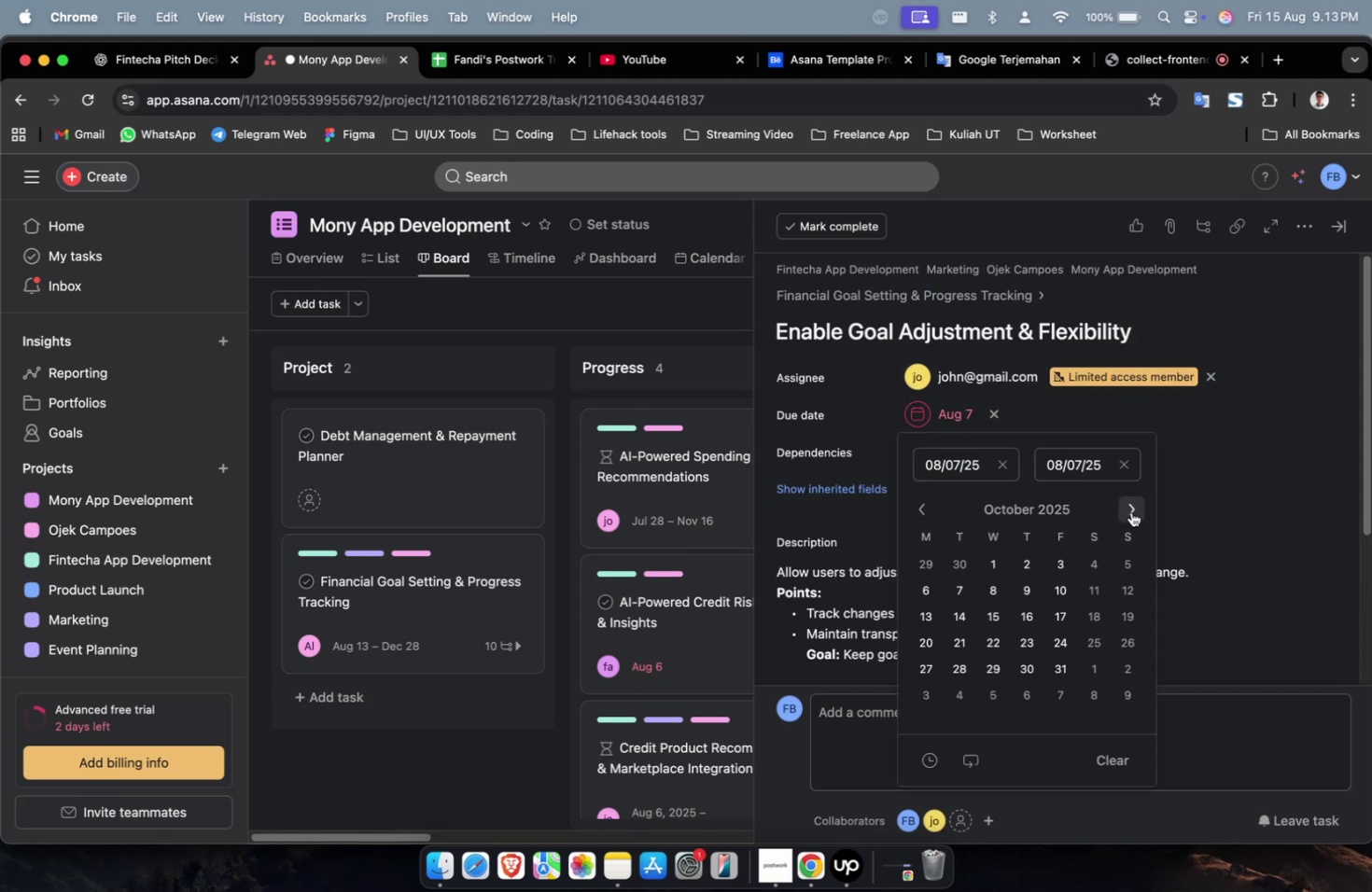 
triple_click([1130, 511])
 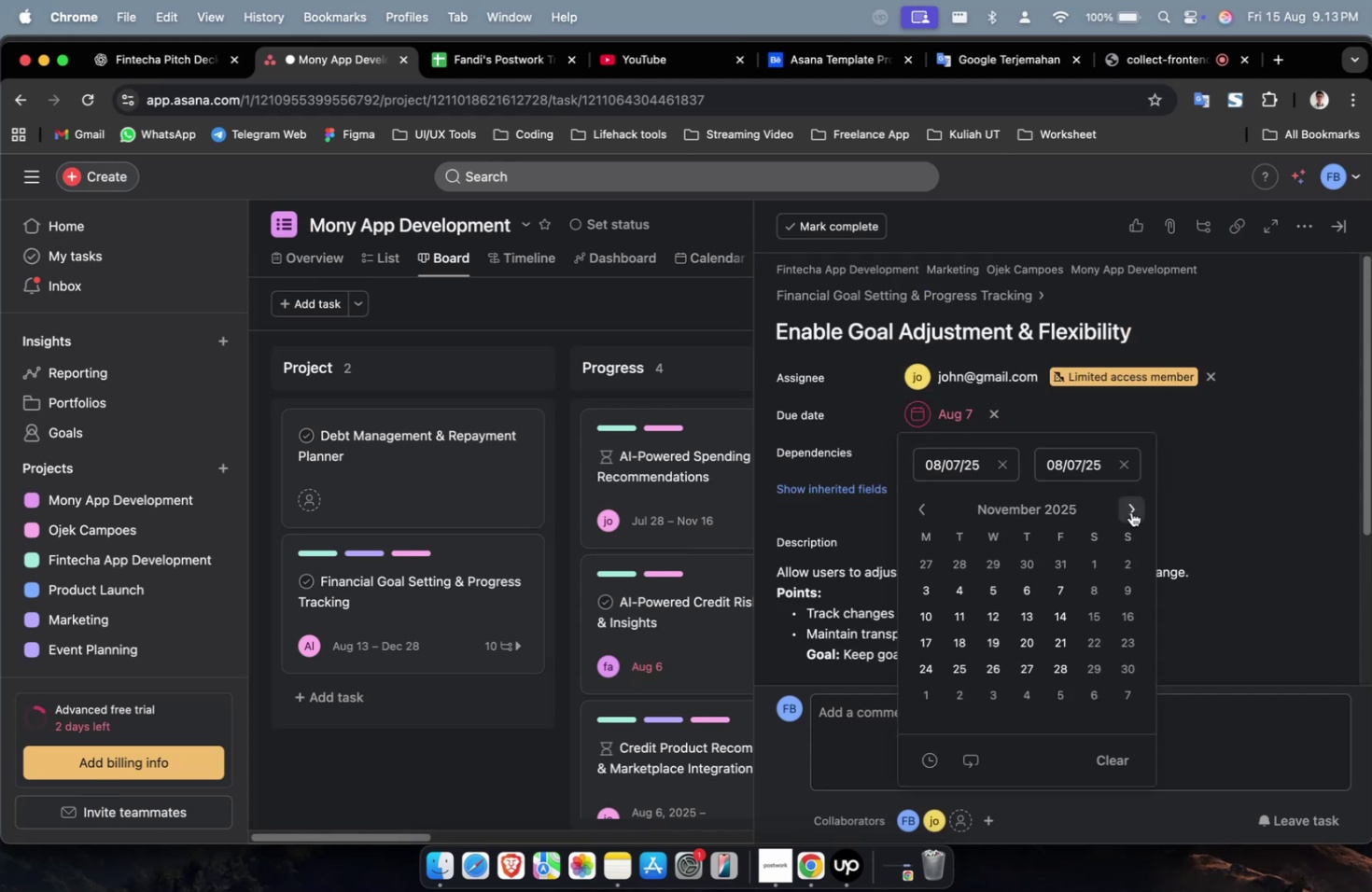 
triple_click([1130, 511])
 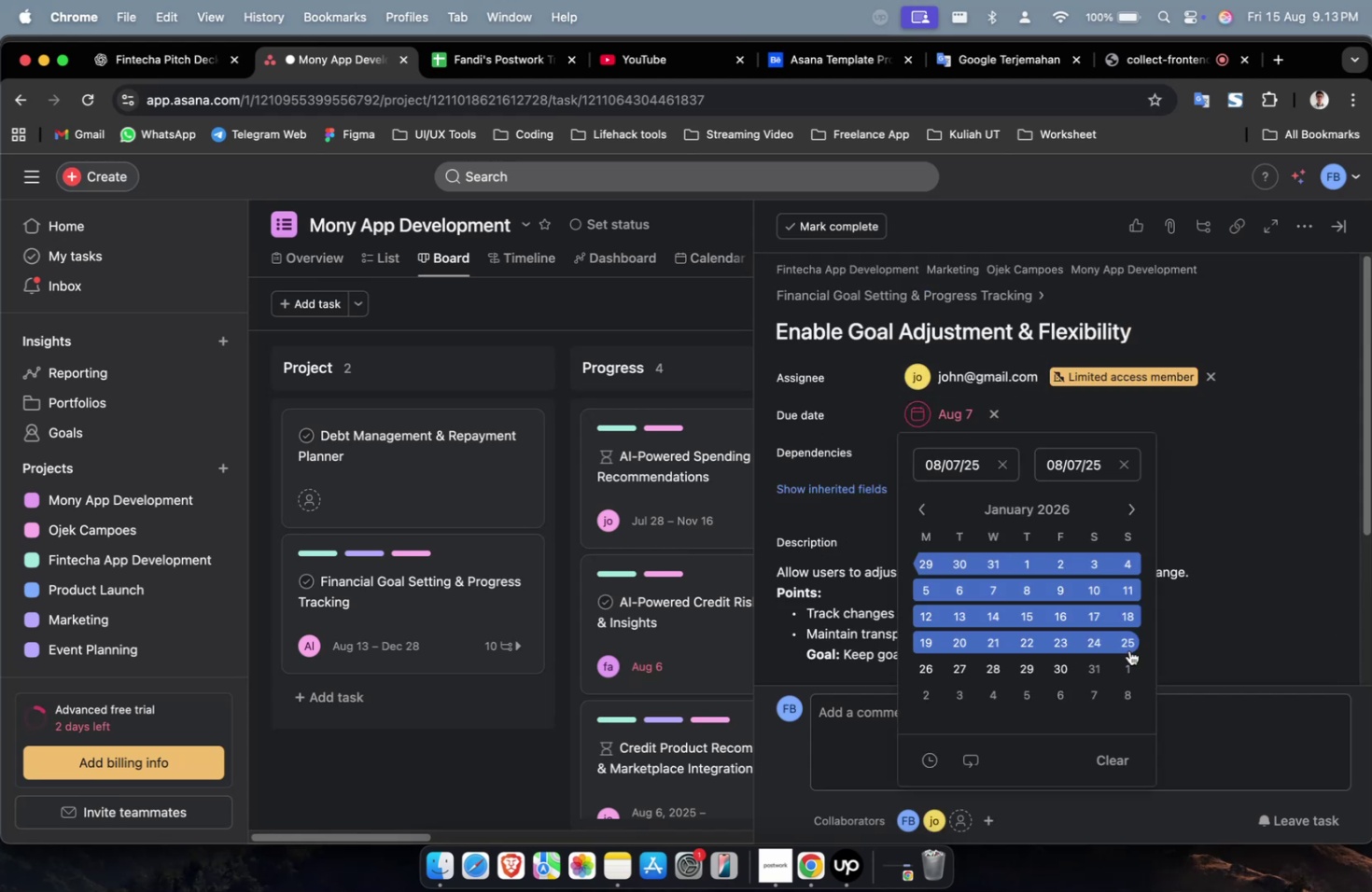 
left_click([1127, 642])
 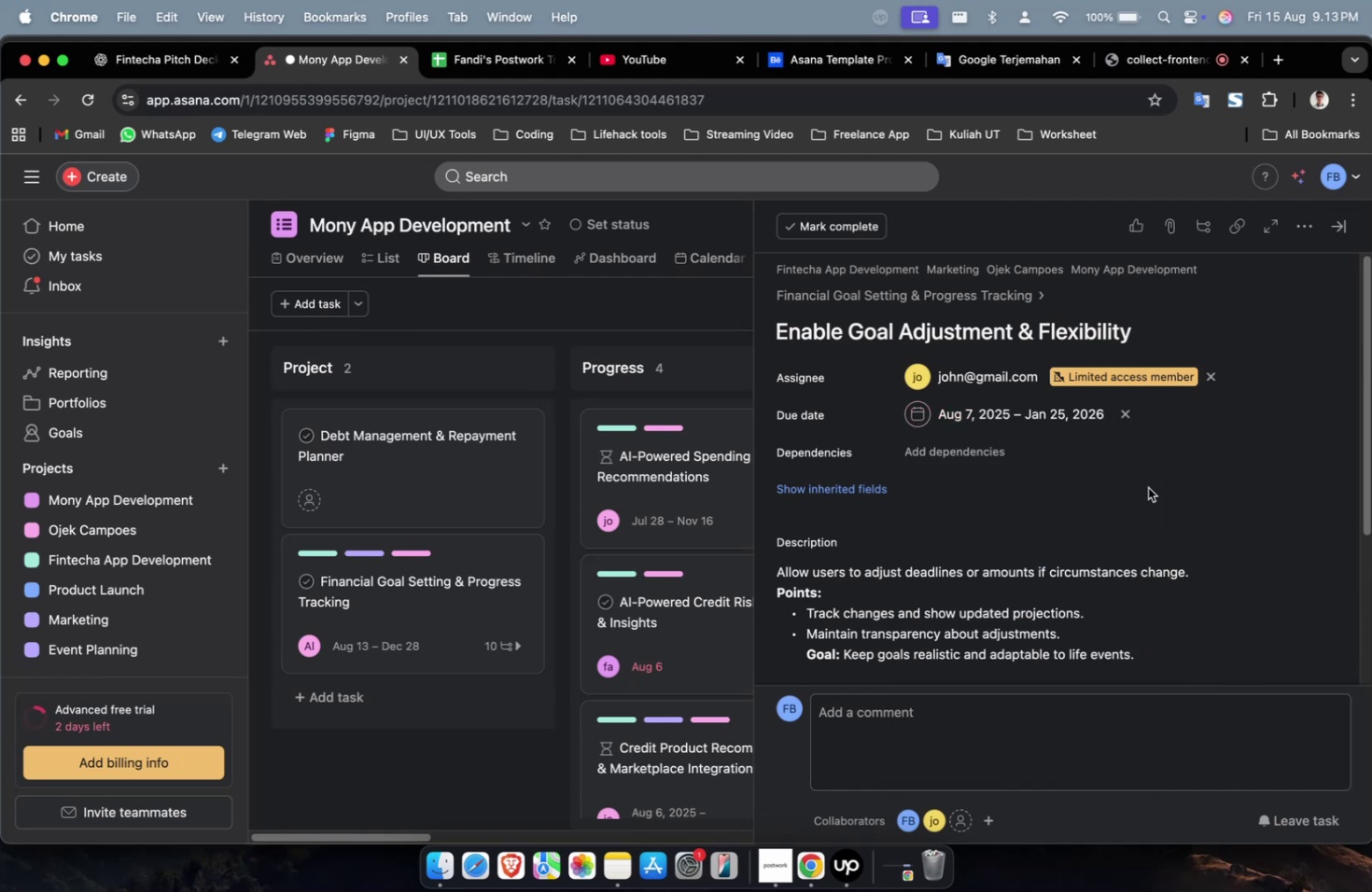 
triple_click([987, 454])
 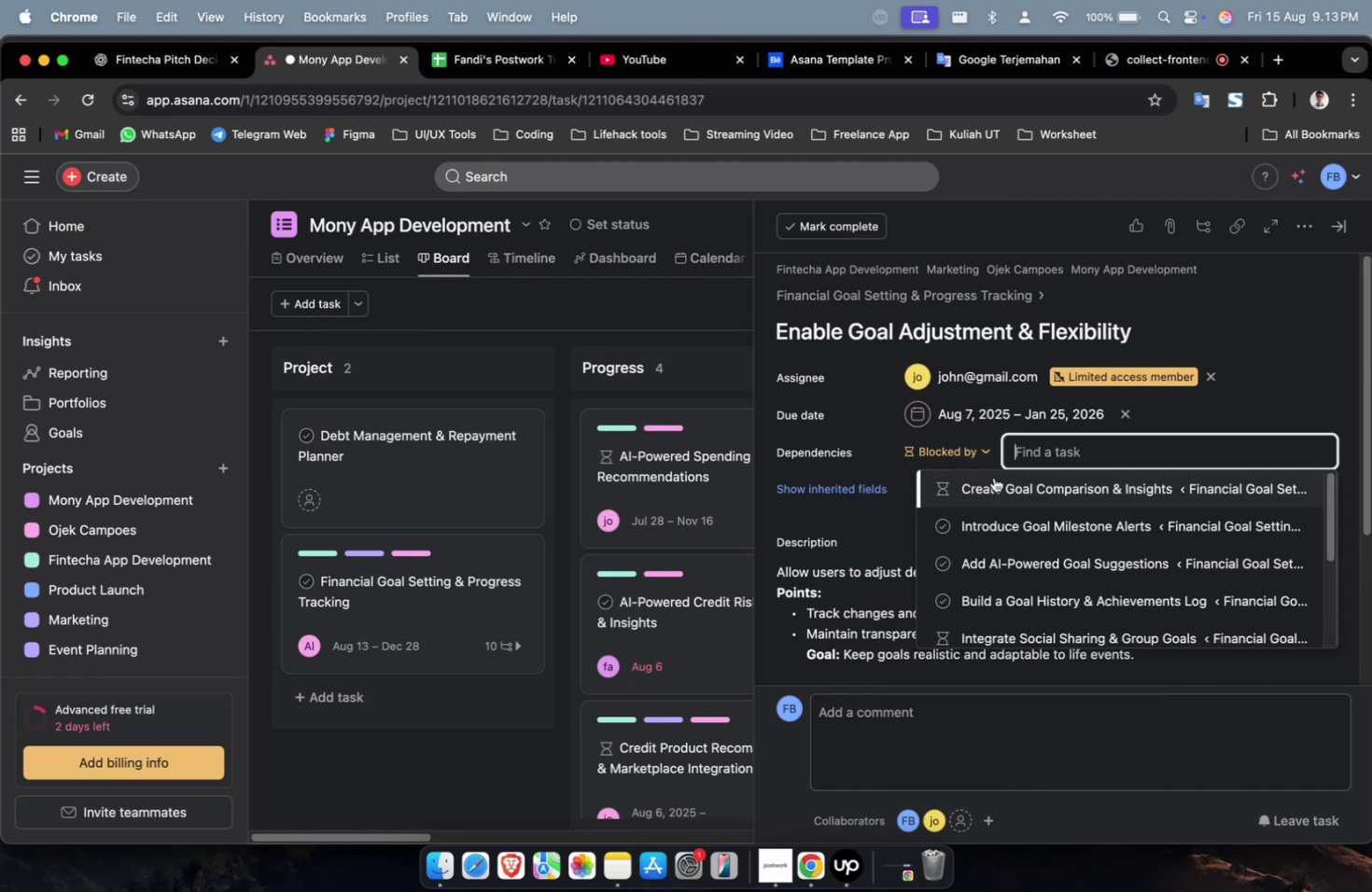 
triple_click([996, 487])
 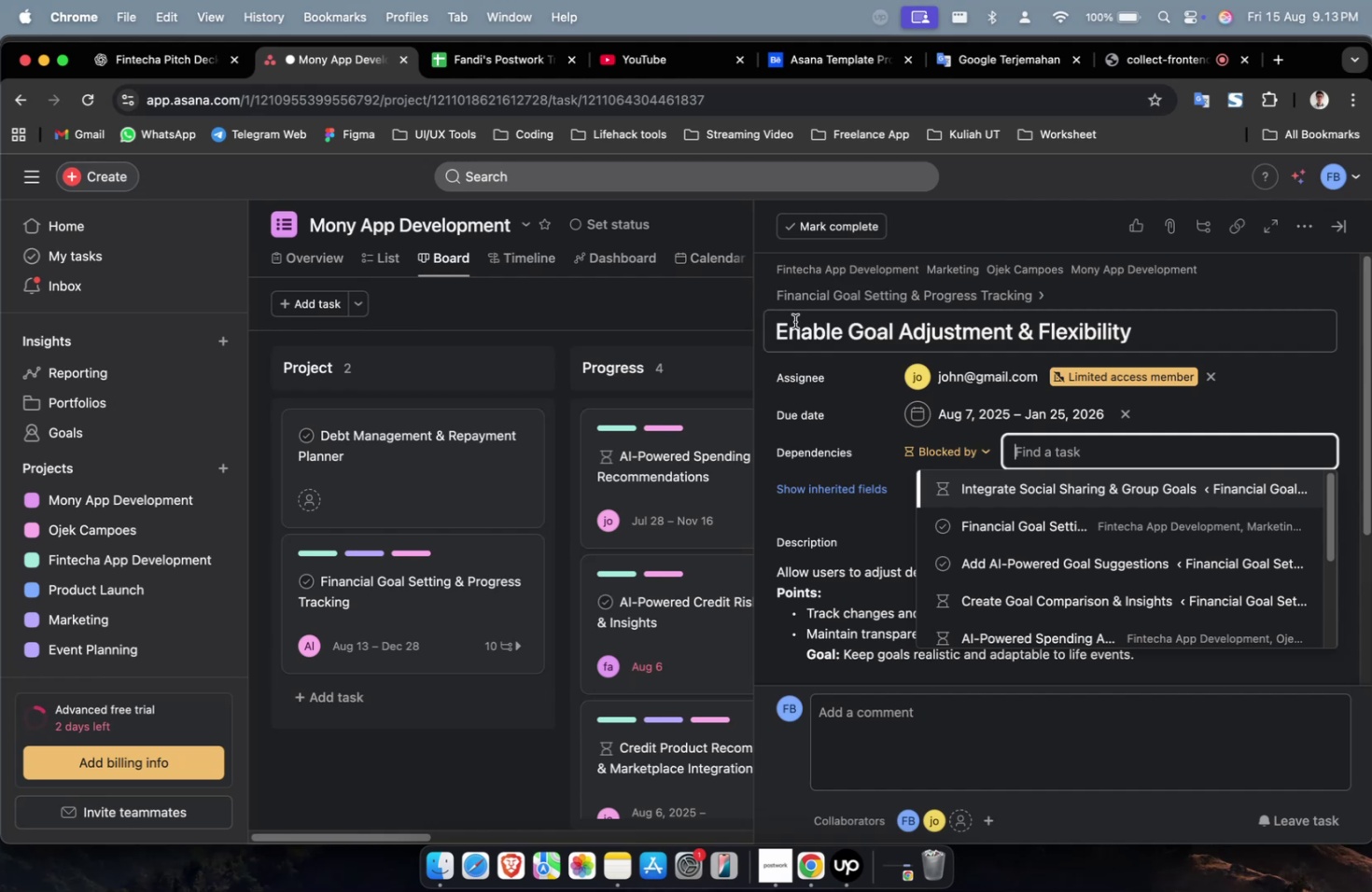 
wait(18.64)
 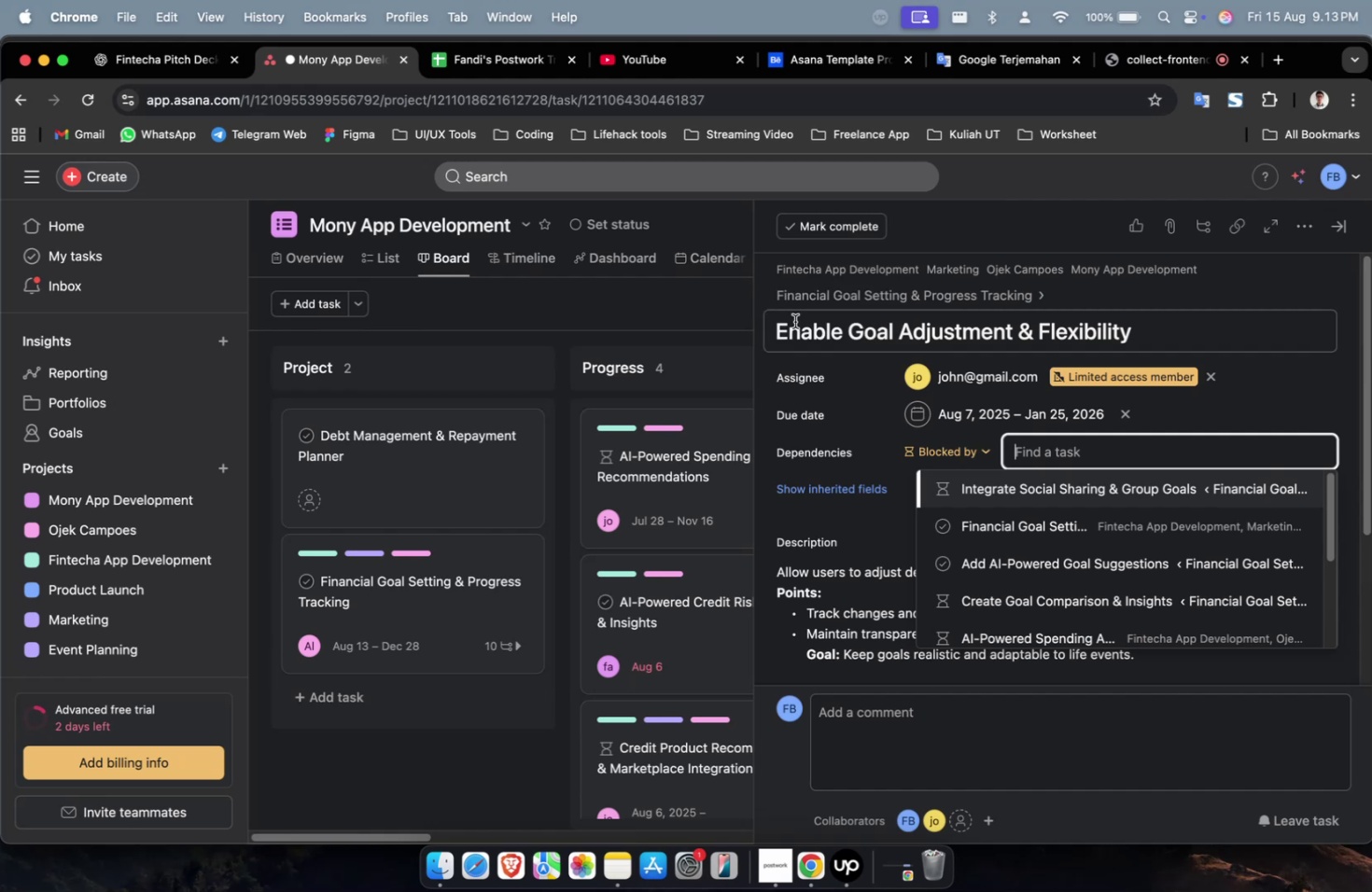 
left_click([1001, 507])
 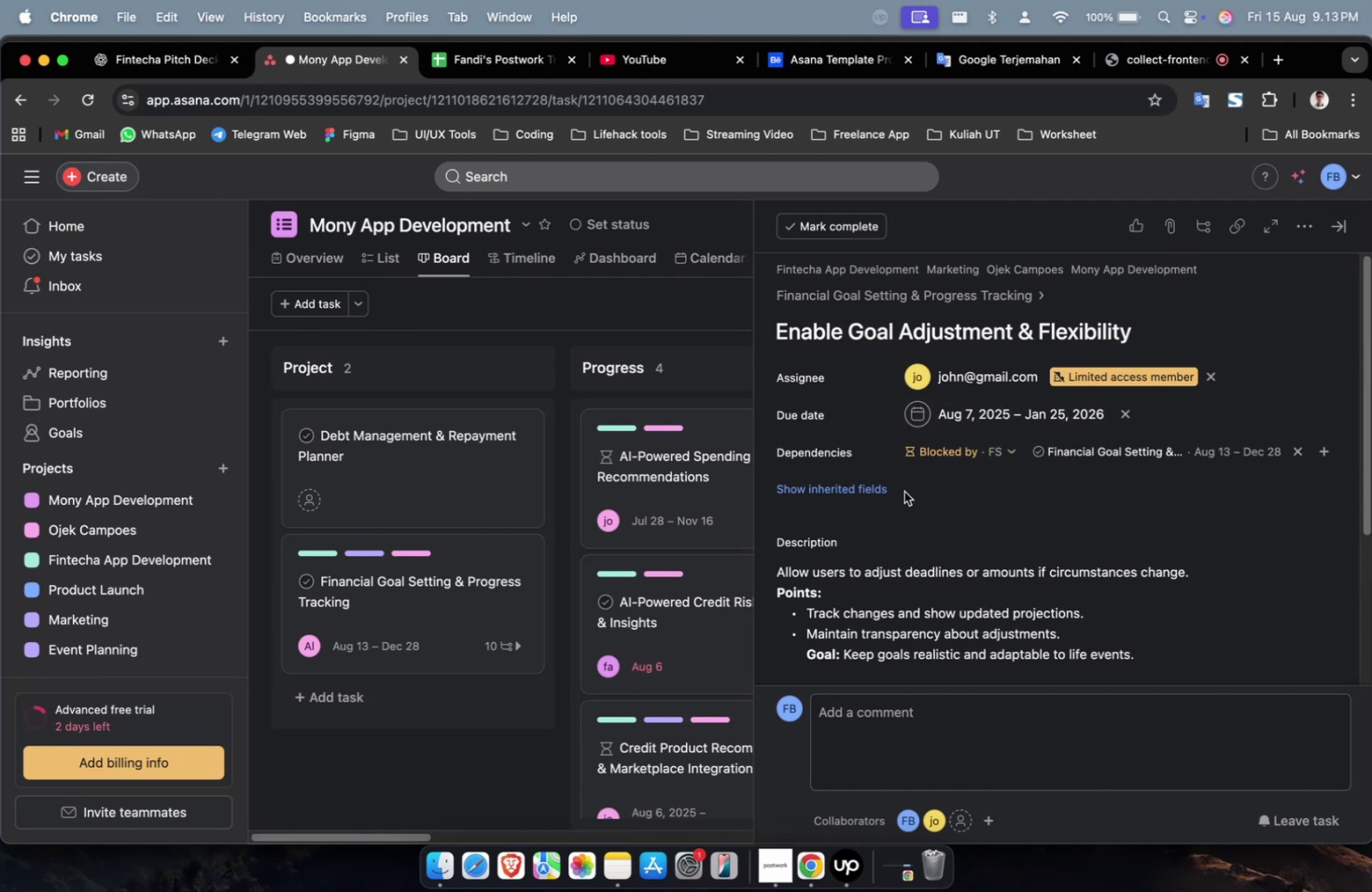 
left_click([872, 484])
 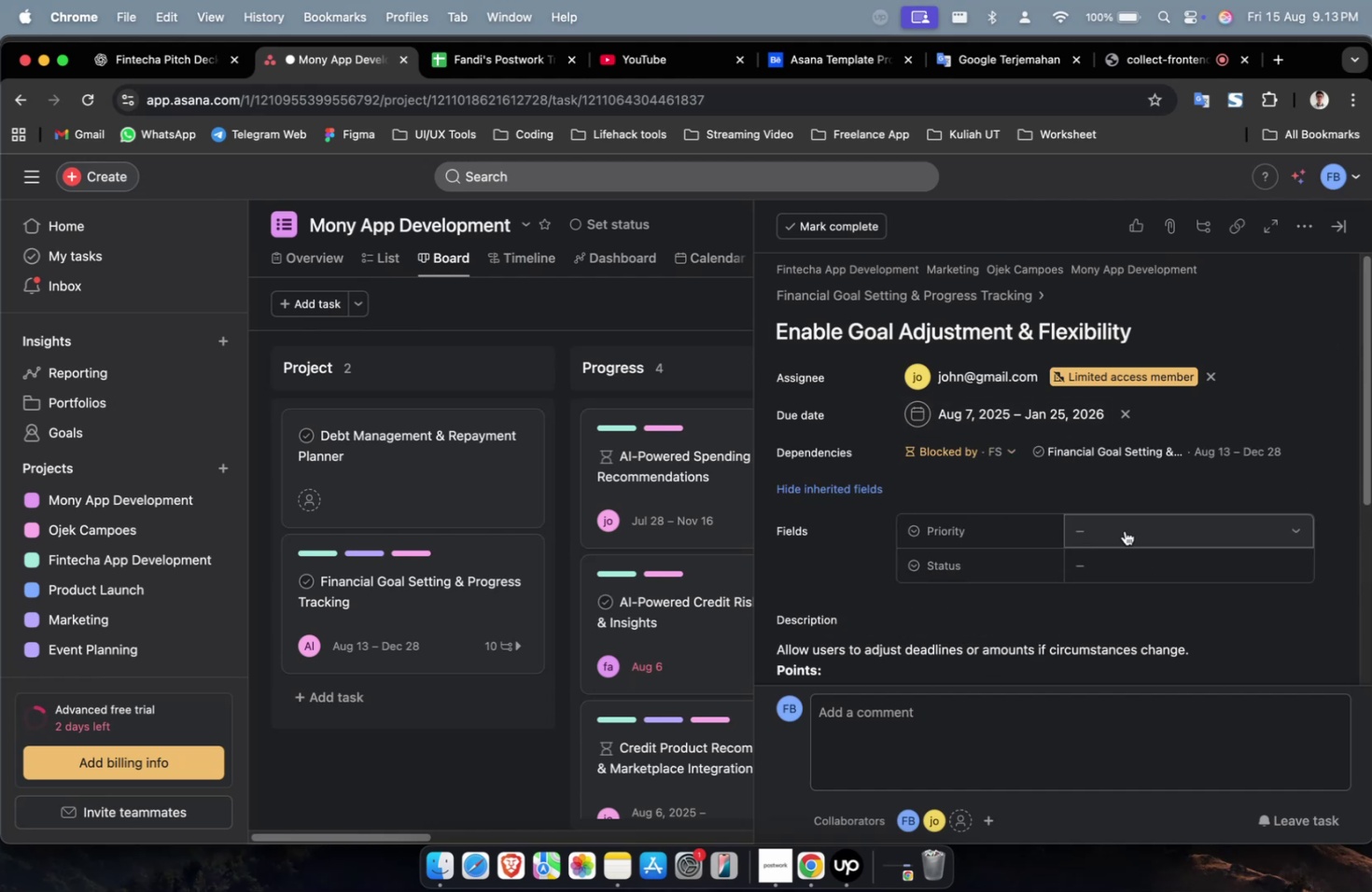 
double_click([1131, 531])
 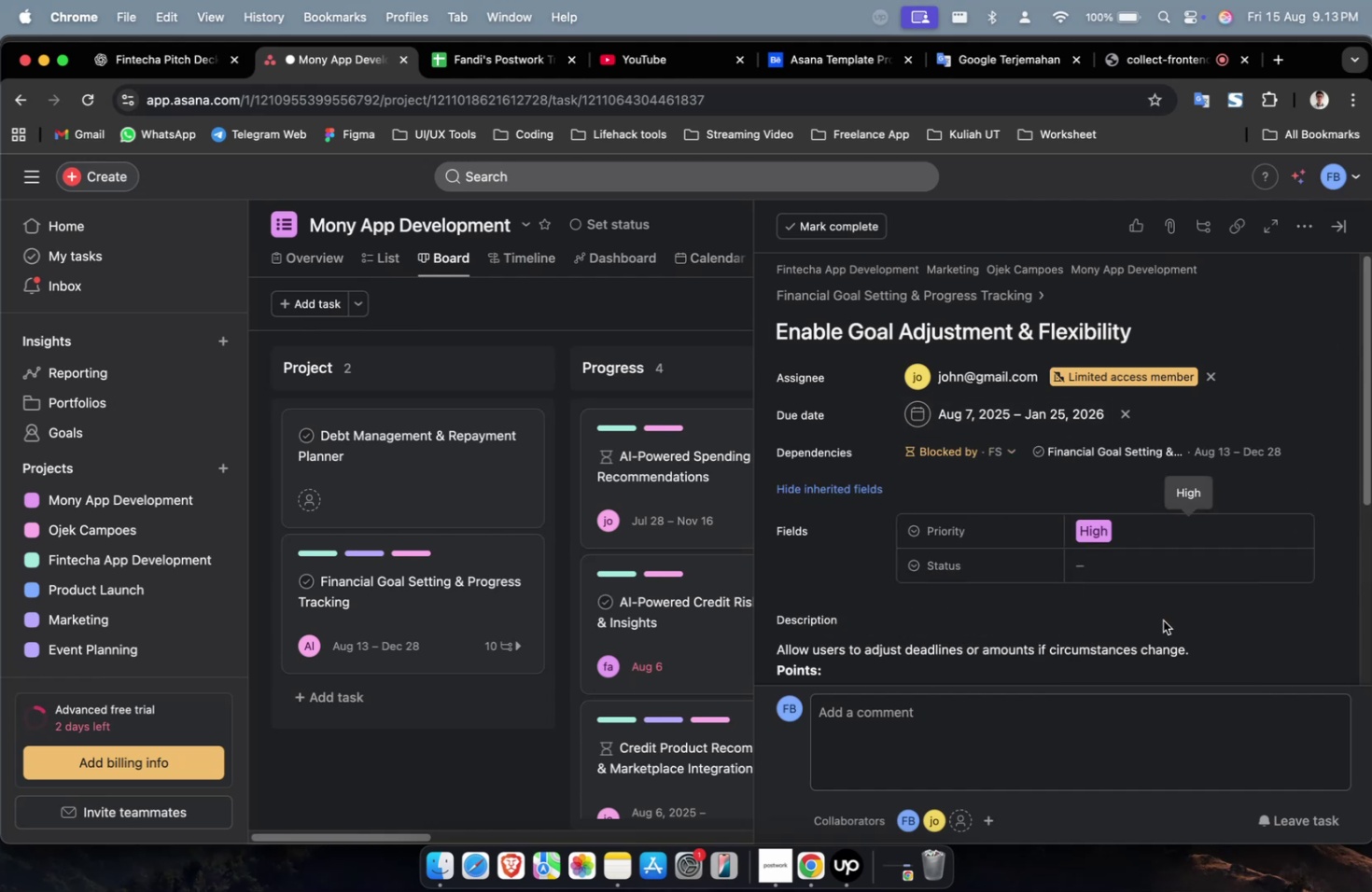 
triple_click([1150, 559])
 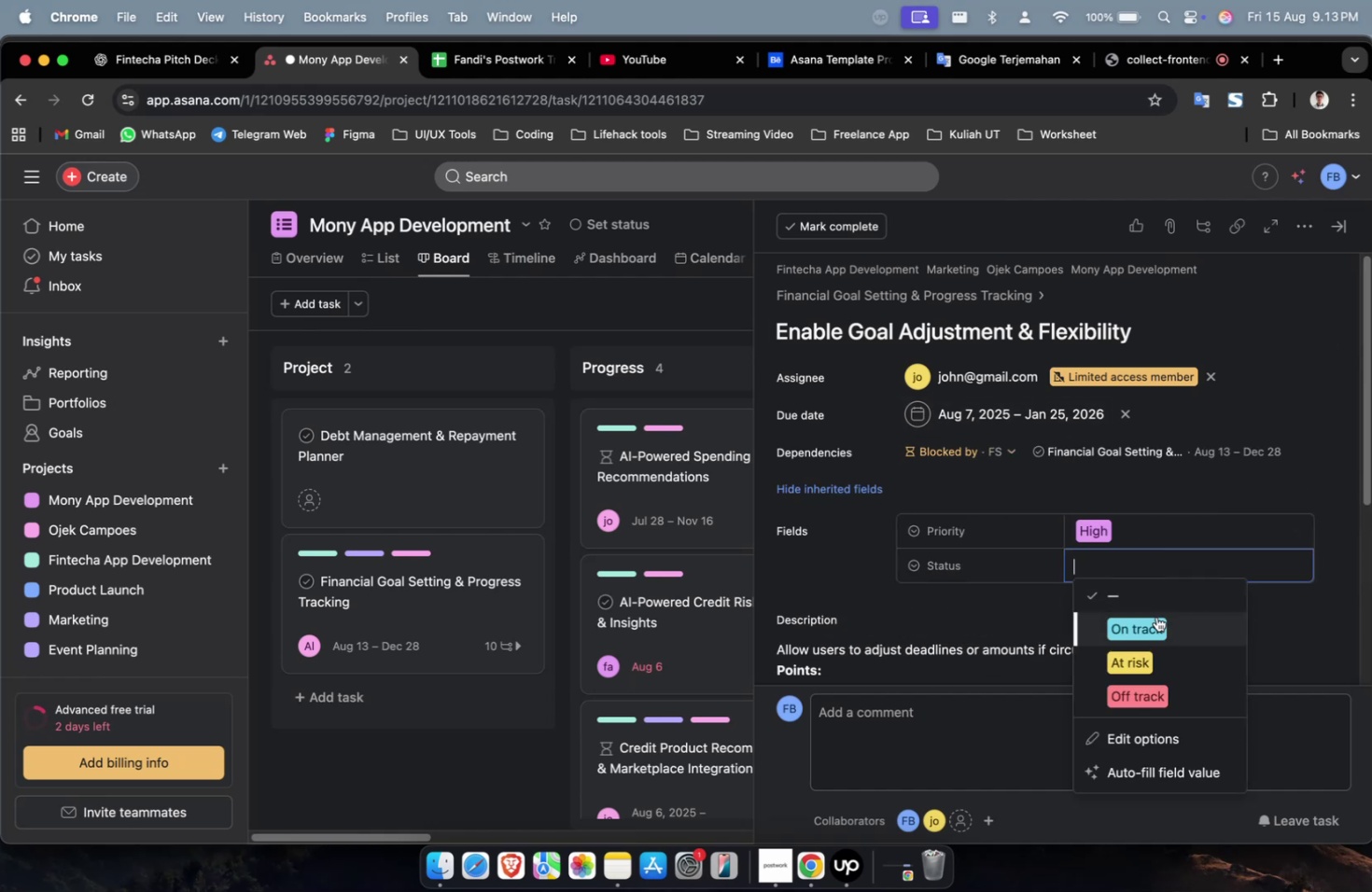 
triple_click([1155, 616])
 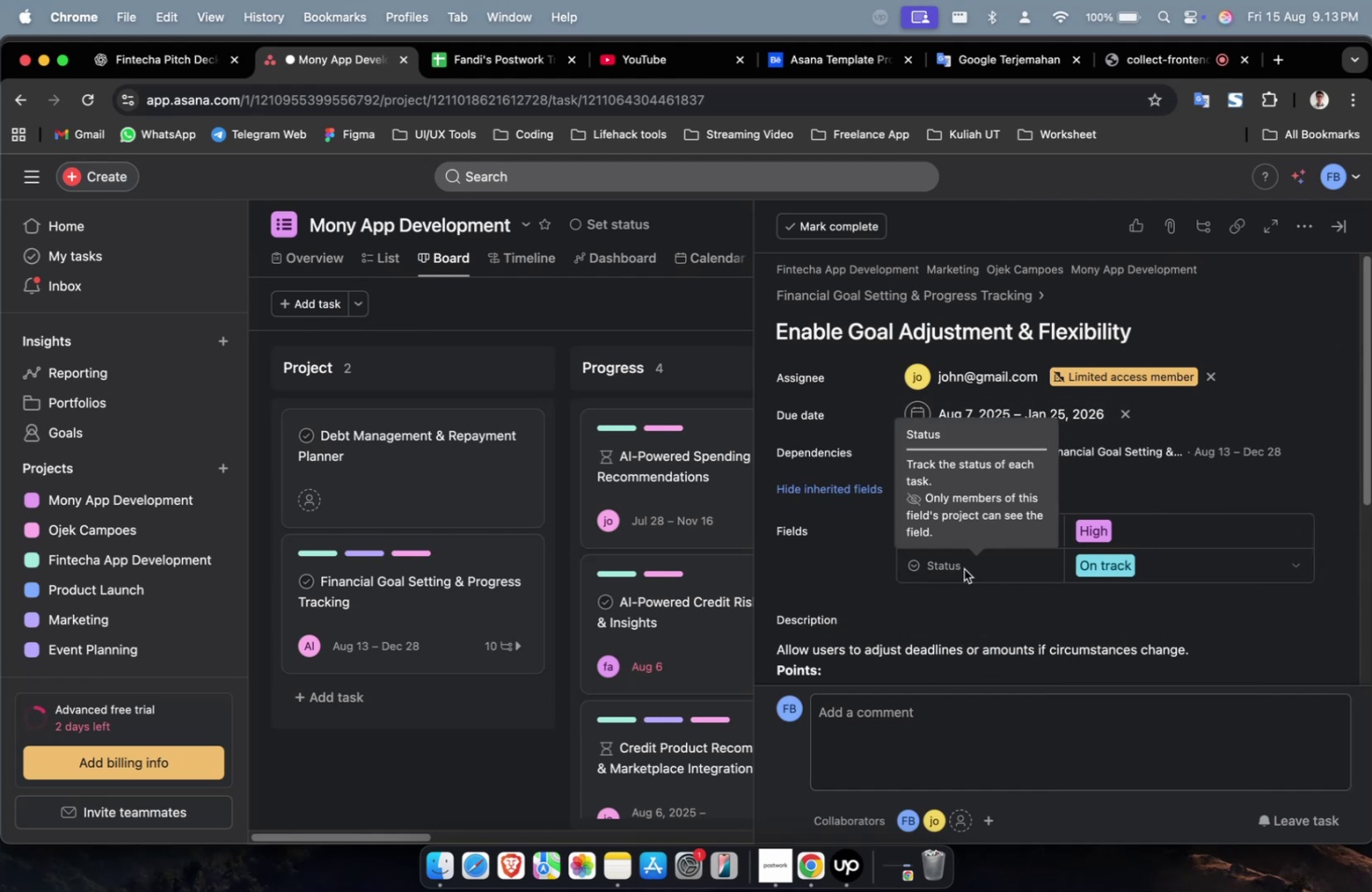 
scroll: coordinate [962, 568], scroll_direction: down, amount: 37.0
 